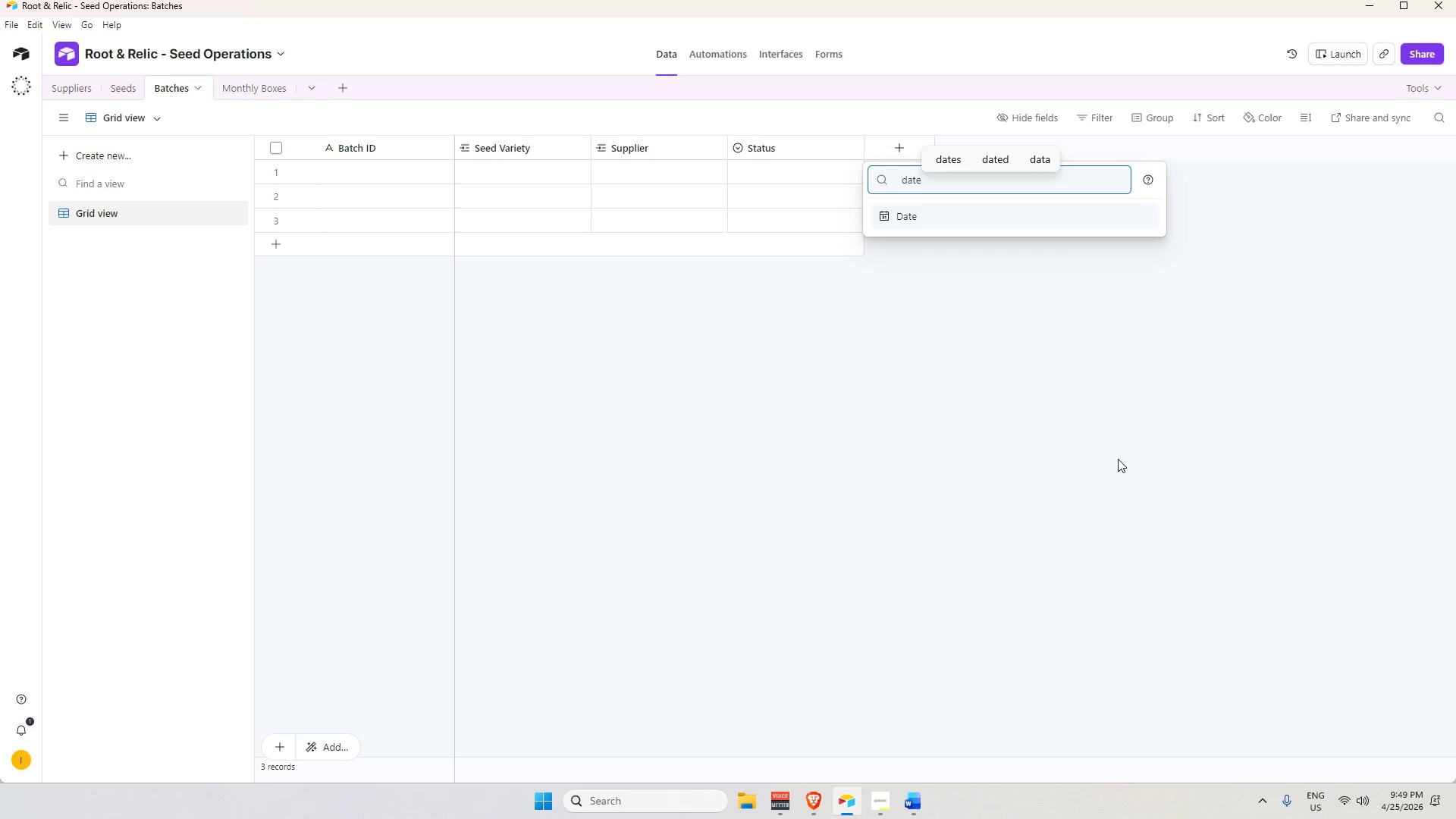 
left_click([926, 213])
 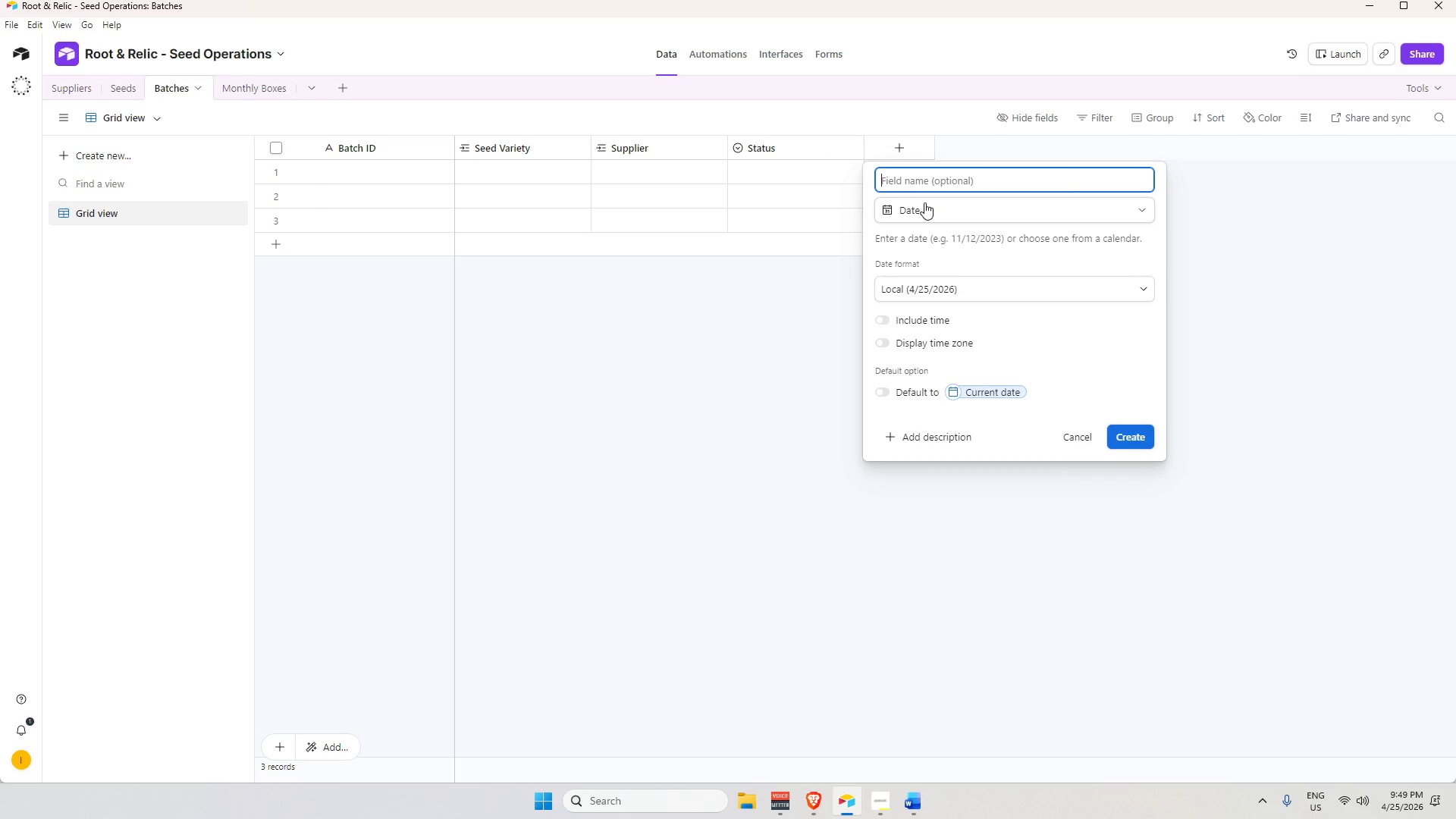 
type(Received Date)
 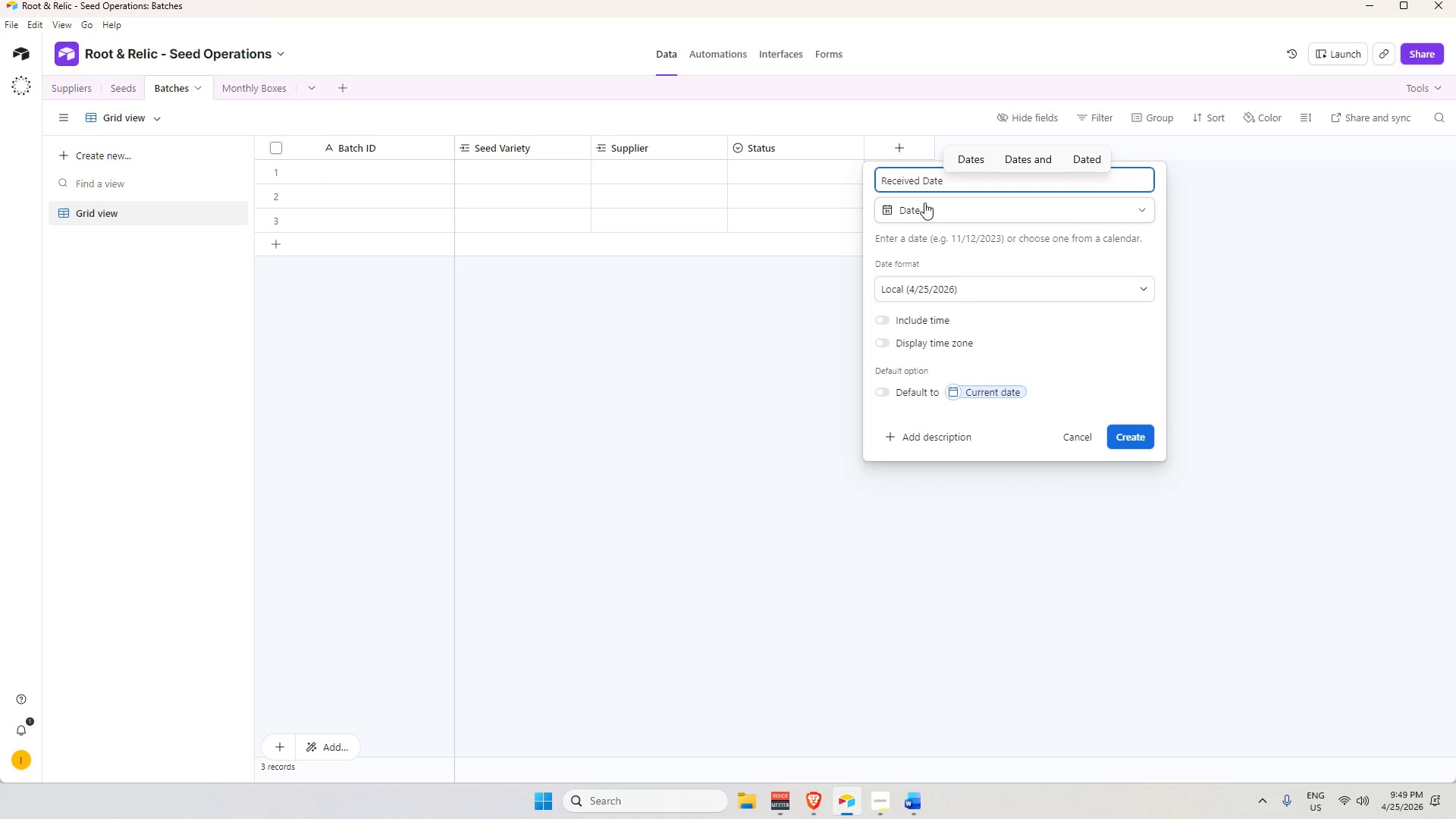 
key(Enter)
 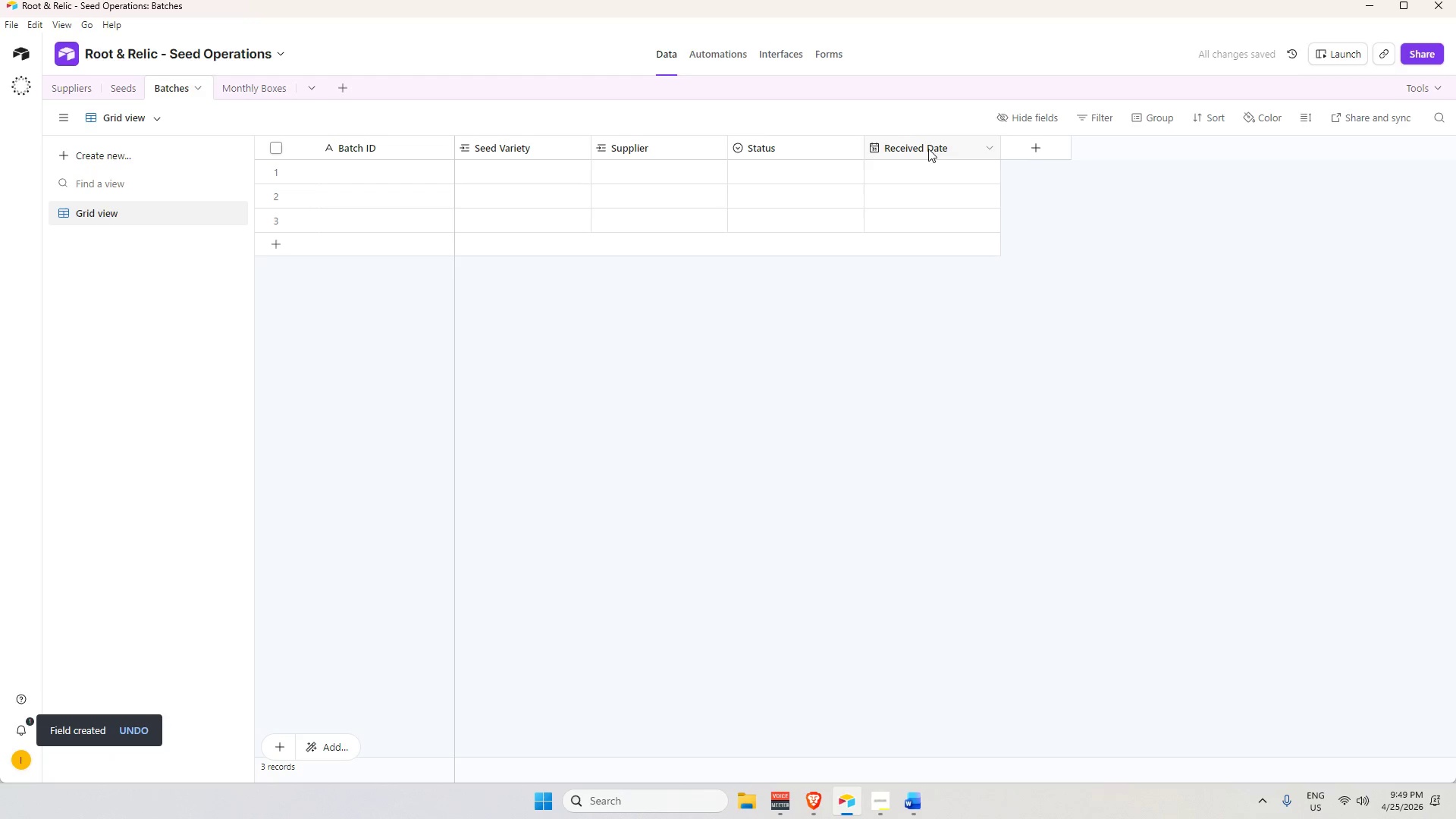 
left_click([926, 144])
 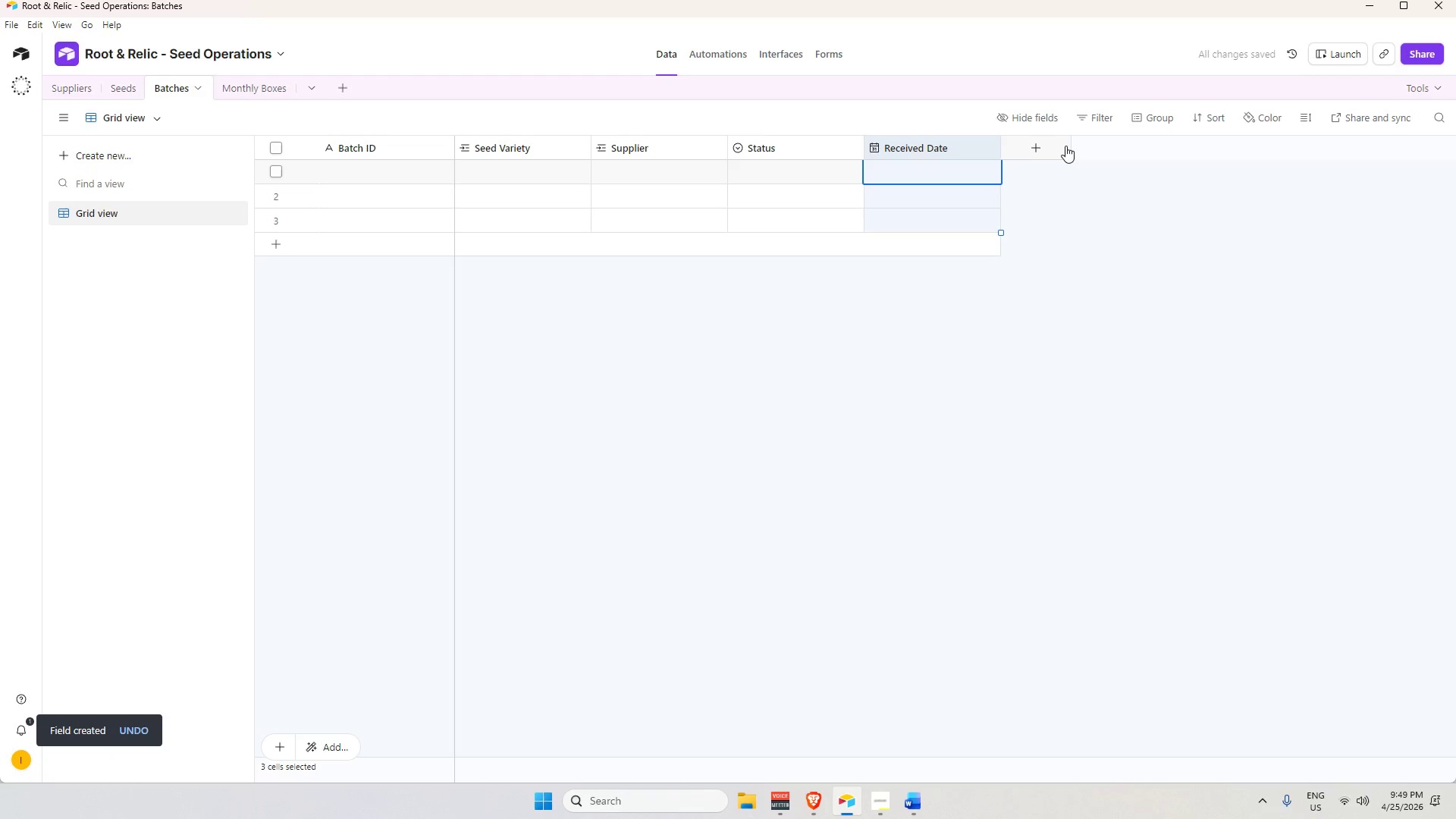 
left_click([1040, 141])
 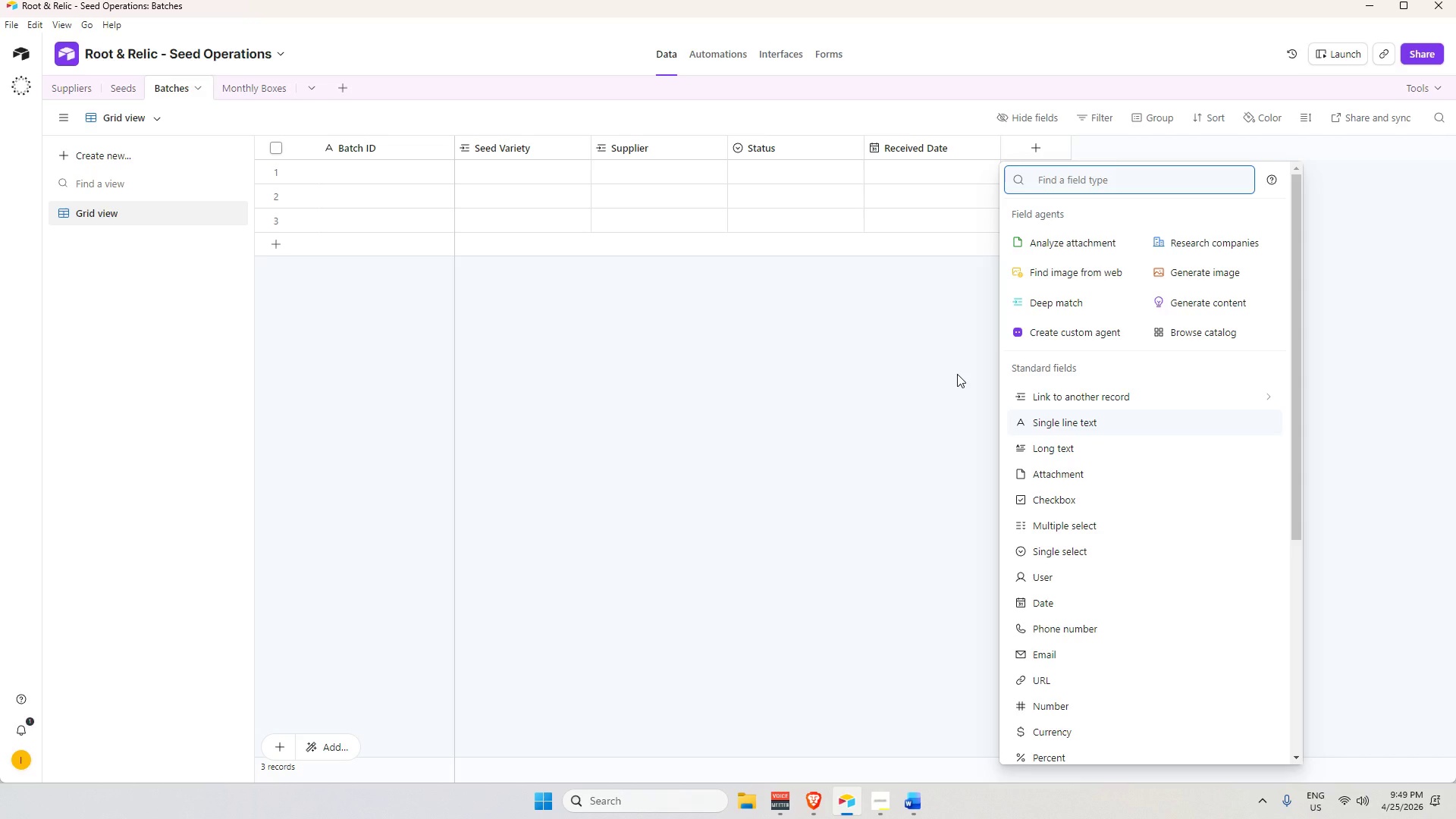 
wait(20.67)
 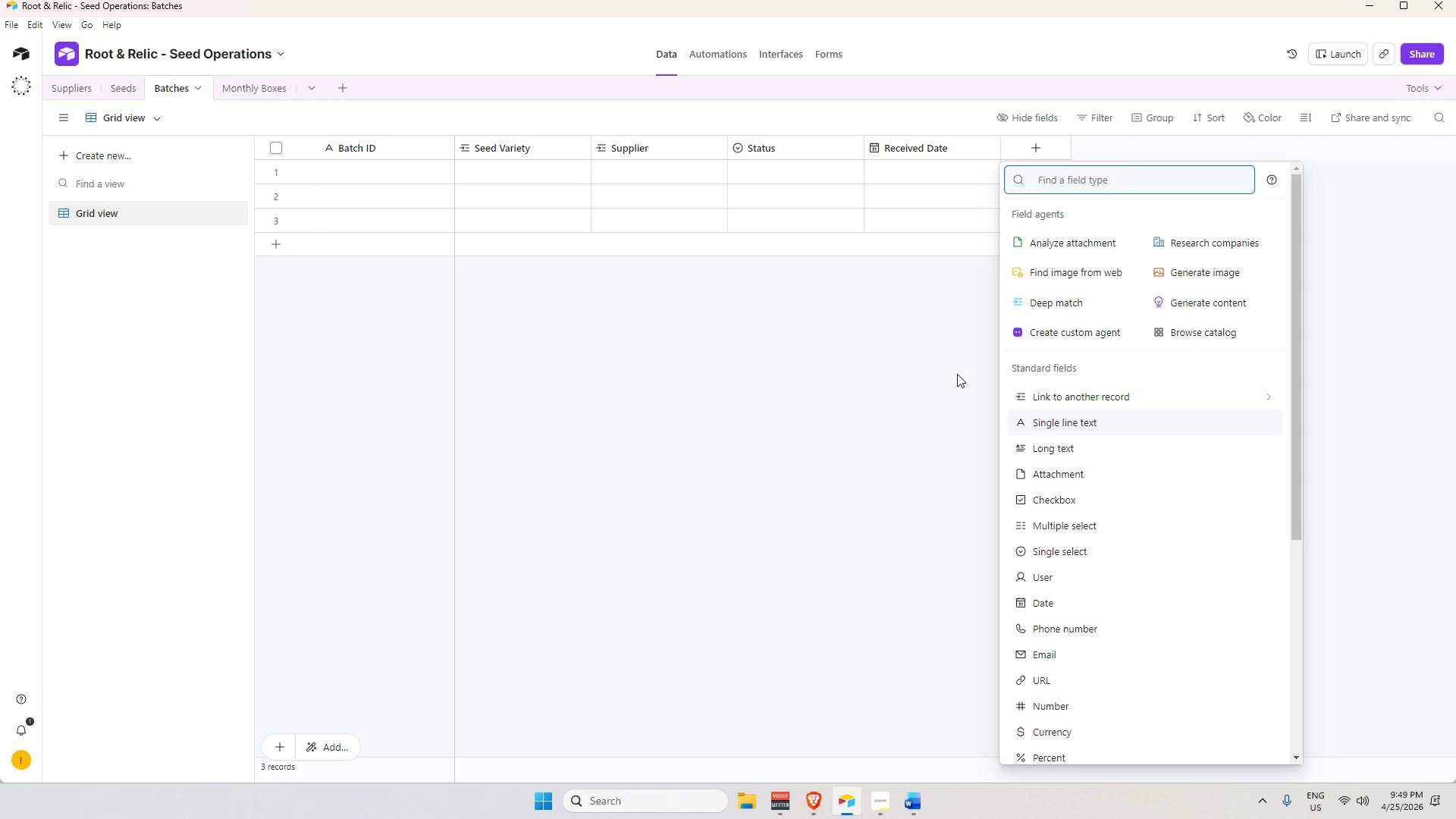 
type(numb)
 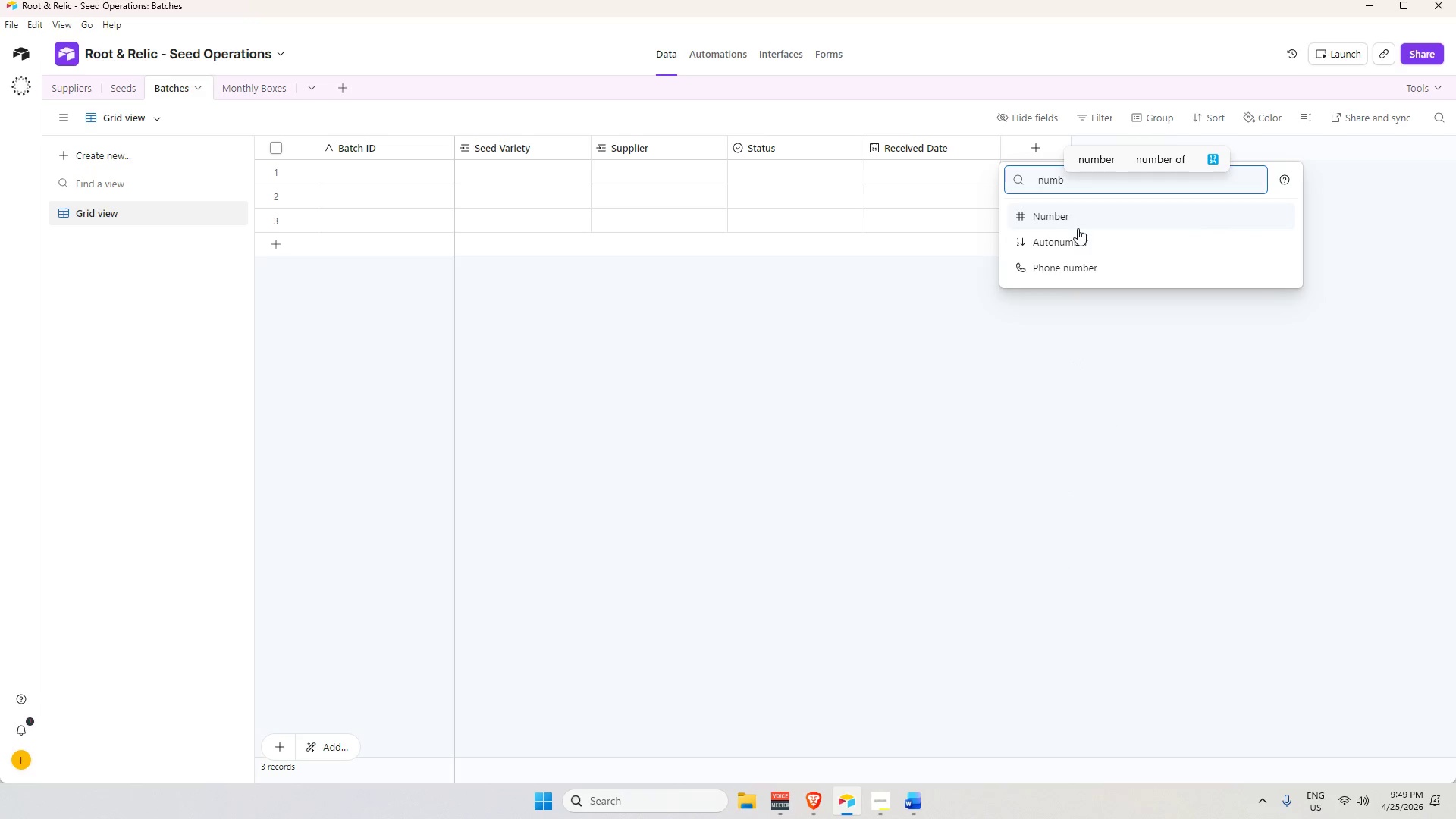 
left_click([1075, 211])
 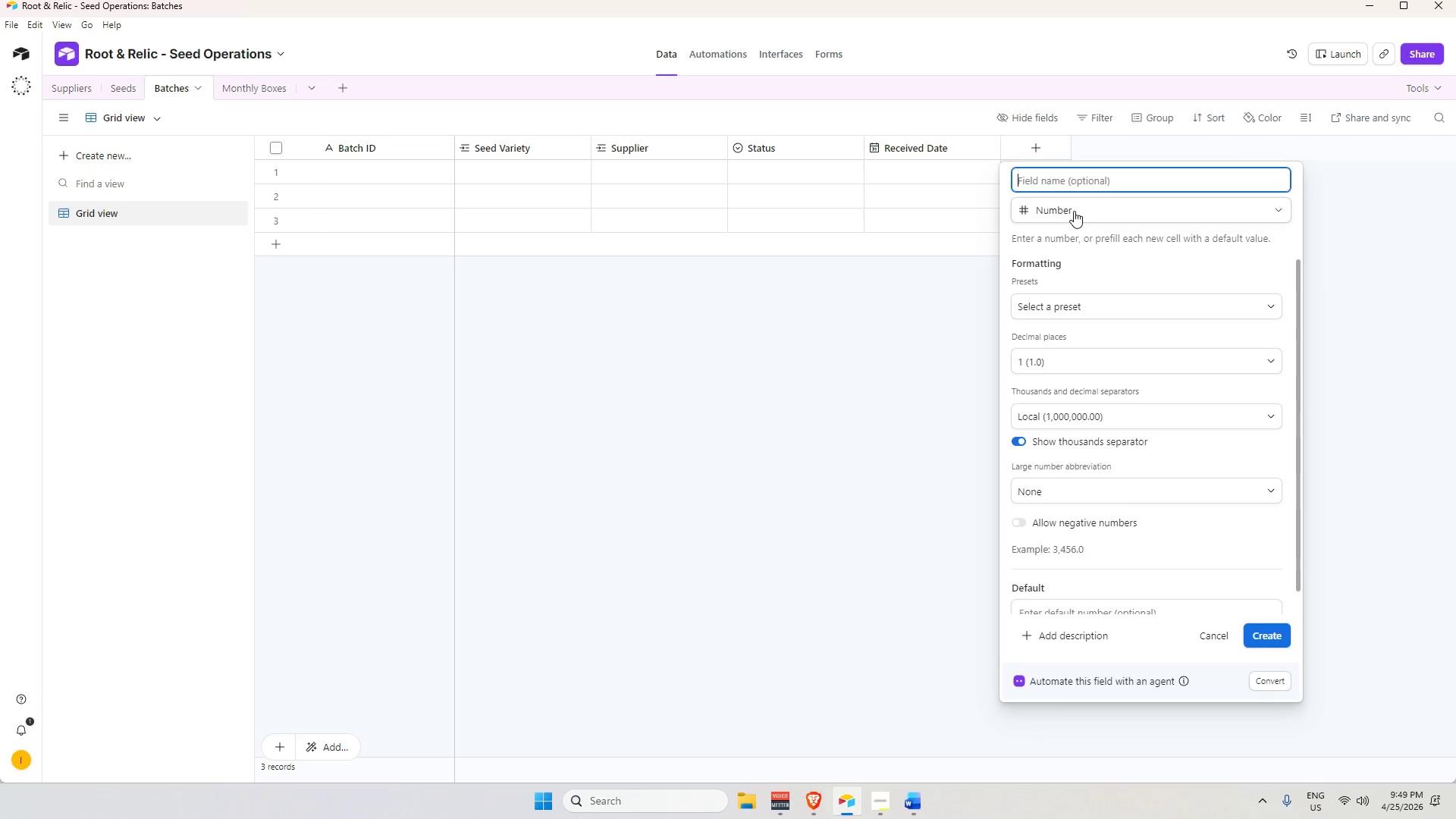 
type(Initial Quantity)
 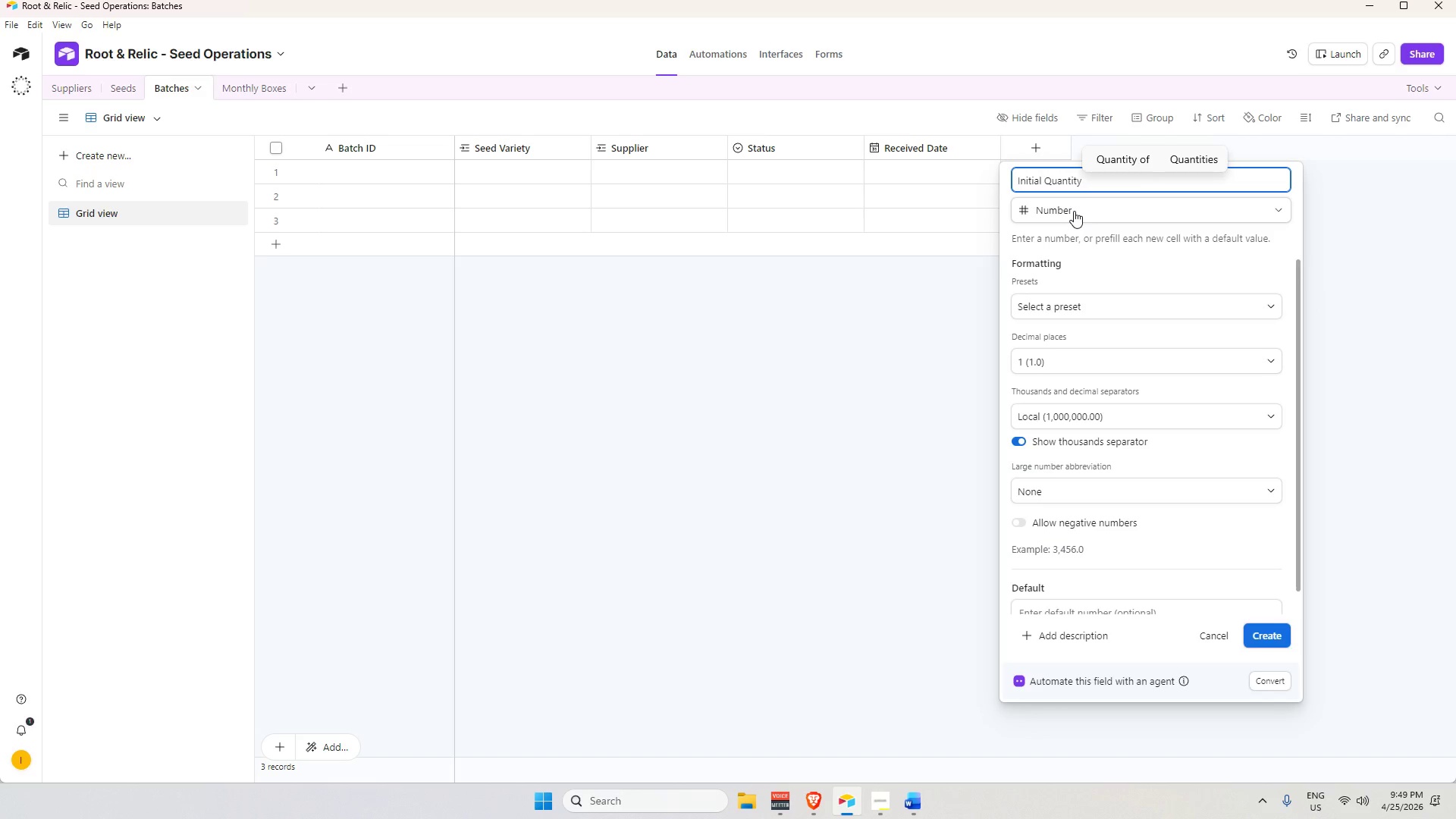 
left_click([1122, 366])
 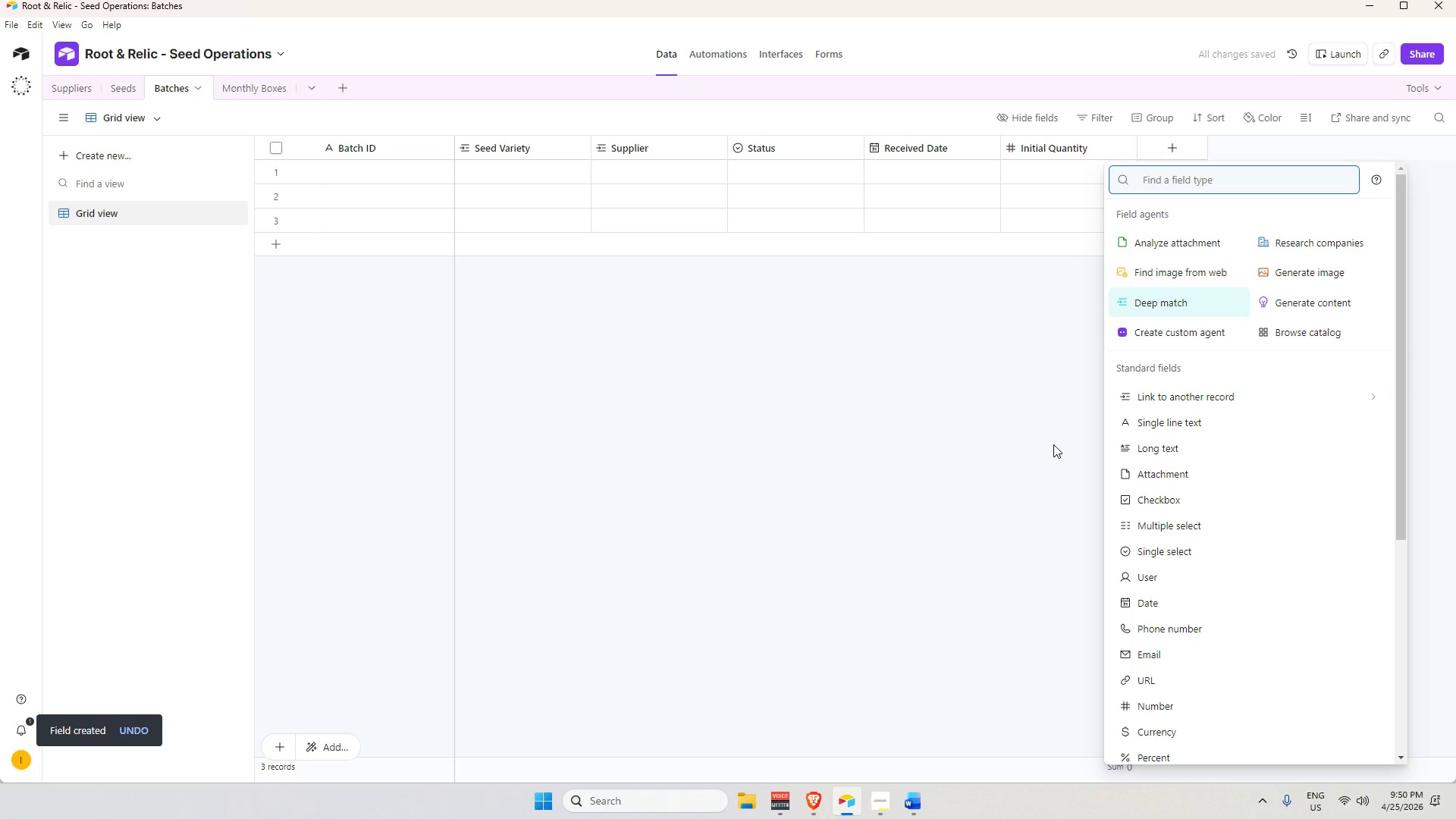 
wait(6.36)
 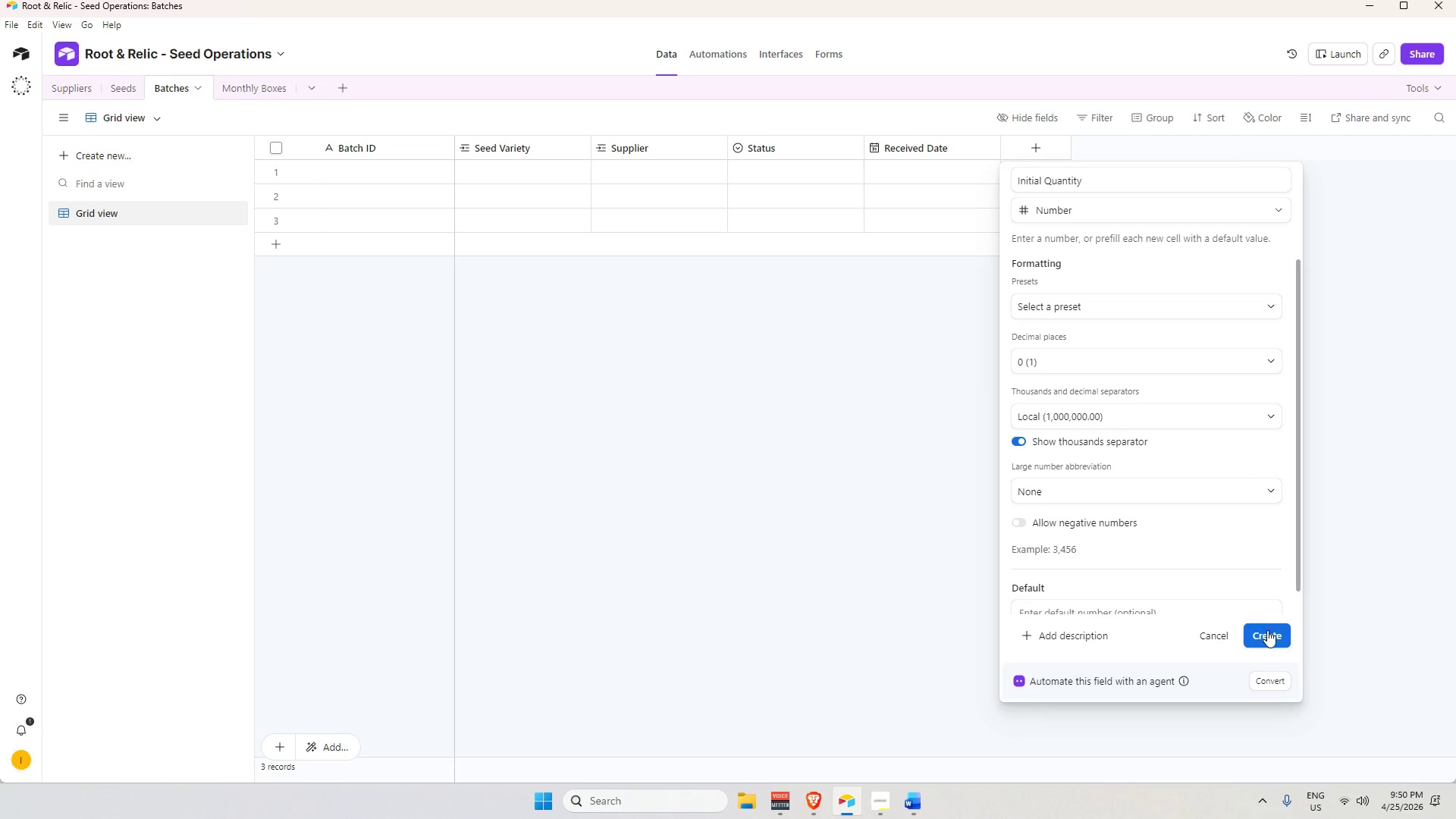 
type(Remaining Quantity)
 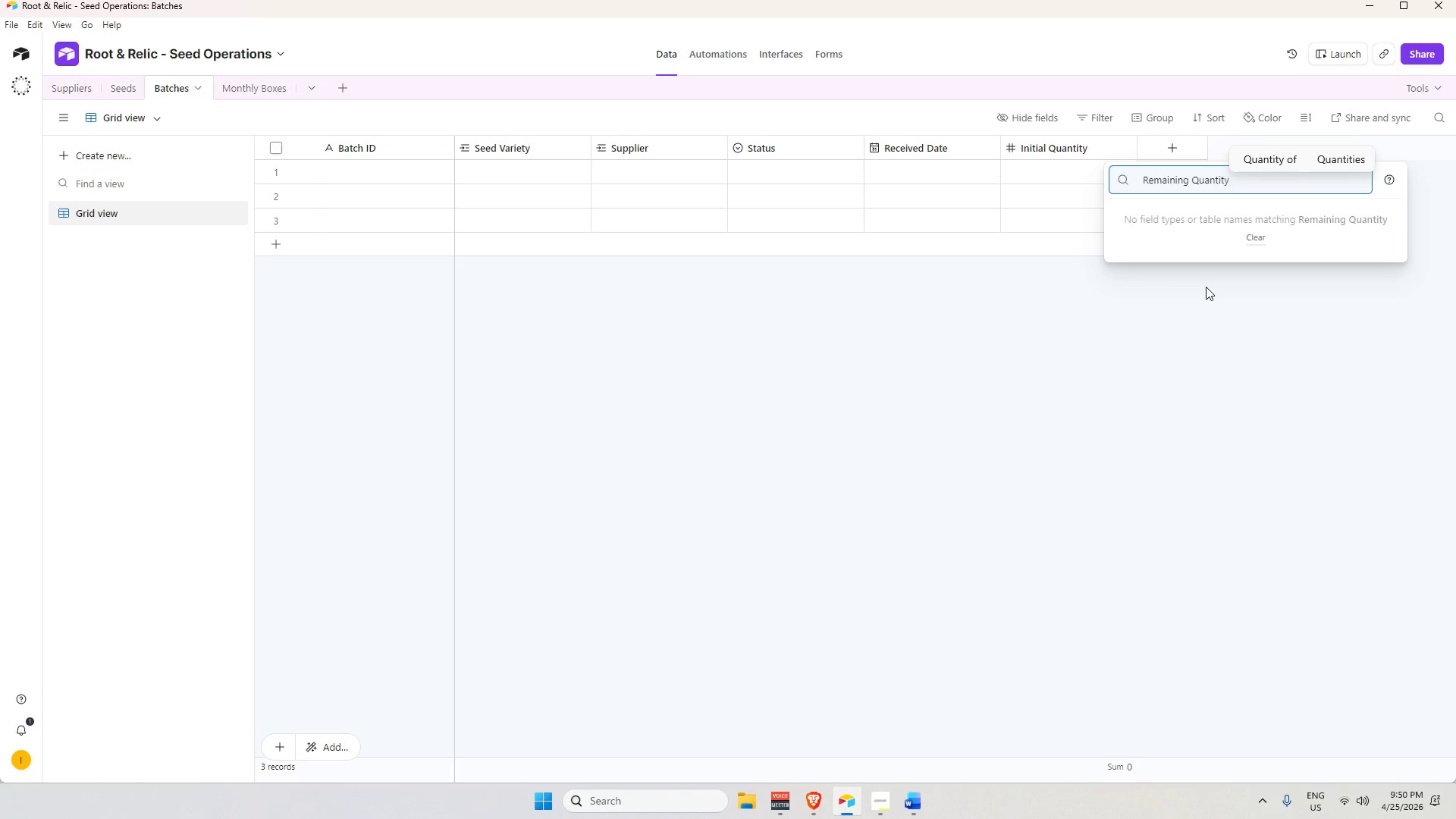 
key(Control+A)
 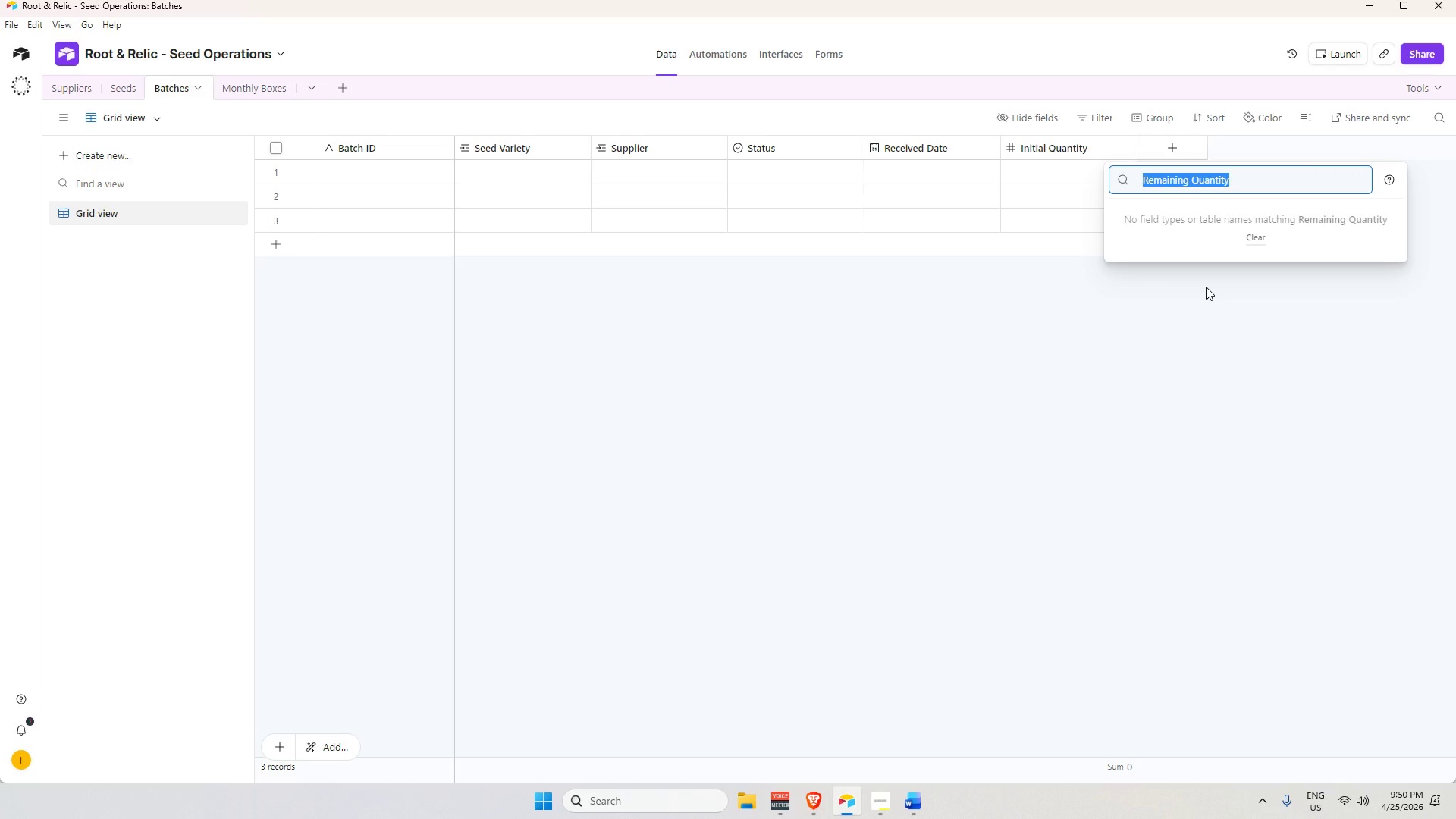 
key(Control+C)
 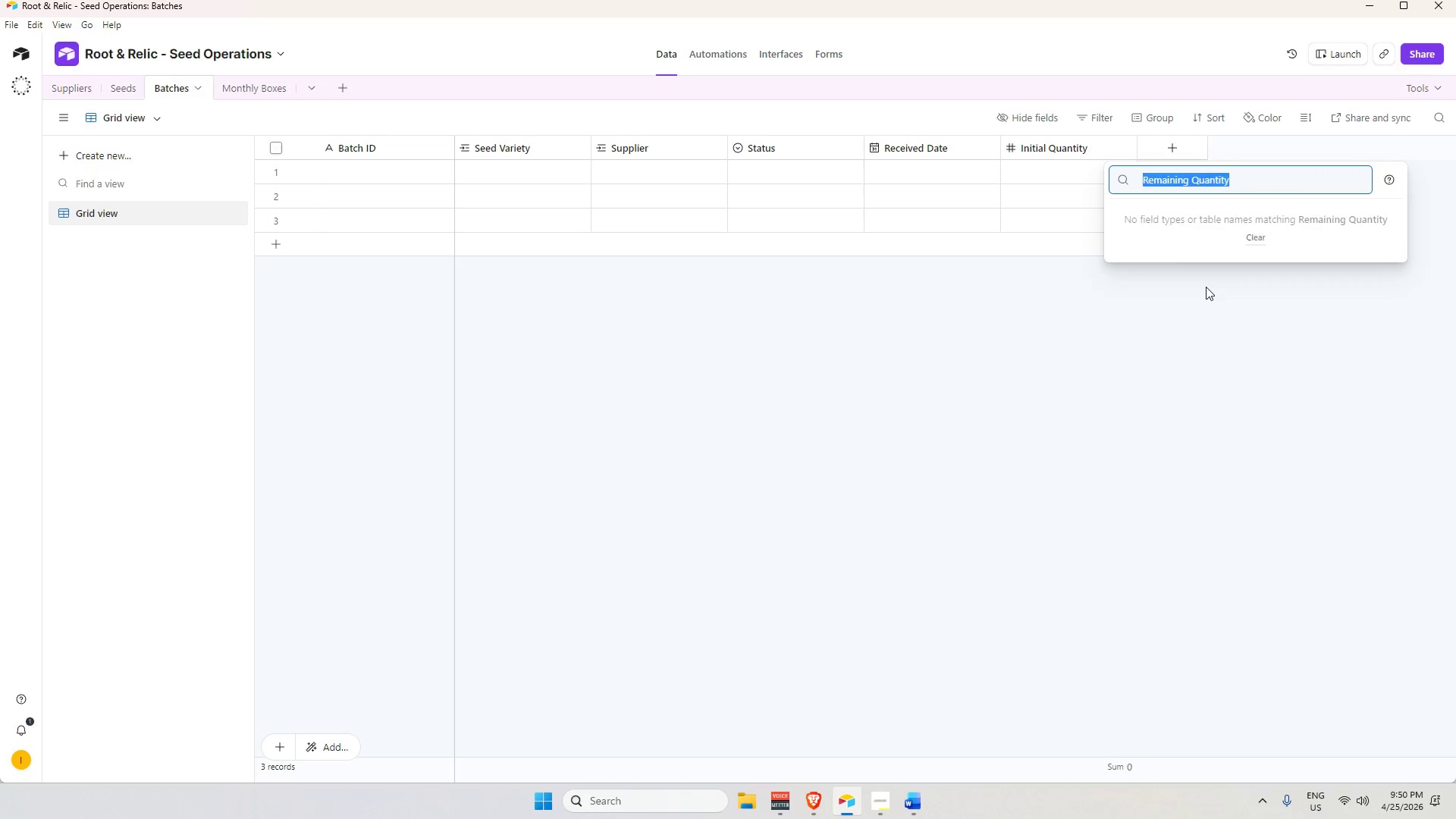 
key(Backspace)
type(num)
 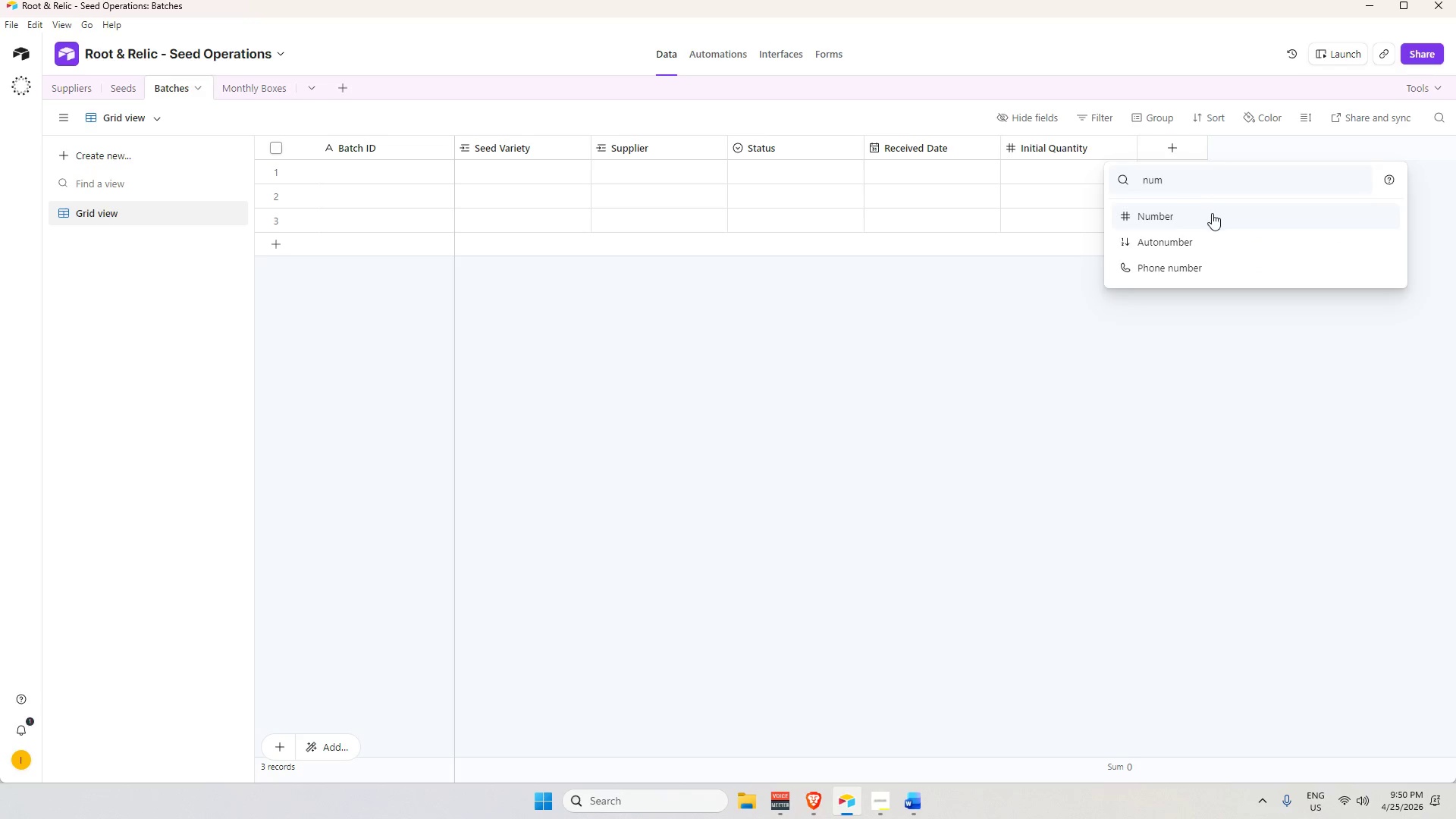 
hold_key(key=ControlLeft, duration=0.7)
 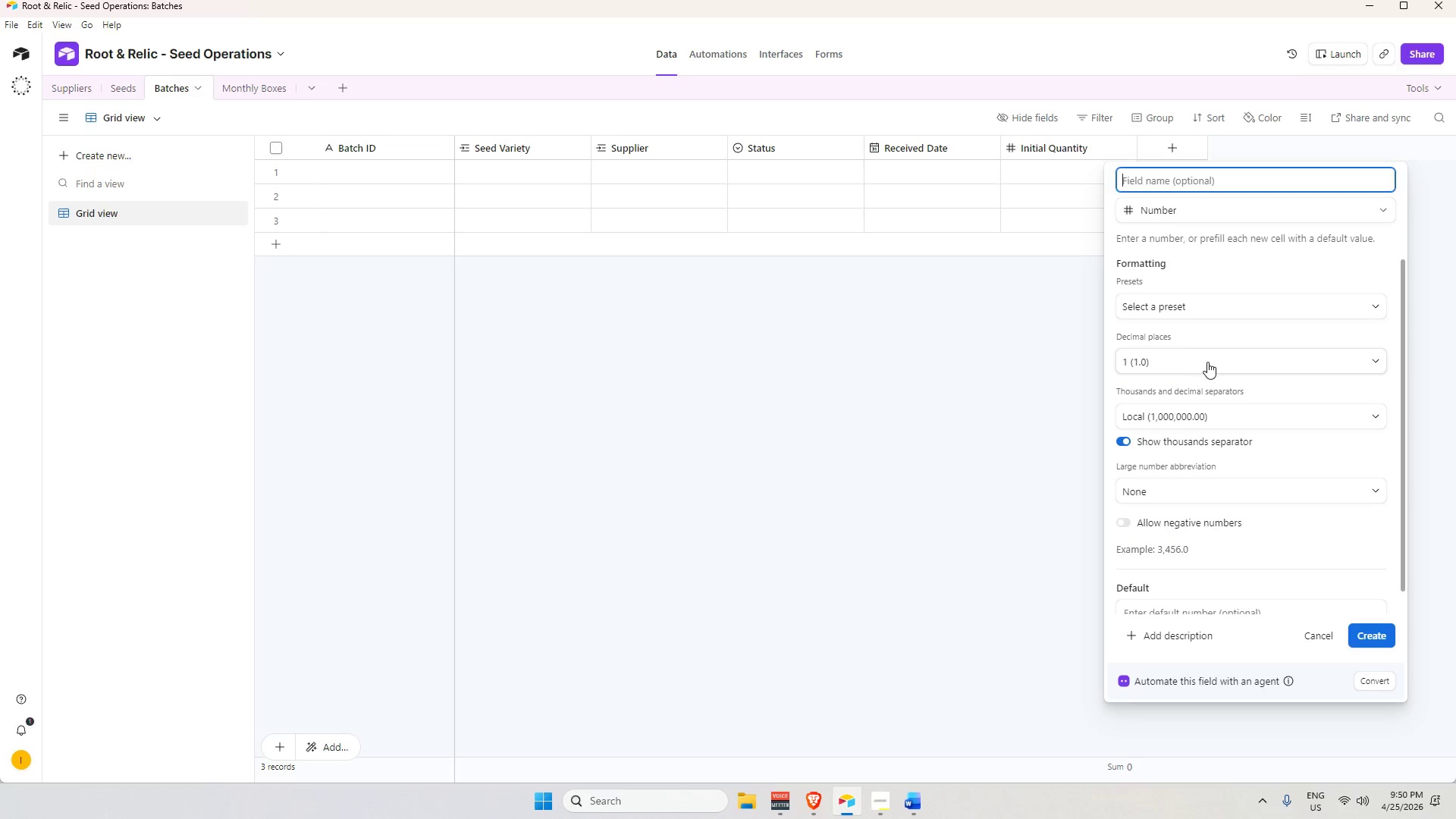 
left_click([1207, 362])
 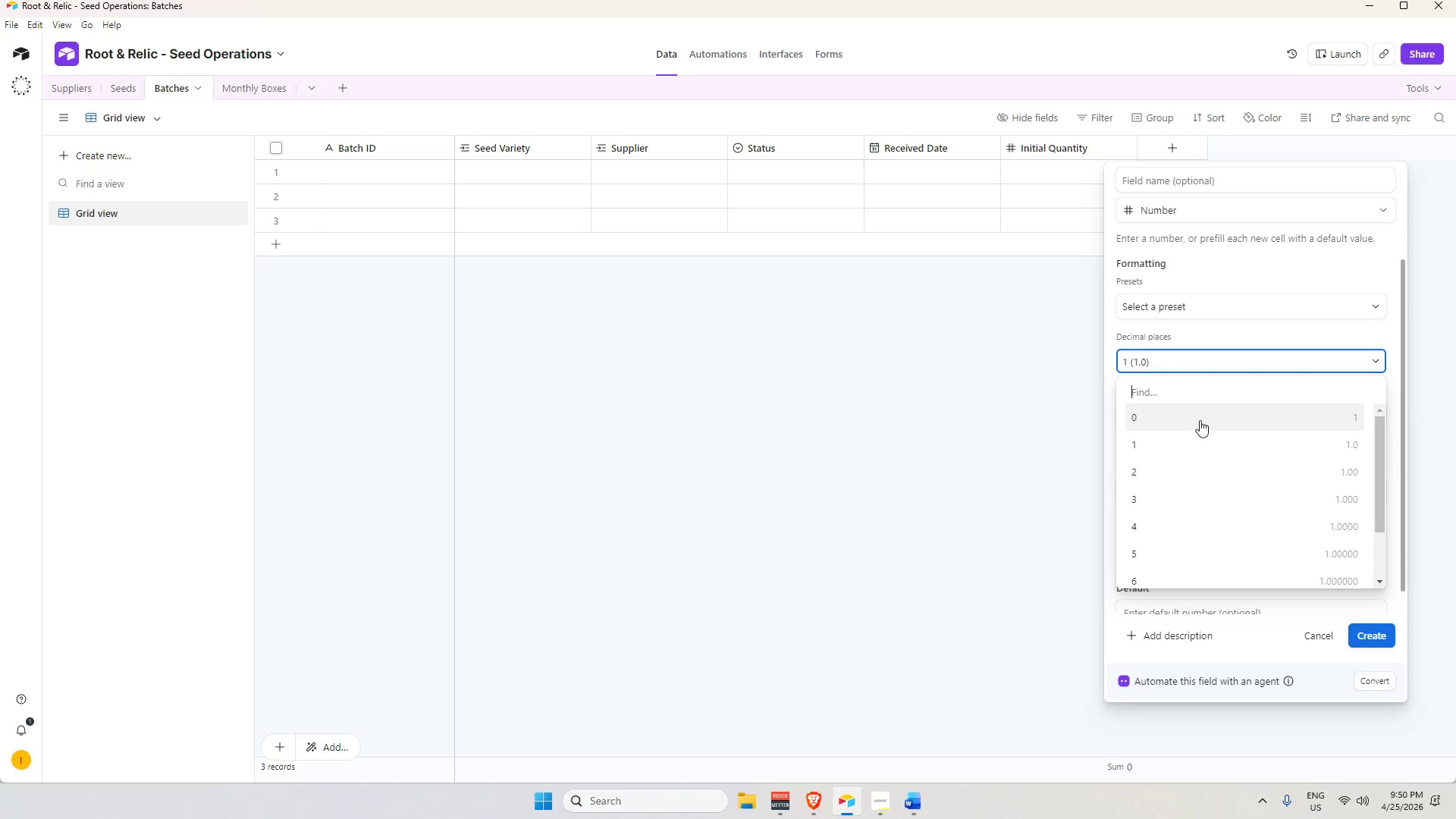 
left_click([1197, 415])
 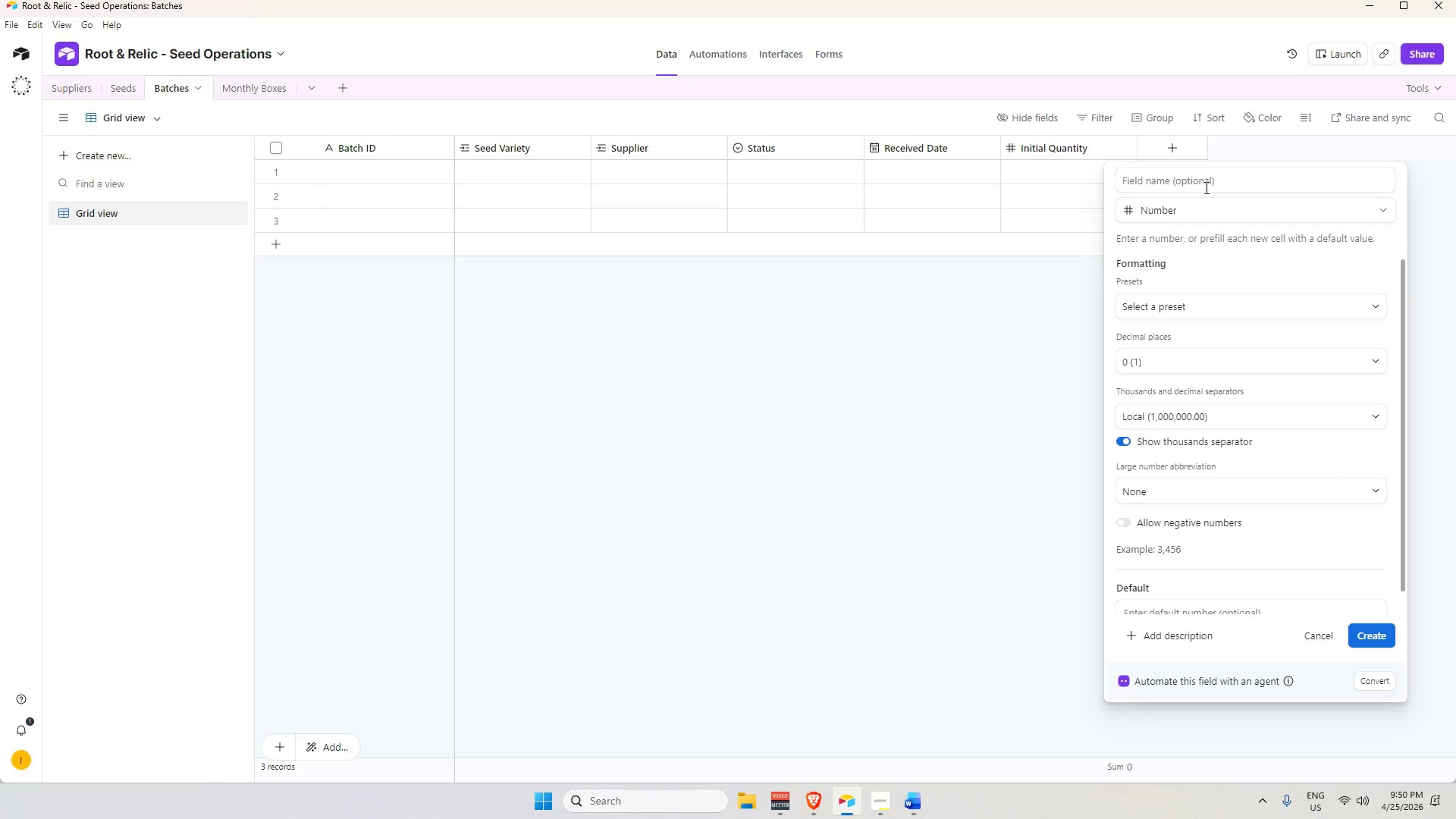 
left_click([1205, 187])
 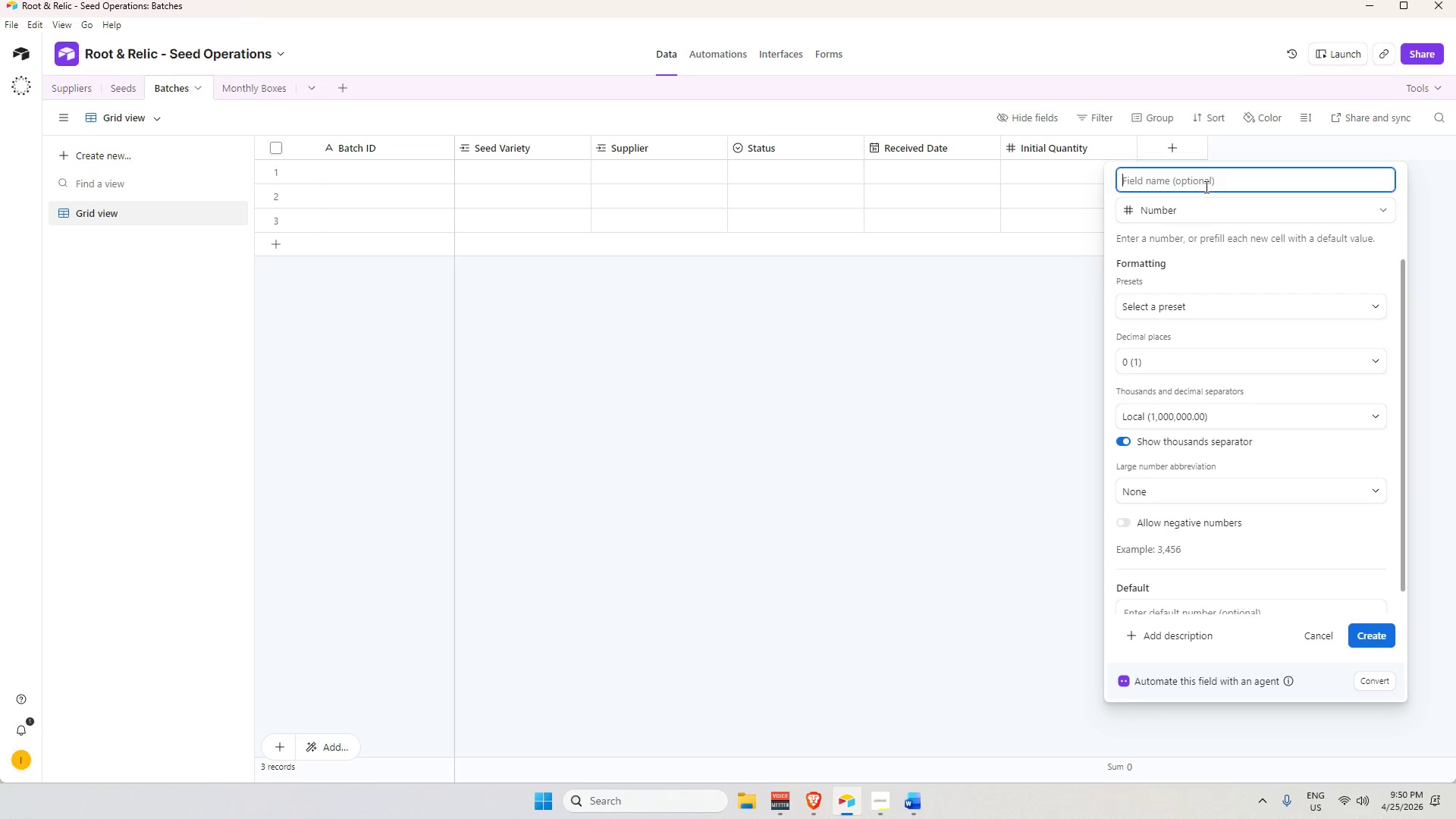 
key(Control+V)
 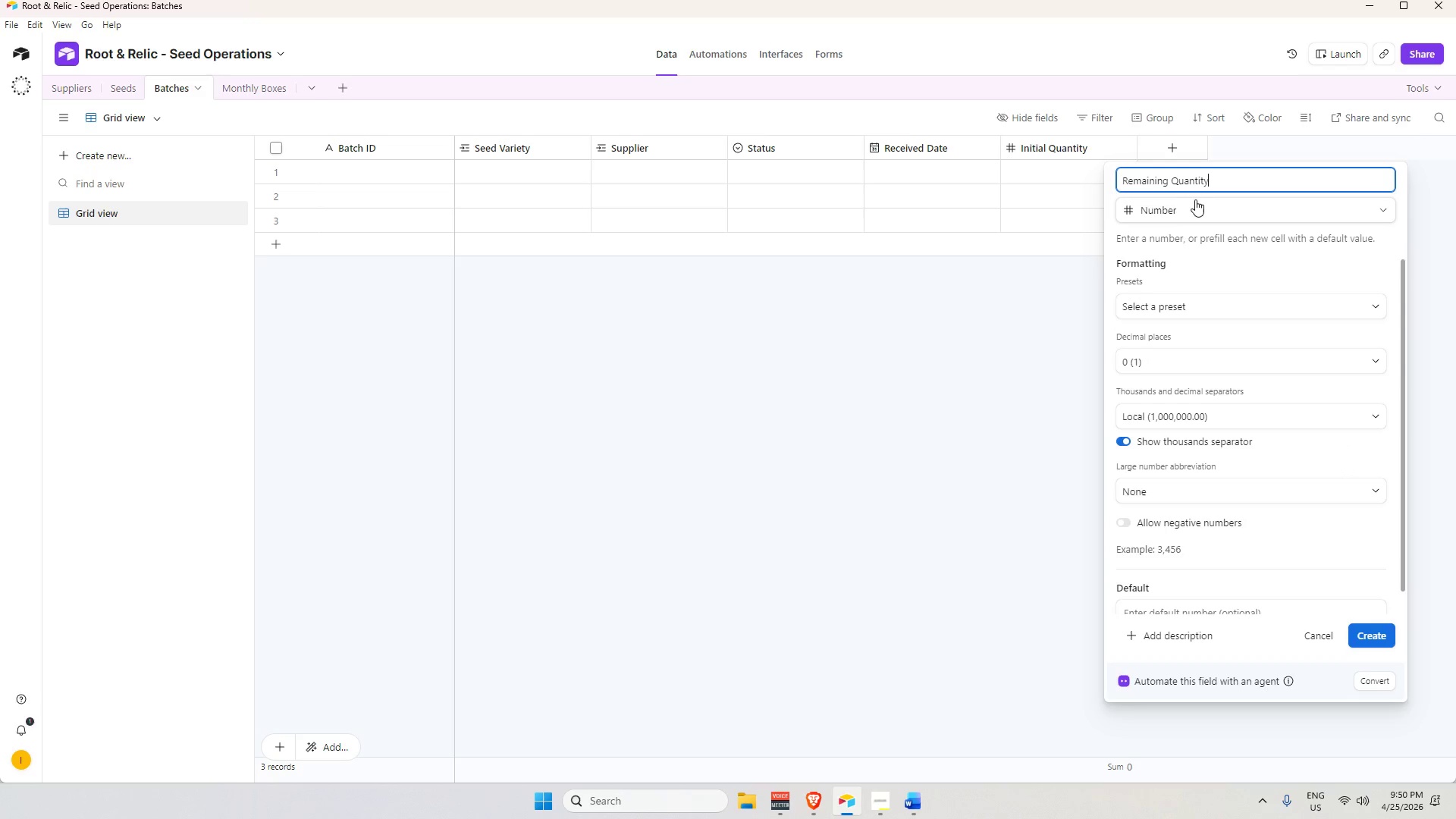 
key(Enter)
 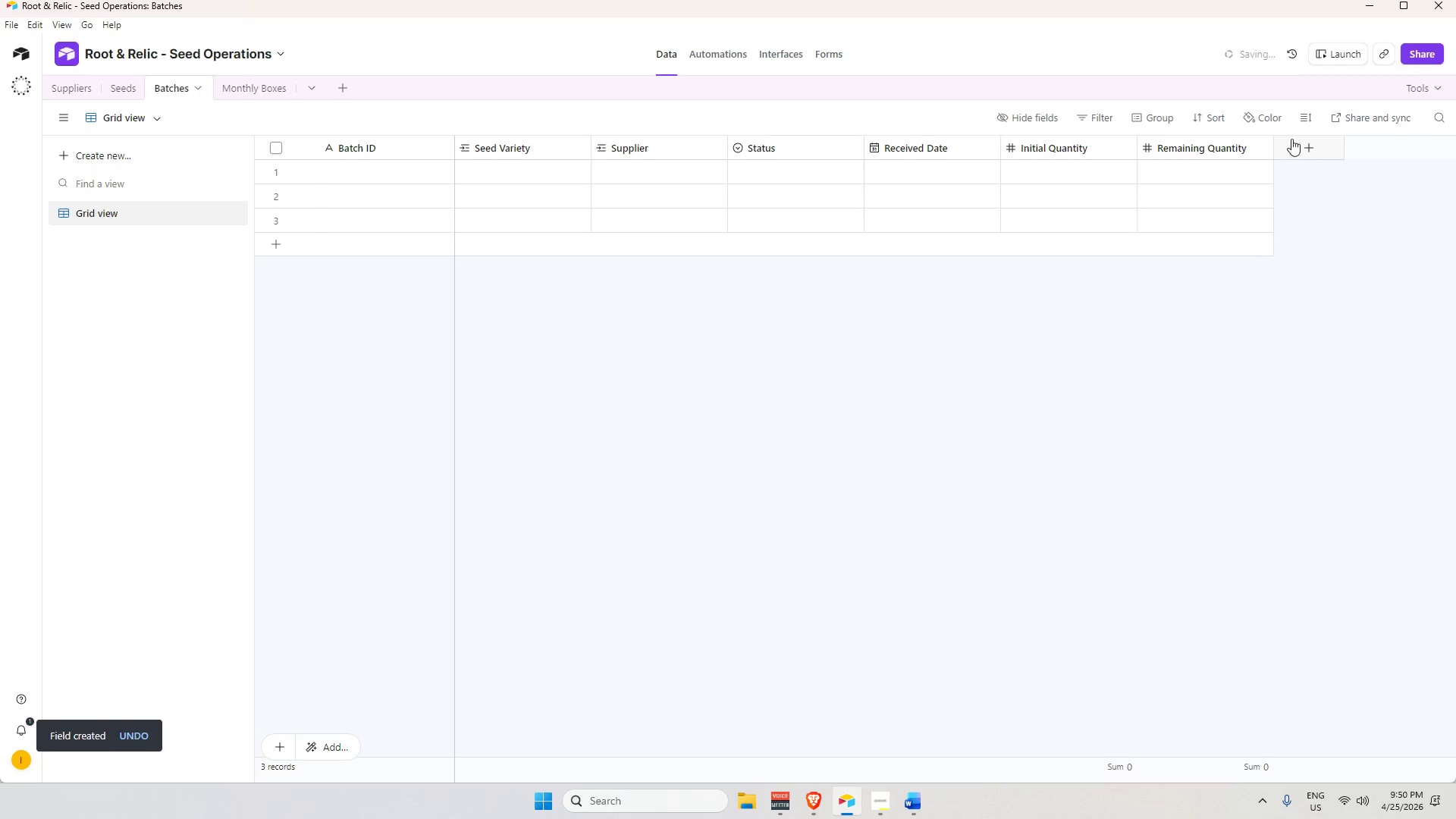 
left_click([1300, 147])
 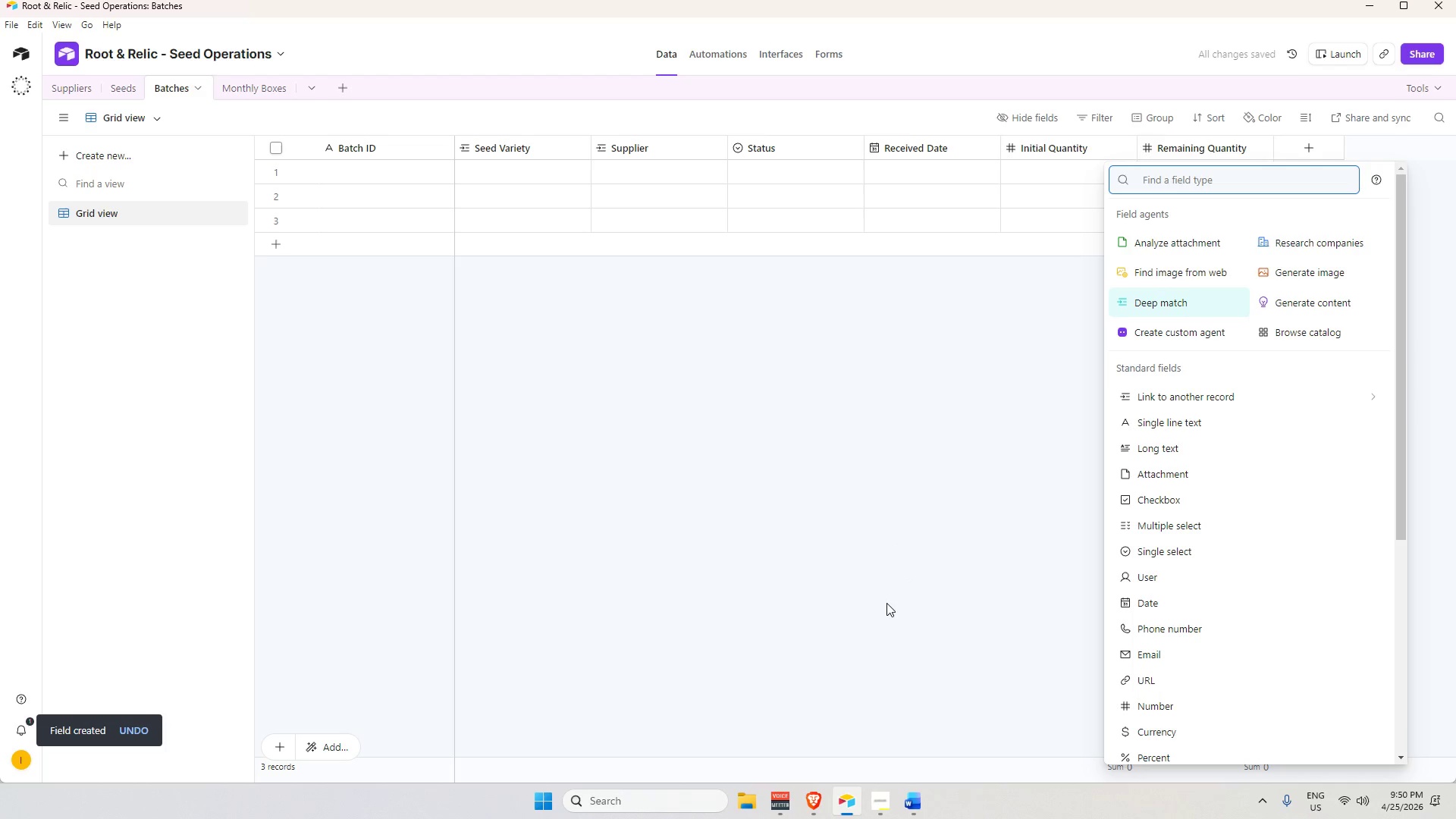 
wait(5.55)
 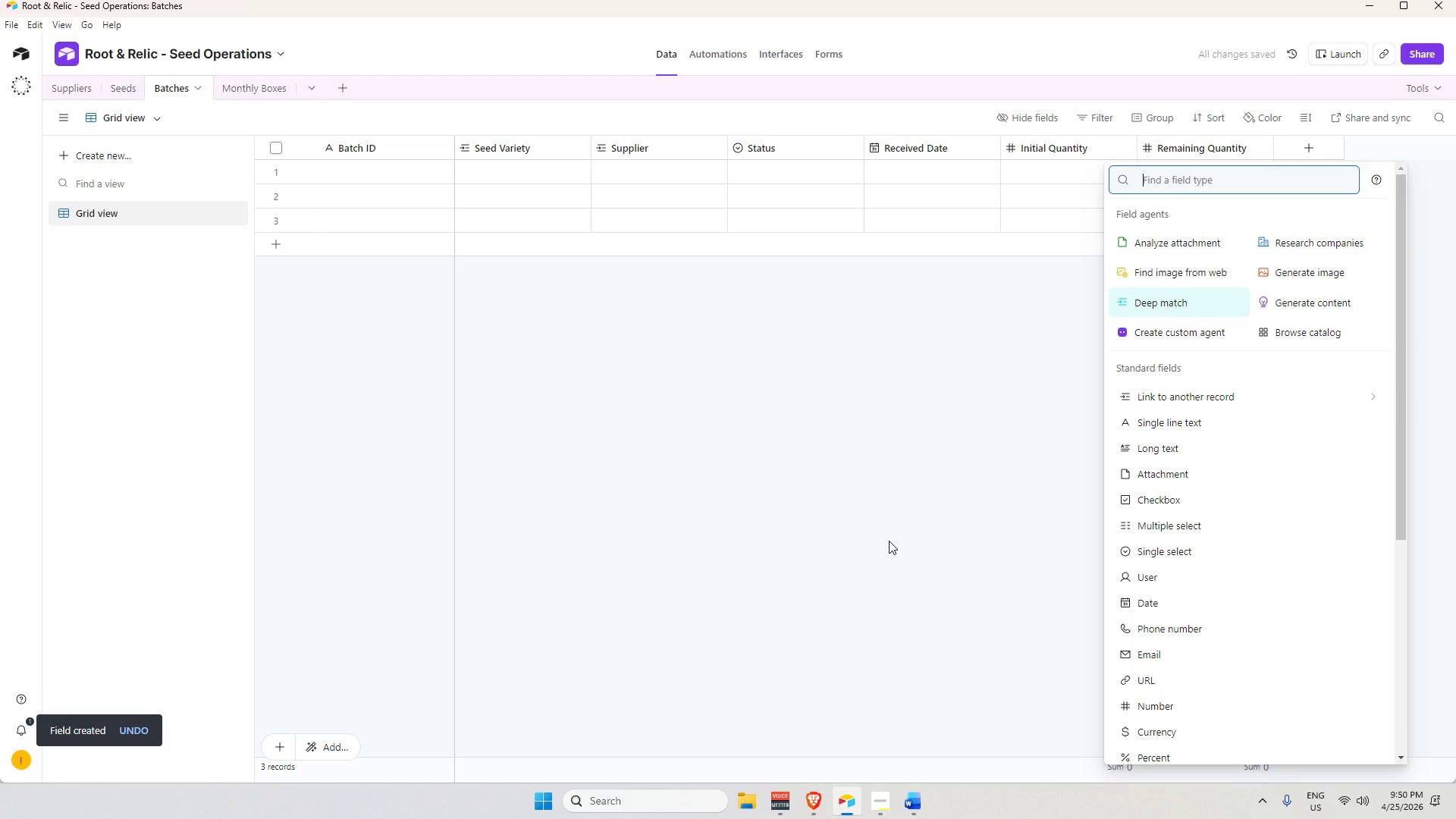 
type(Germ)
key(Backspace)
key(Backspace)
key(Backspace)
key(Backspace)
type(dat)
 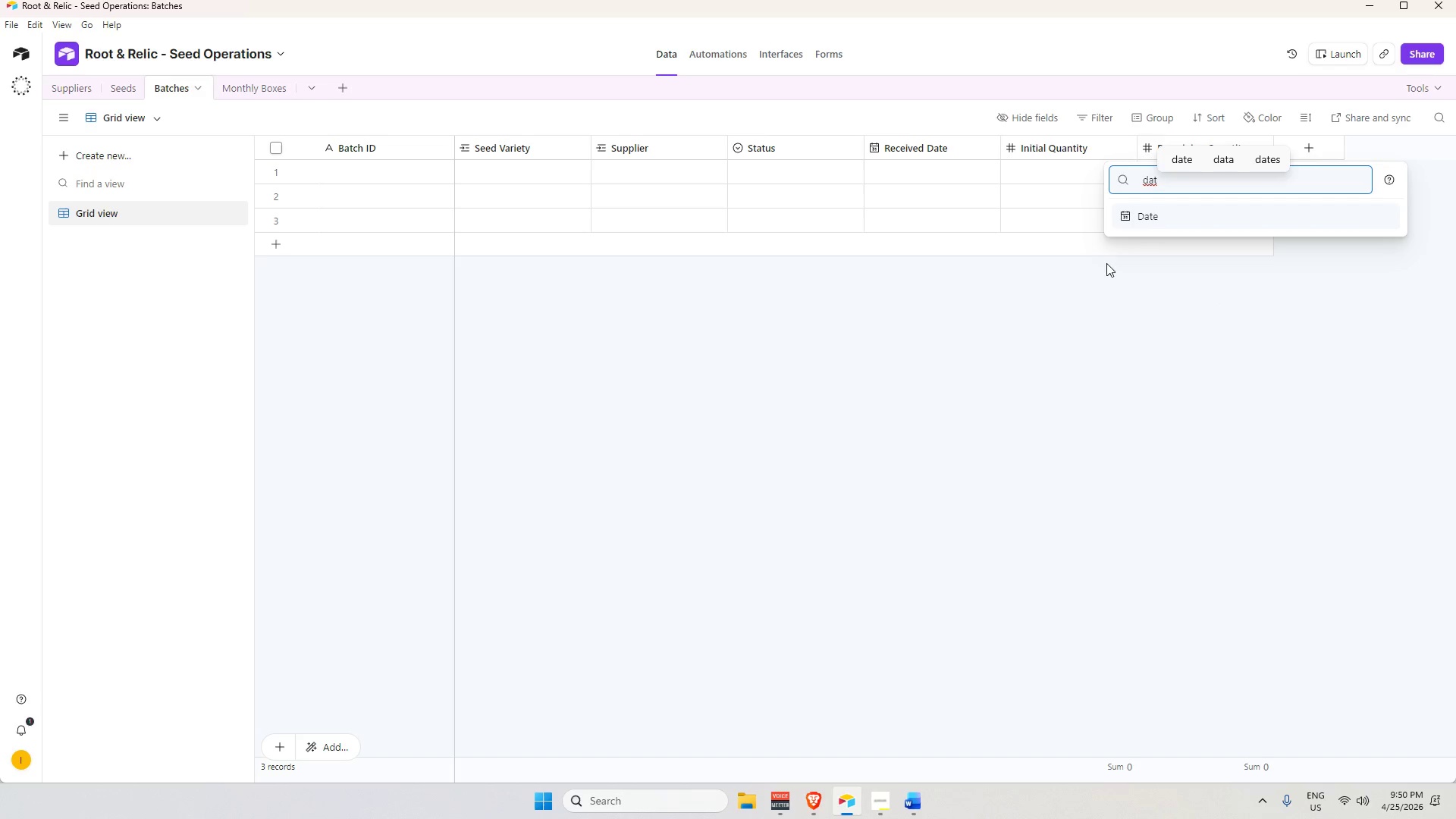 
left_click_drag(start_coordinate=[1168, 209], to_coordinate=[1172, 221])
 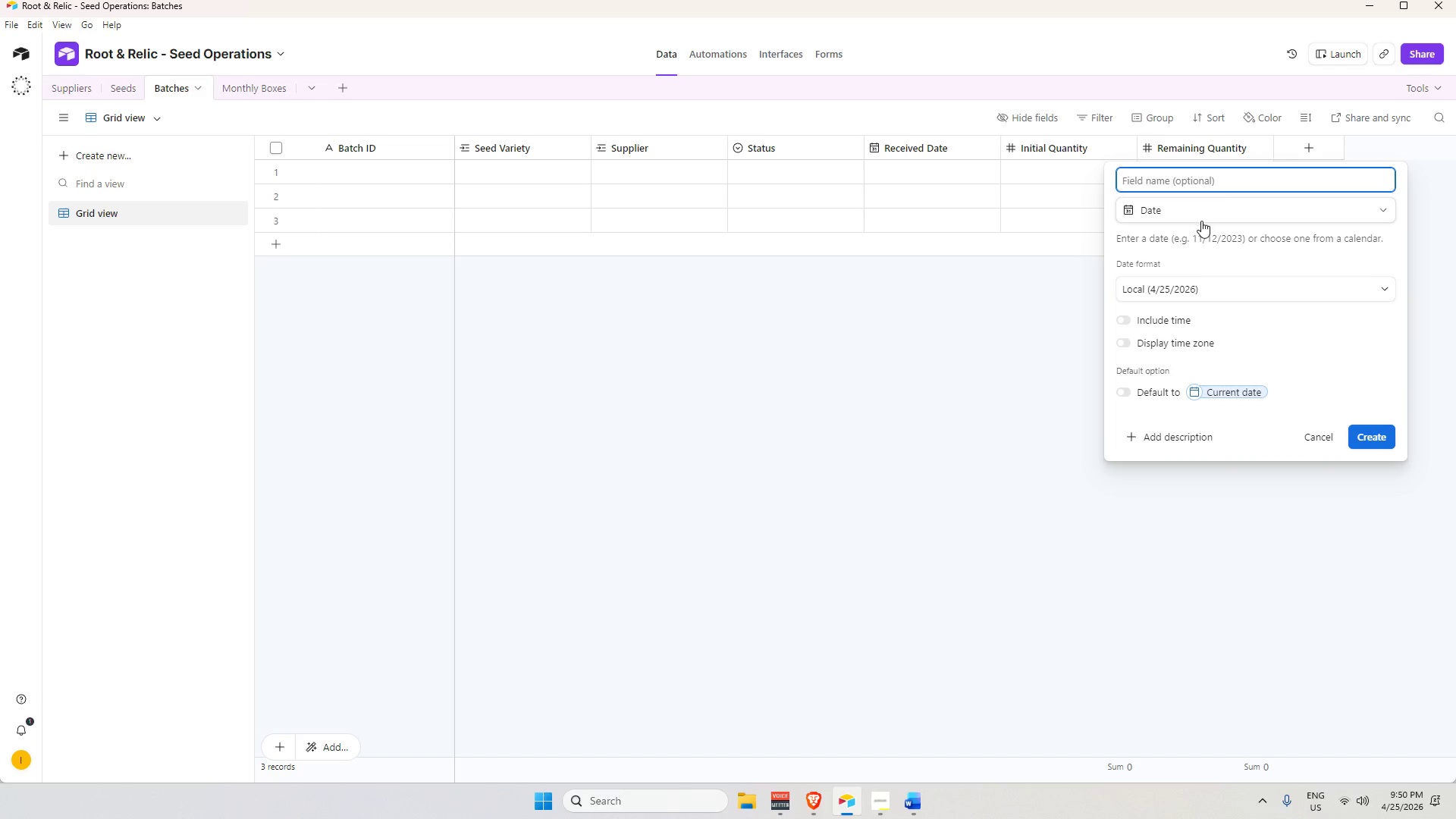 
type(Germination Test Dta)
key(Backspace)
key(Backspace)
type(ate)
 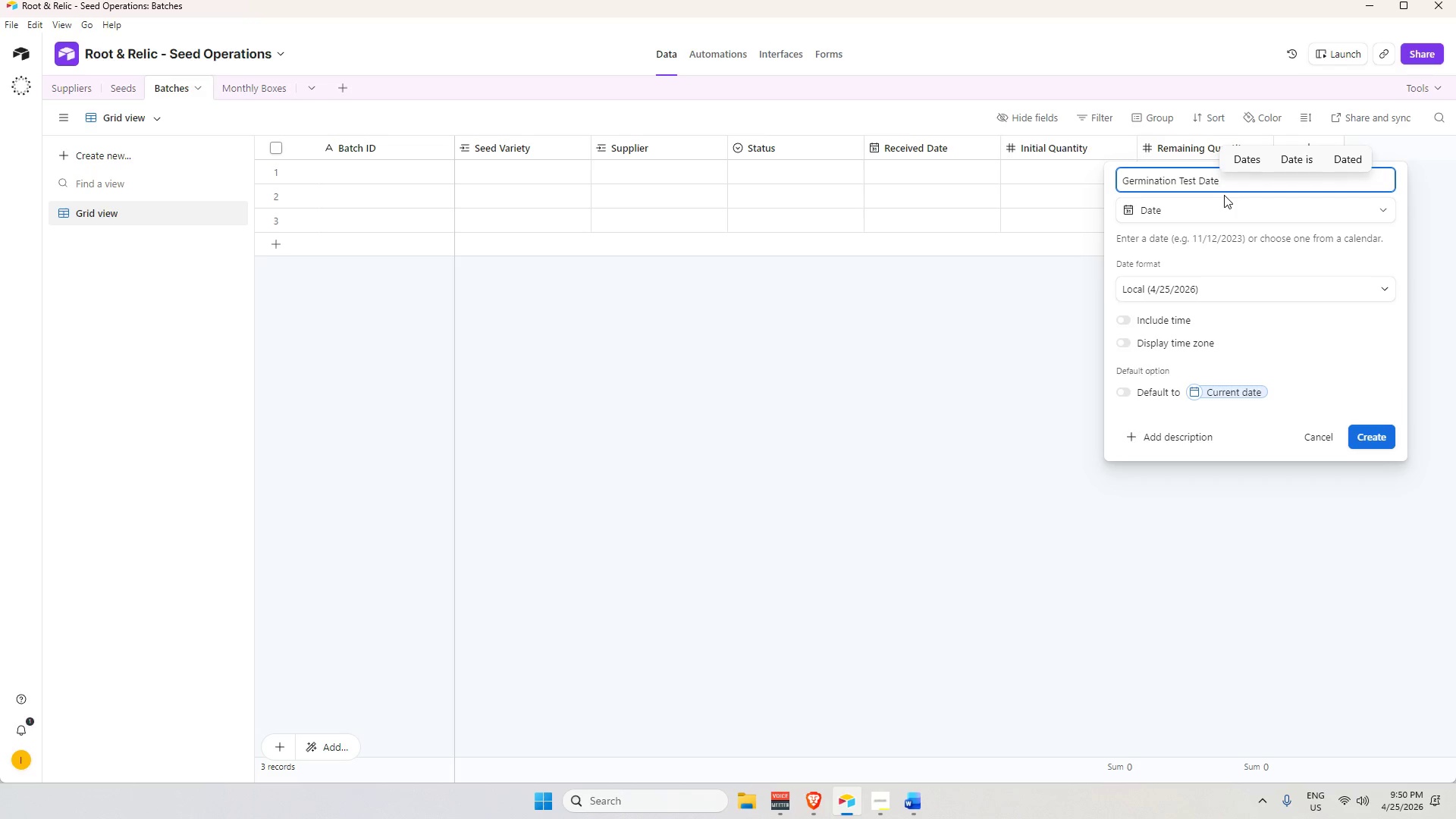 
key(Enter)
 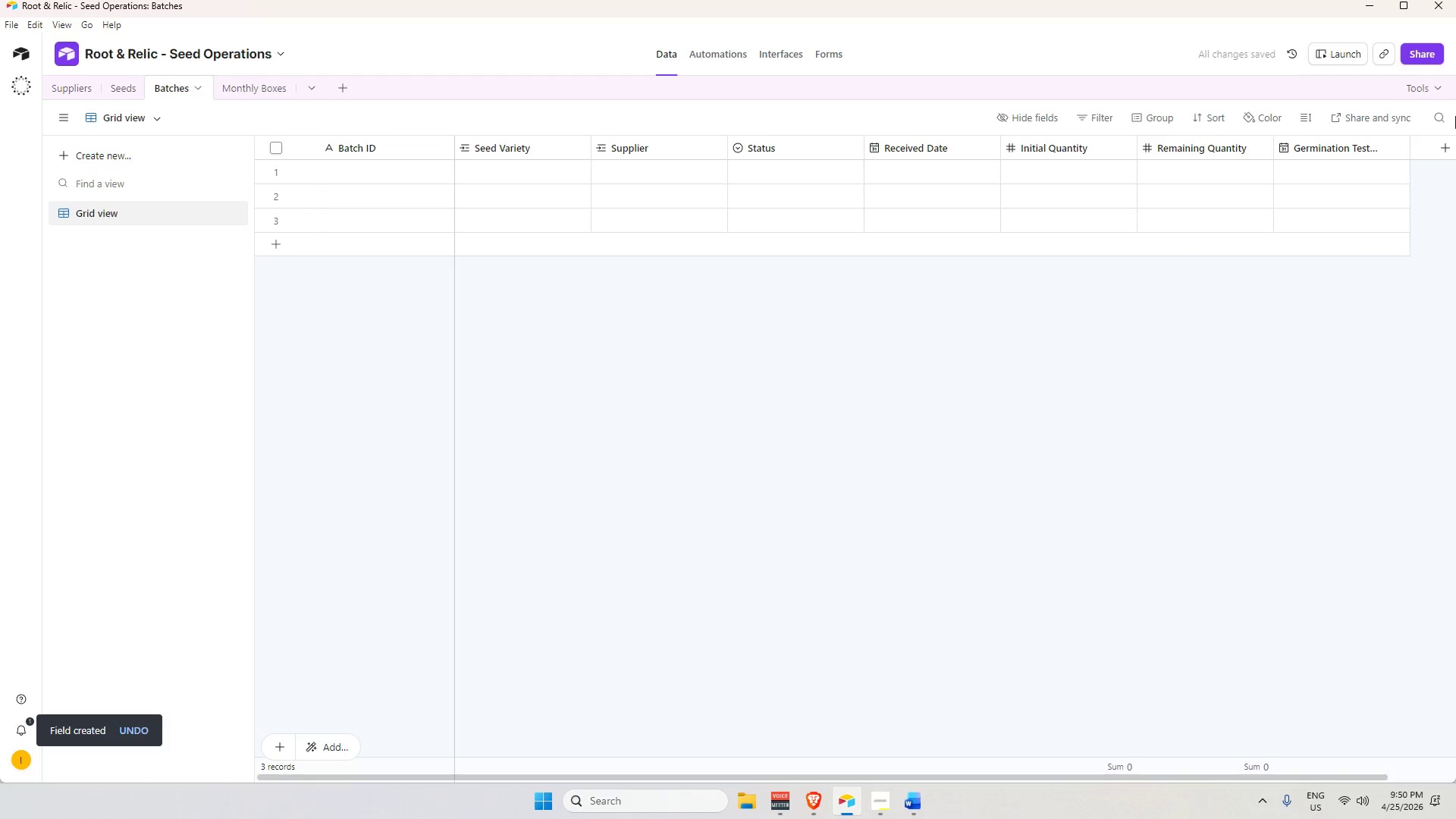 
left_click([1436, 146])
 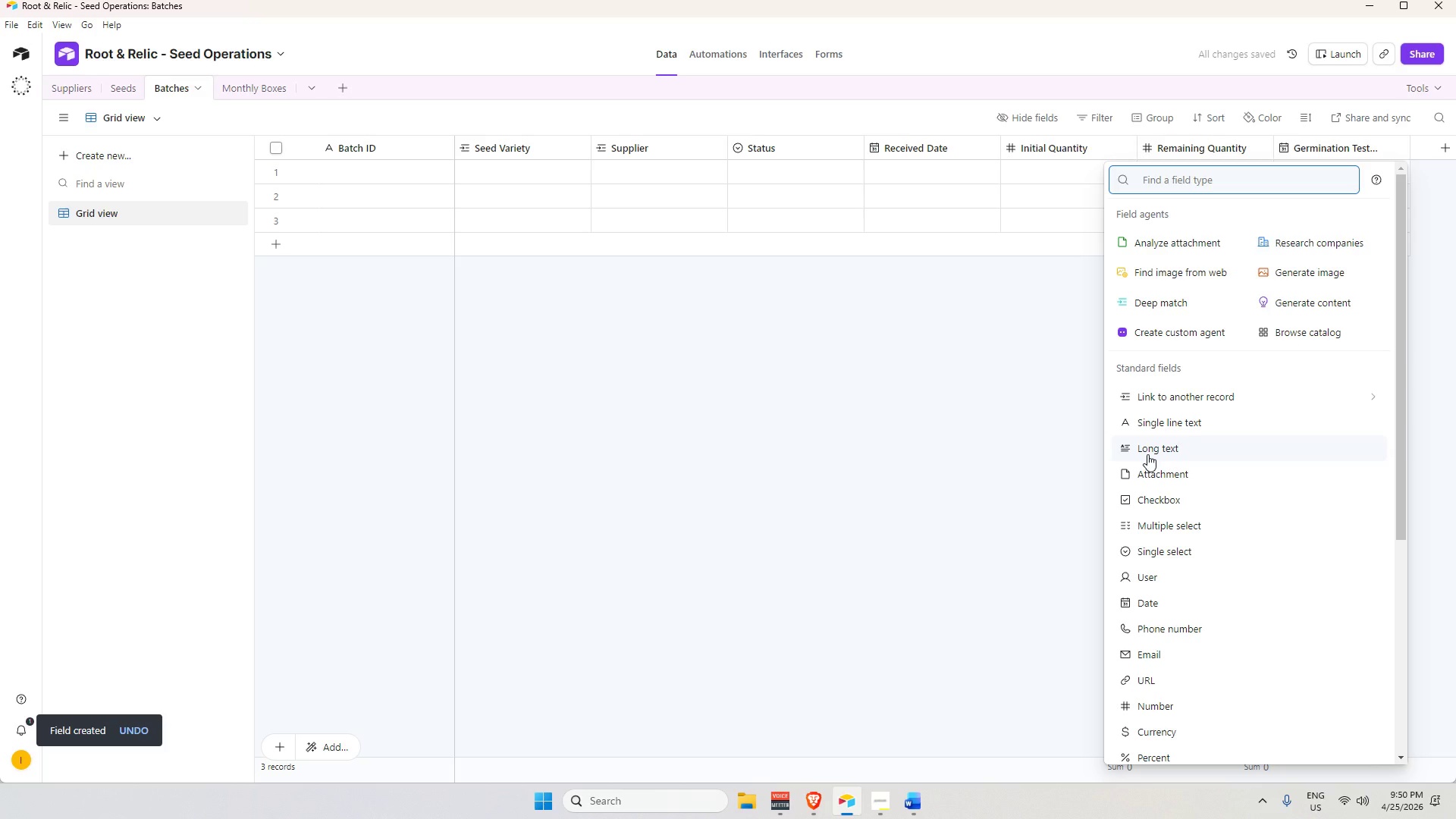 
mouse_move([1163, 460])
 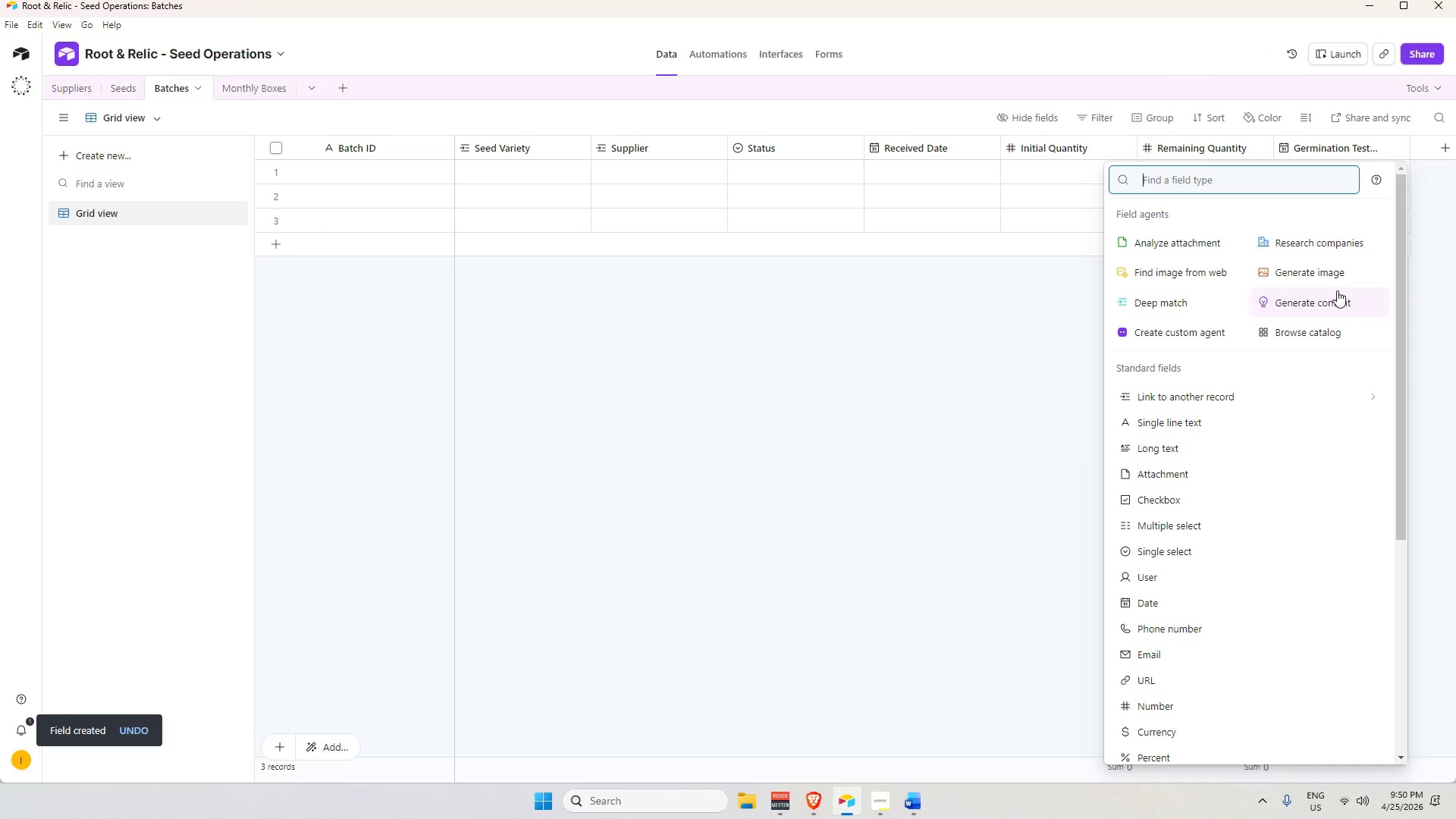 
type(Germination Rate)
 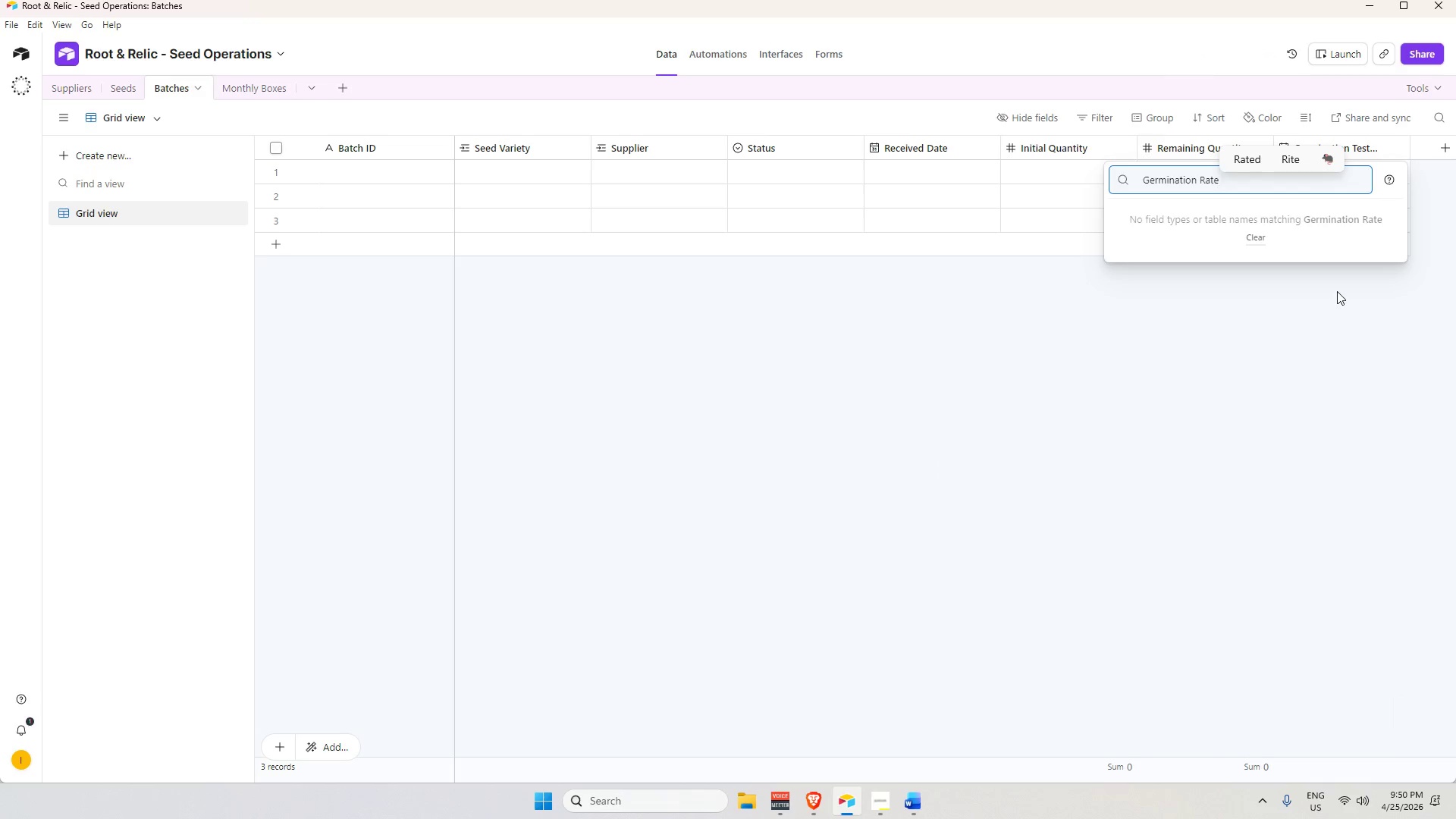 
key(Control+A)
 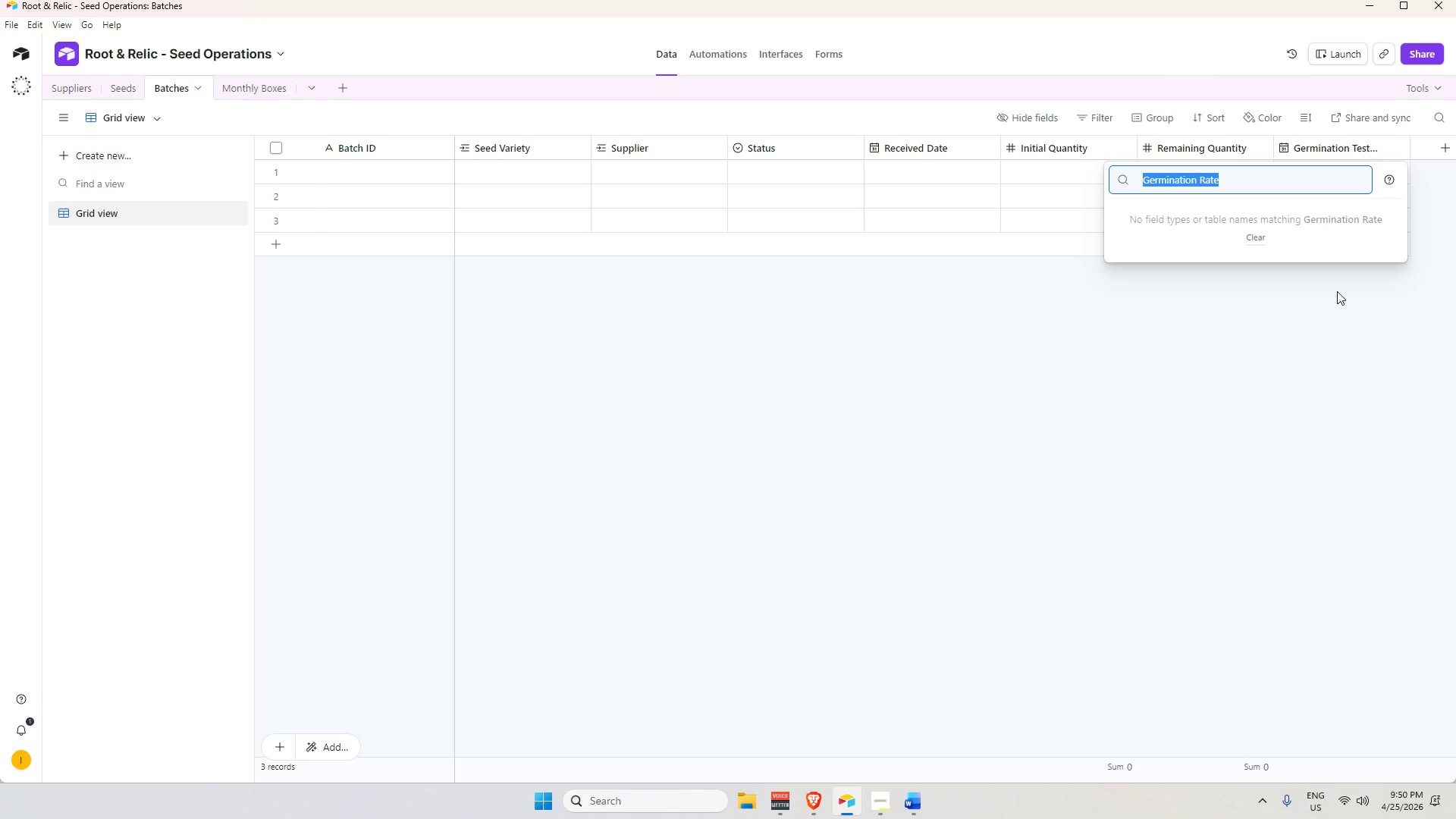 
key(Control+C)
 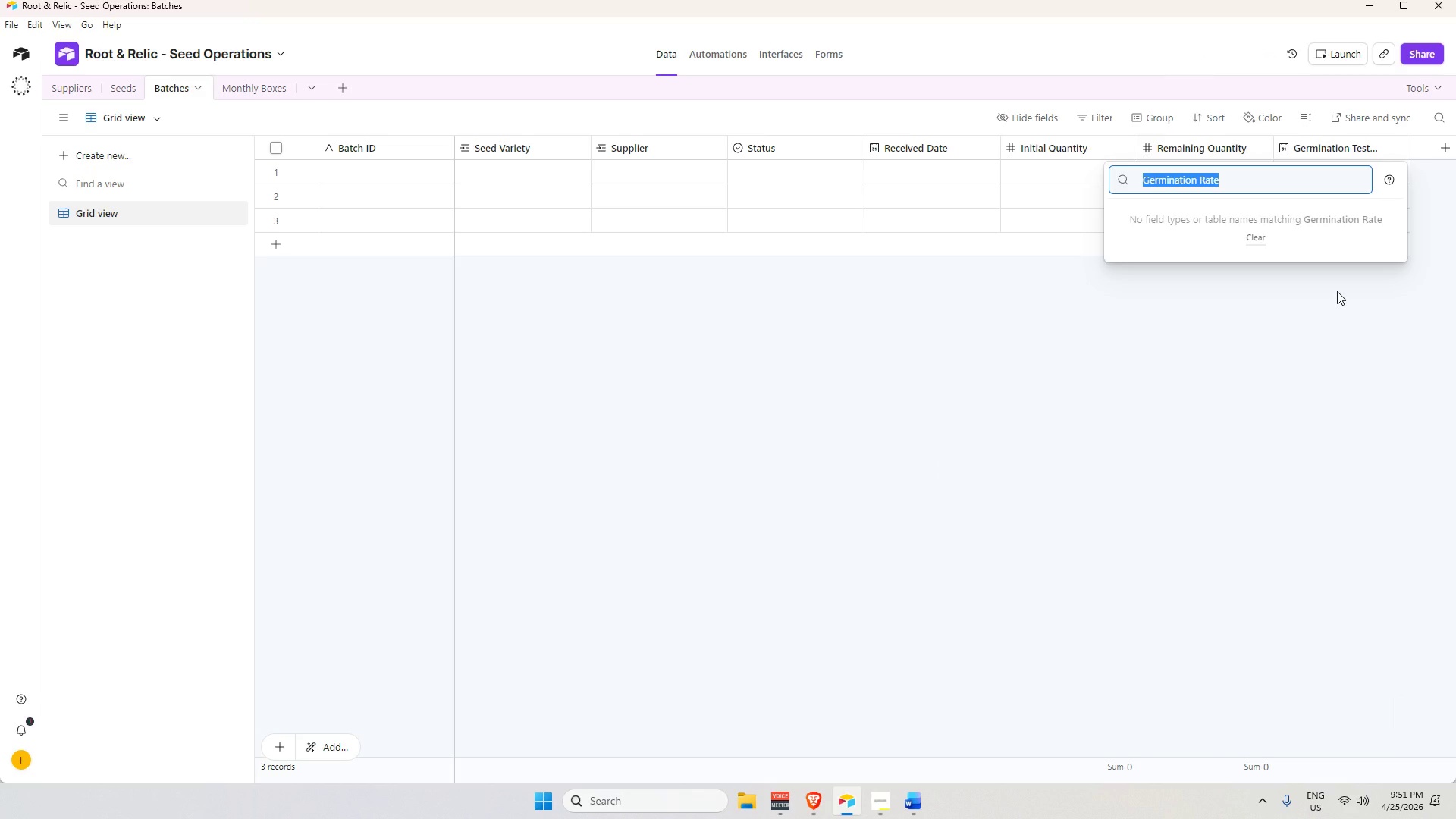 
key(Backspace)
type(num)
 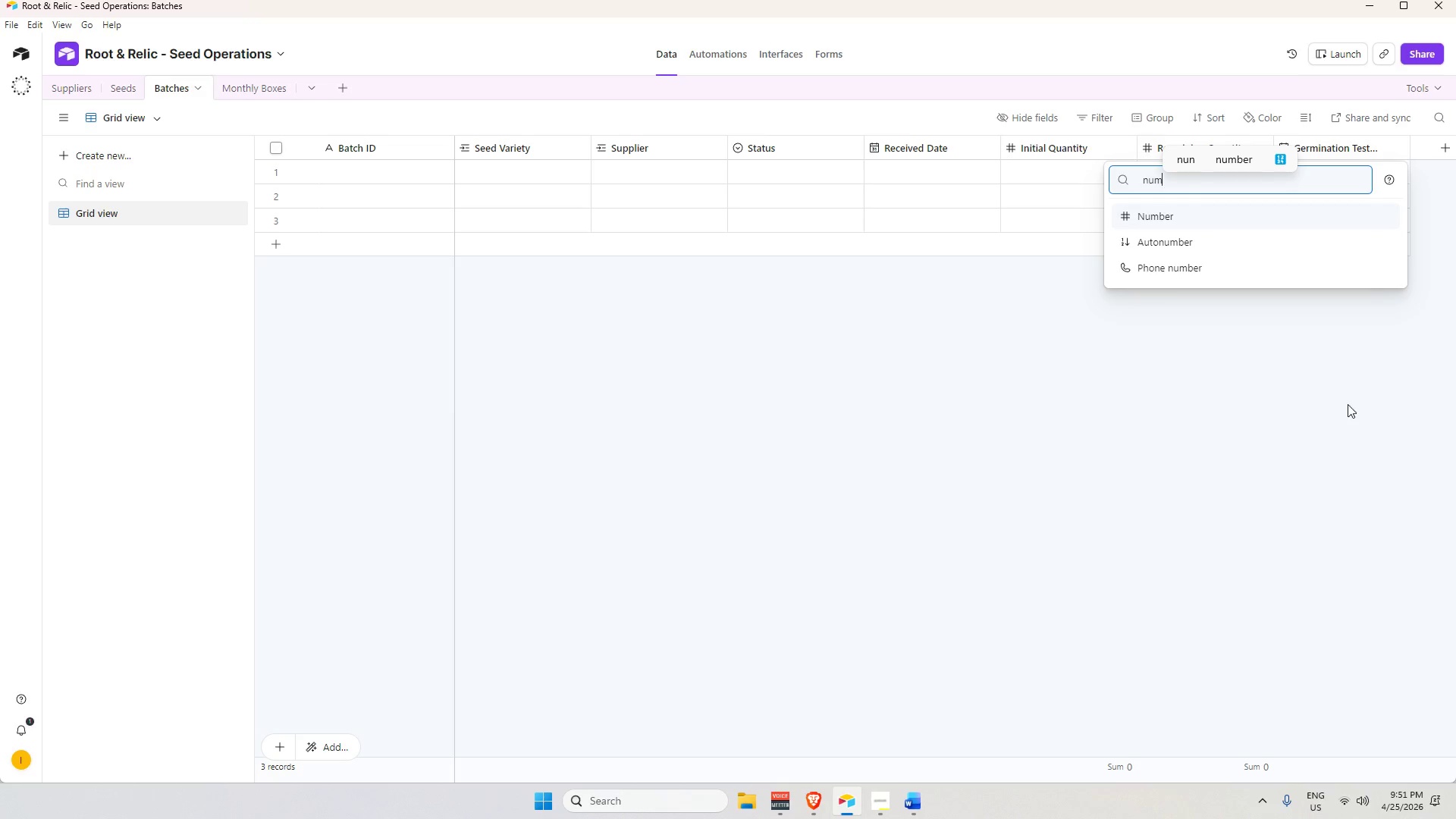 
left_click([1194, 221])
 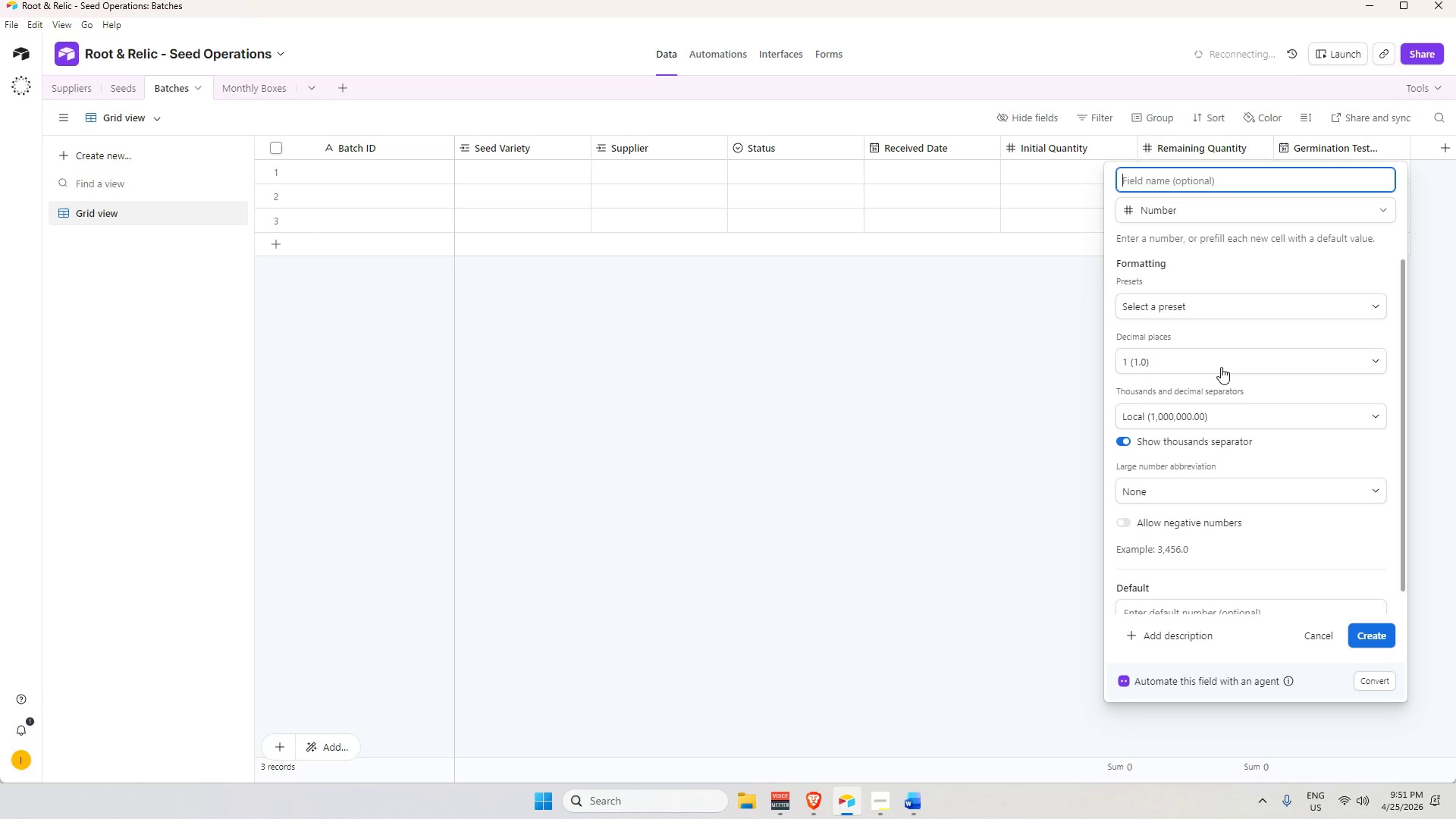 
left_click([1217, 360])
 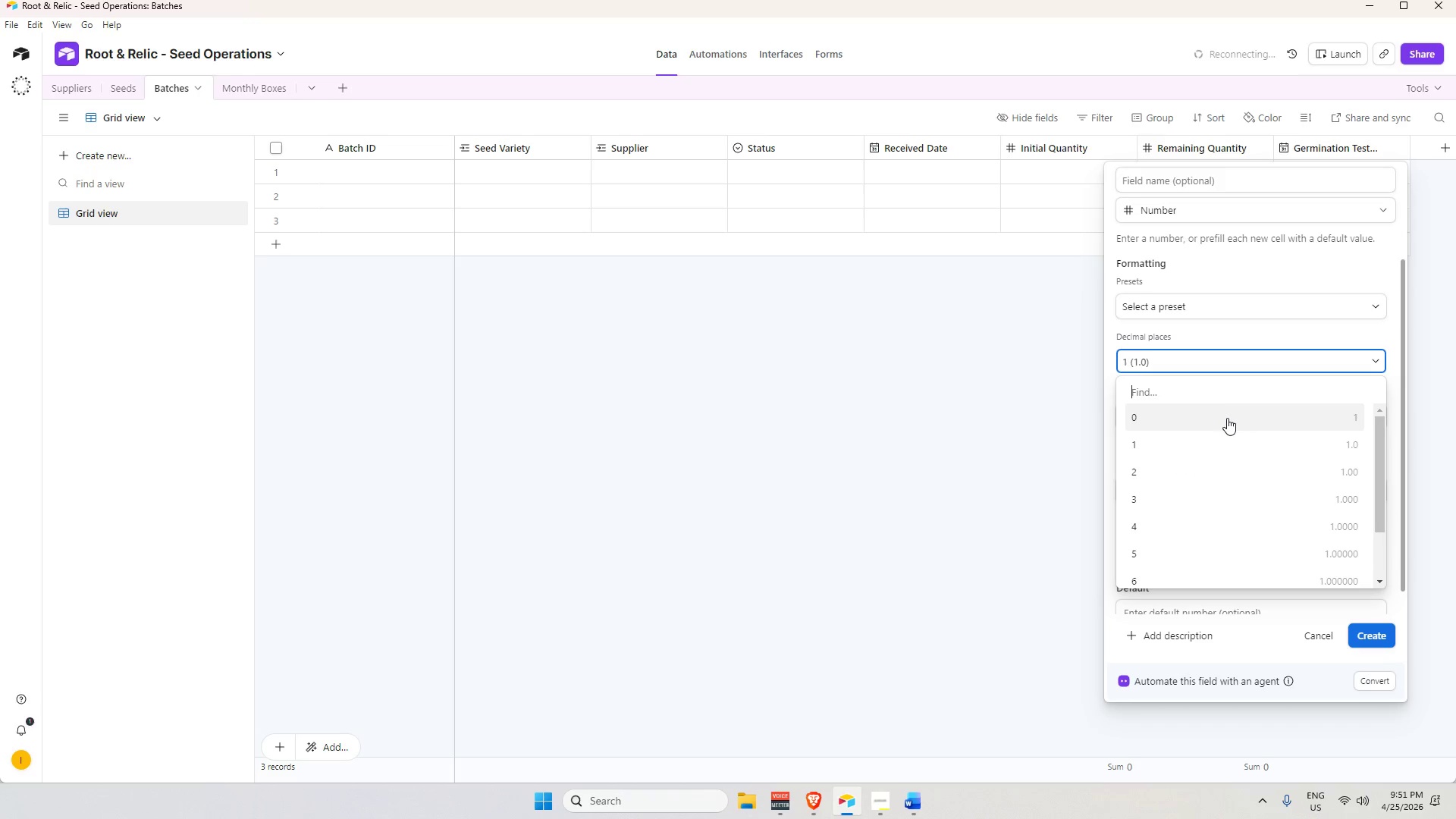 
left_click([1227, 412])
 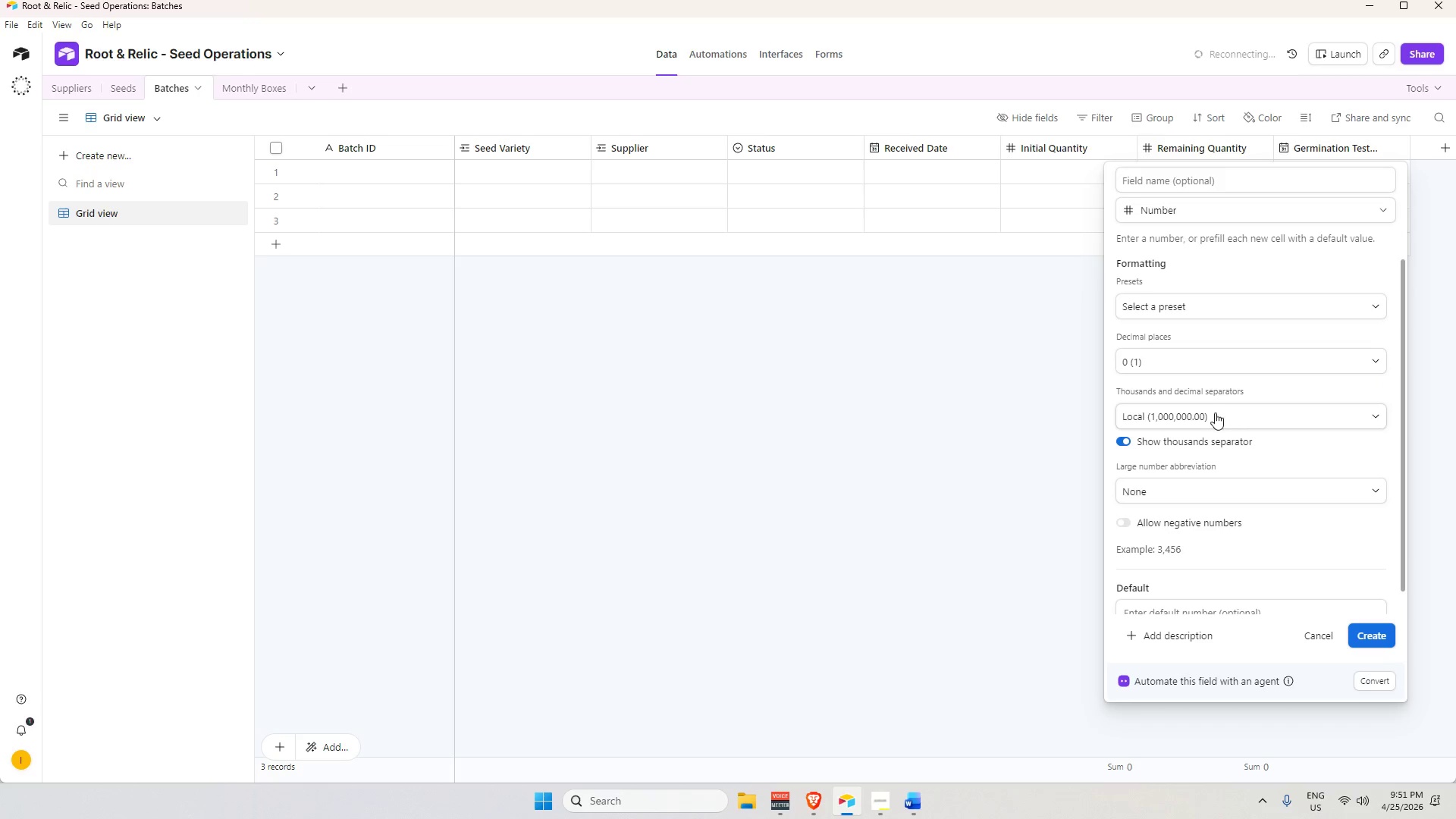 
mouse_move([1197, 290])
 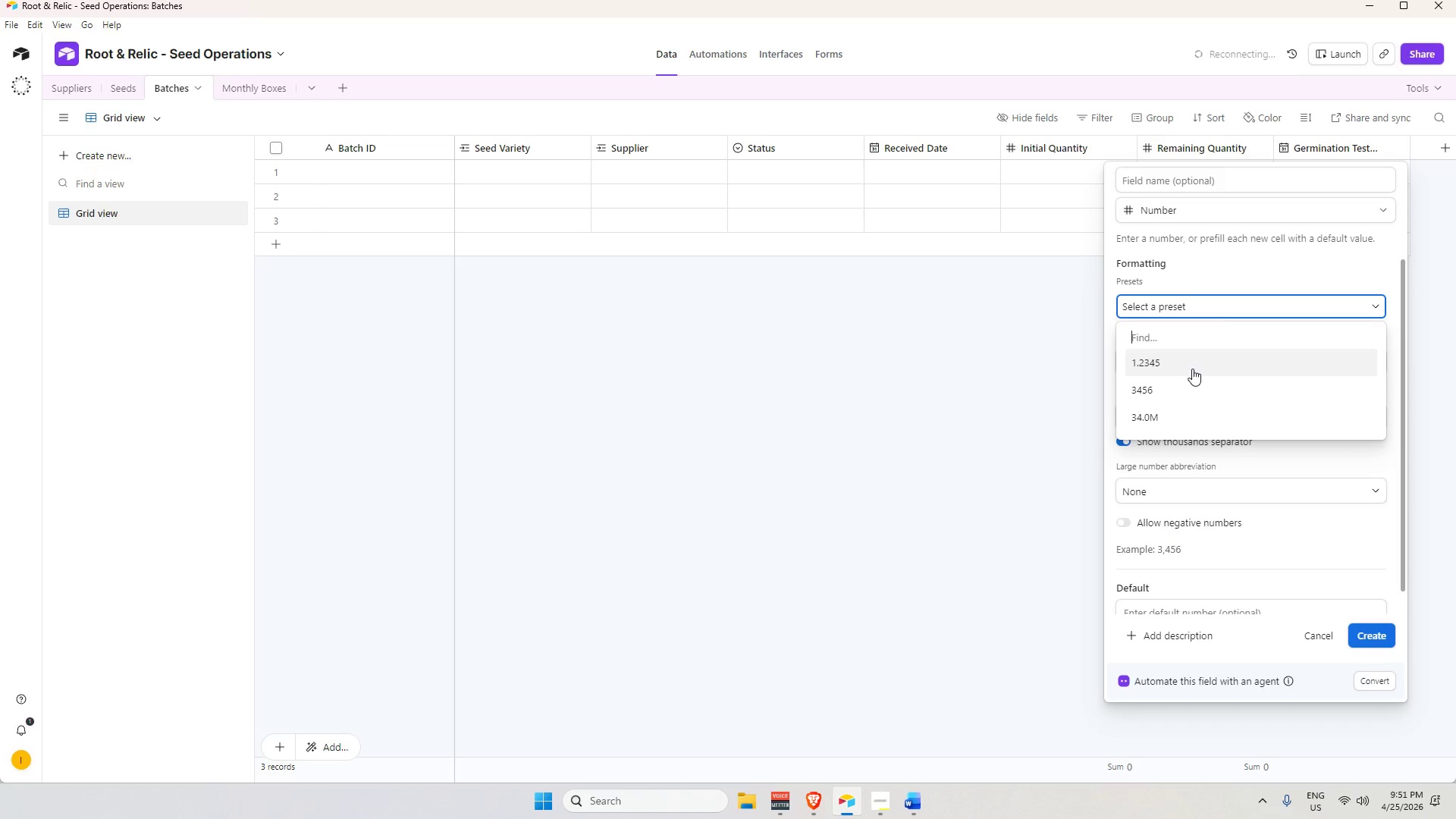 
left_click([1241, 173])
 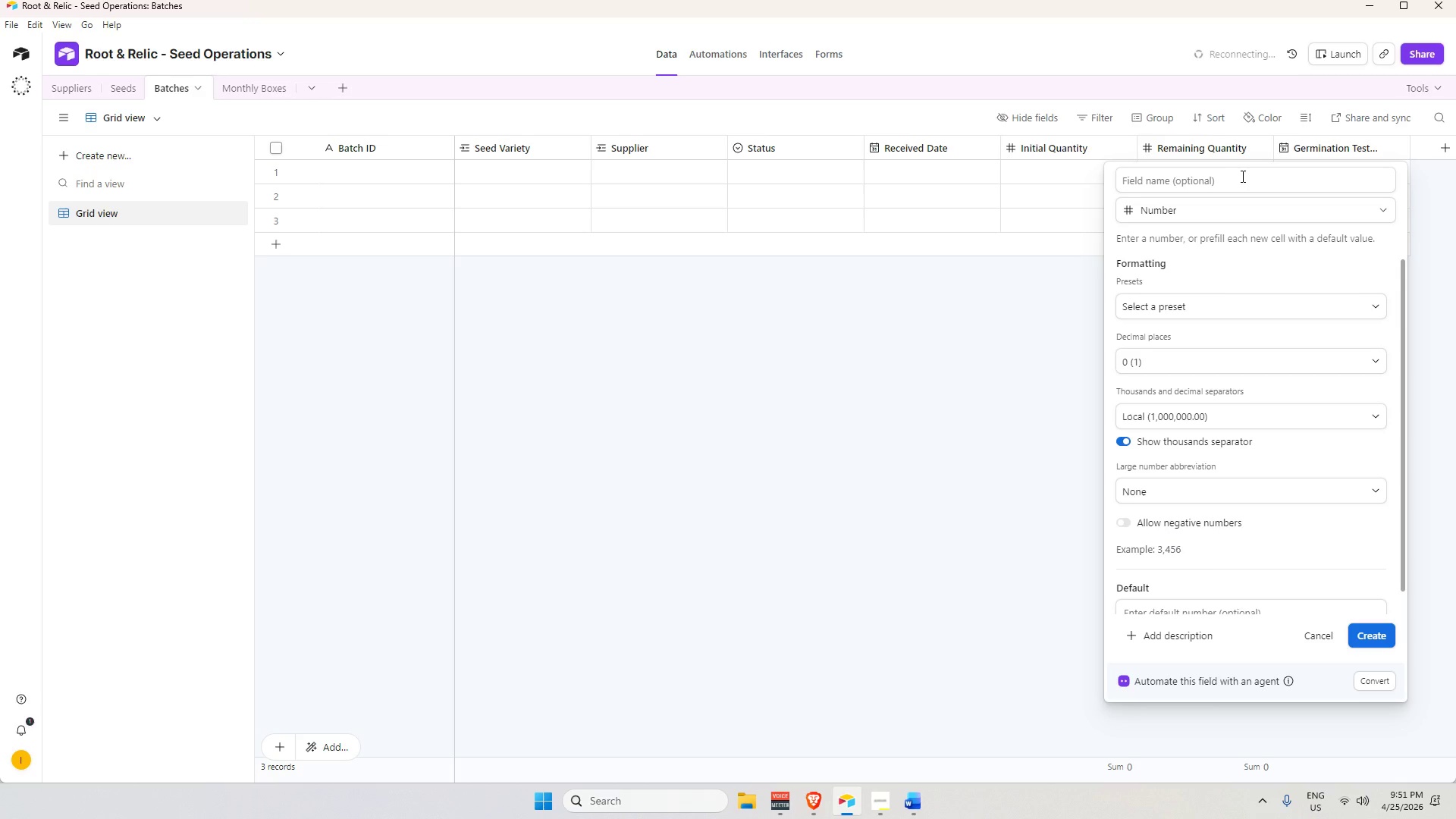 
left_click([1238, 179])
 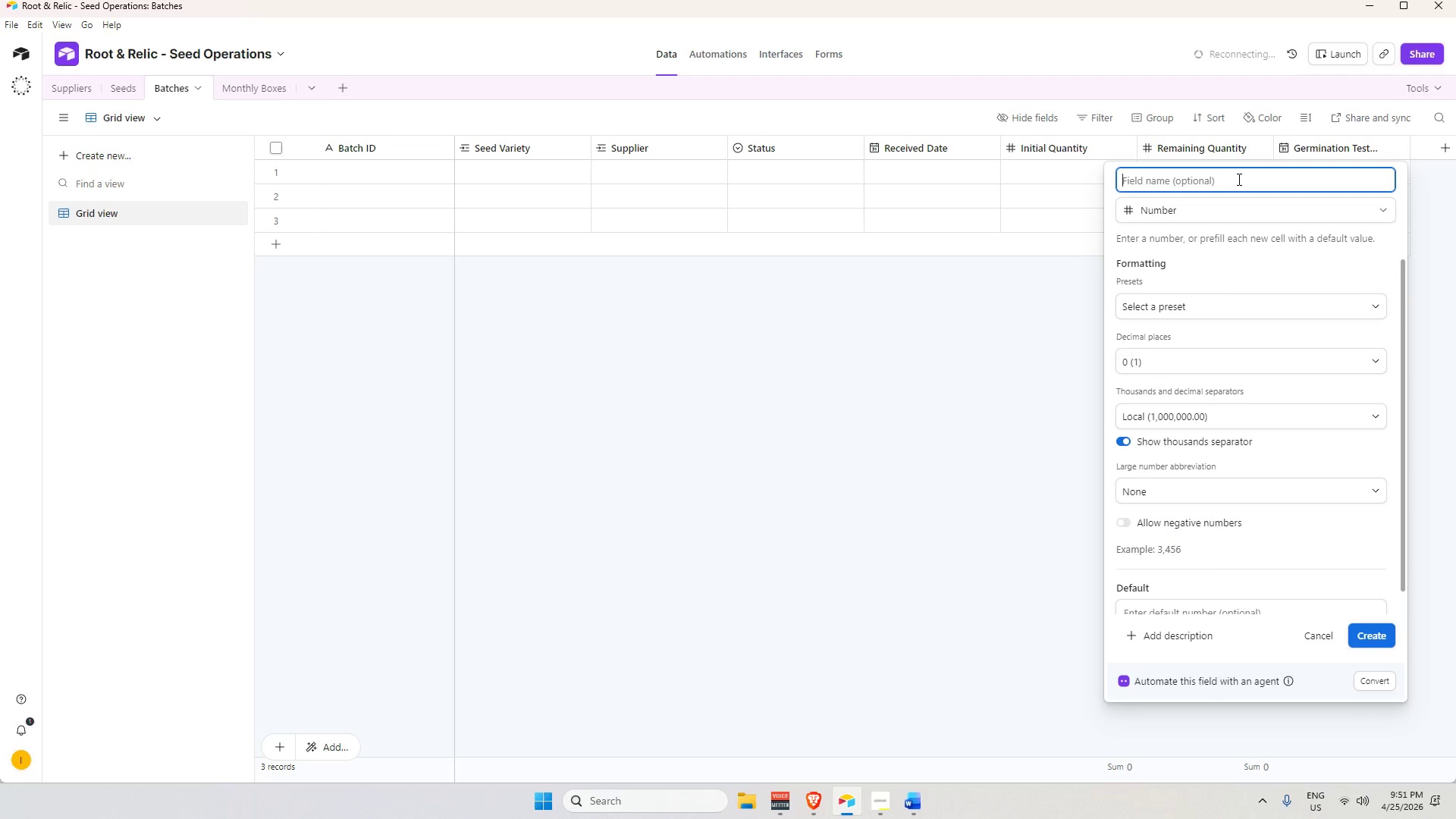 
key(Control+V)
 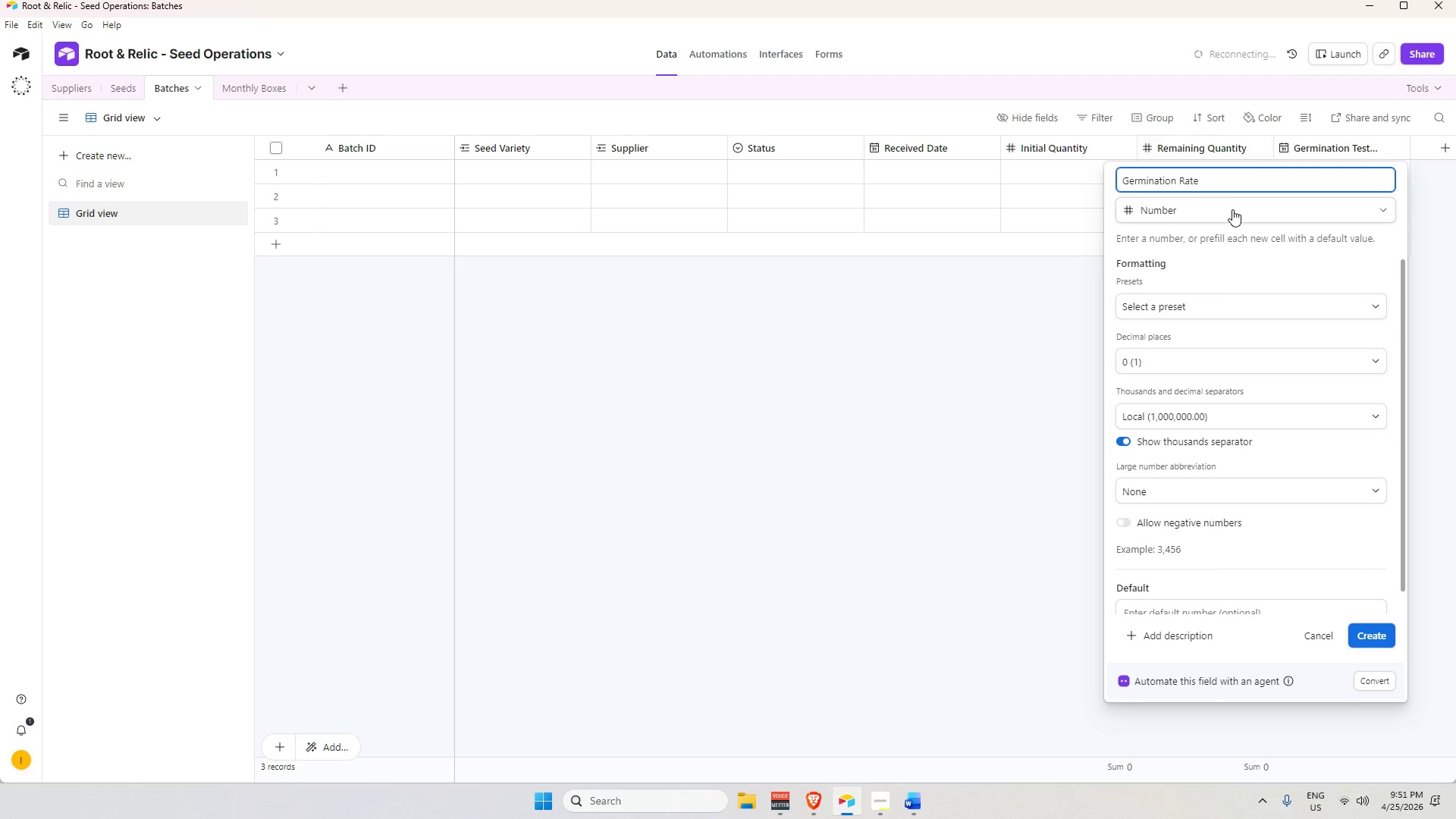 
type( (%))
 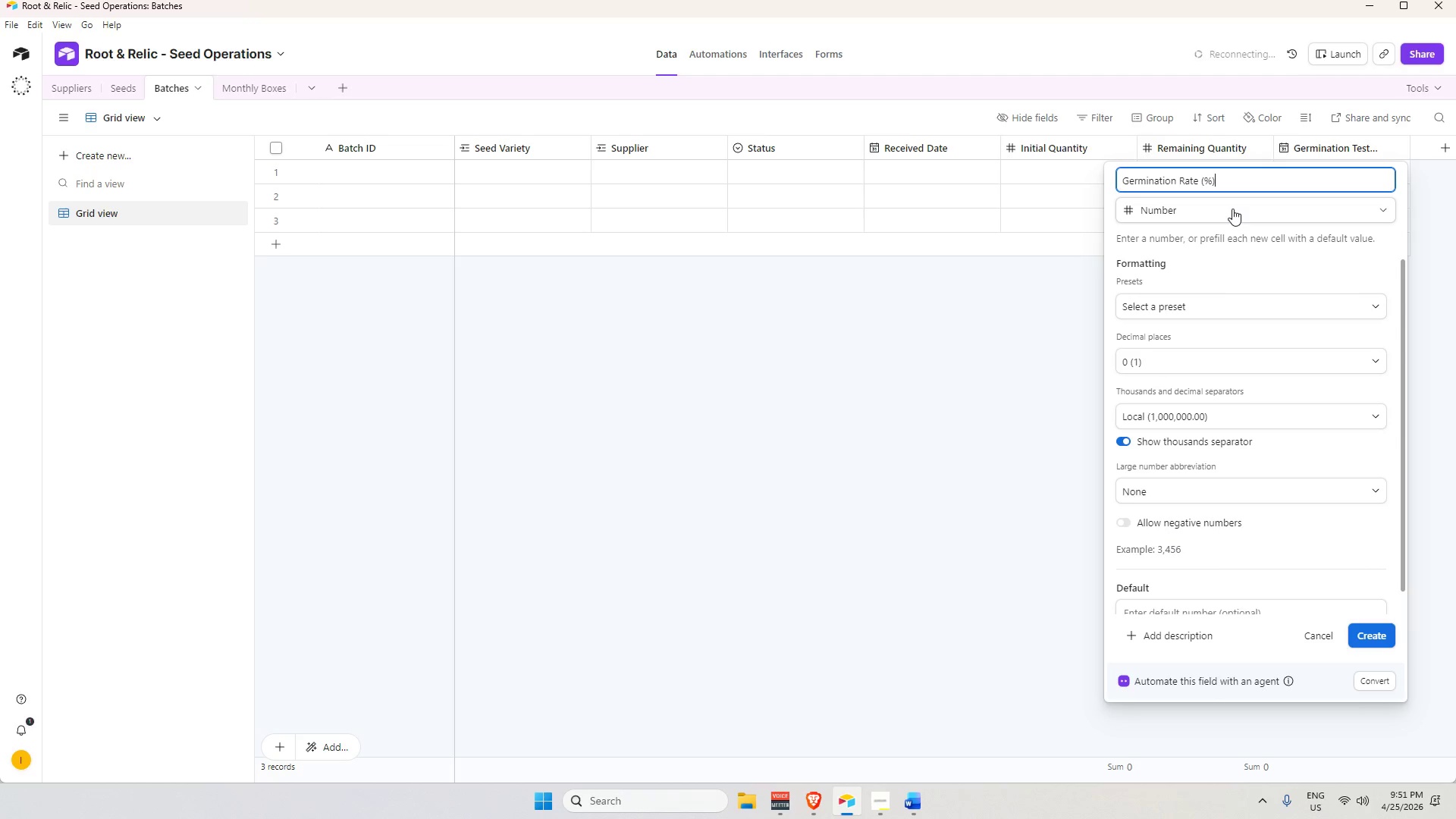 
key(Enter)
 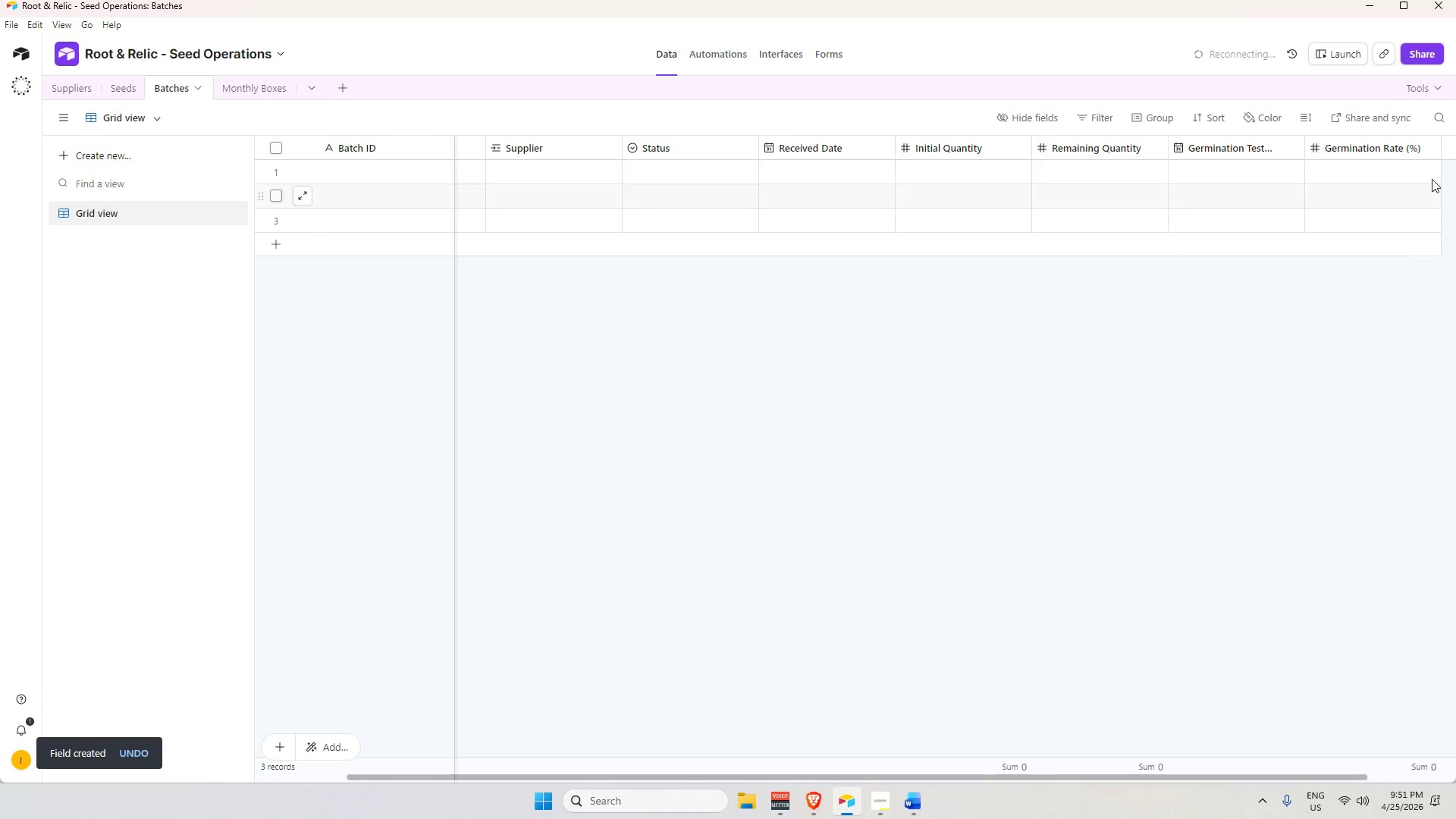 
left_click([1454, 142])
 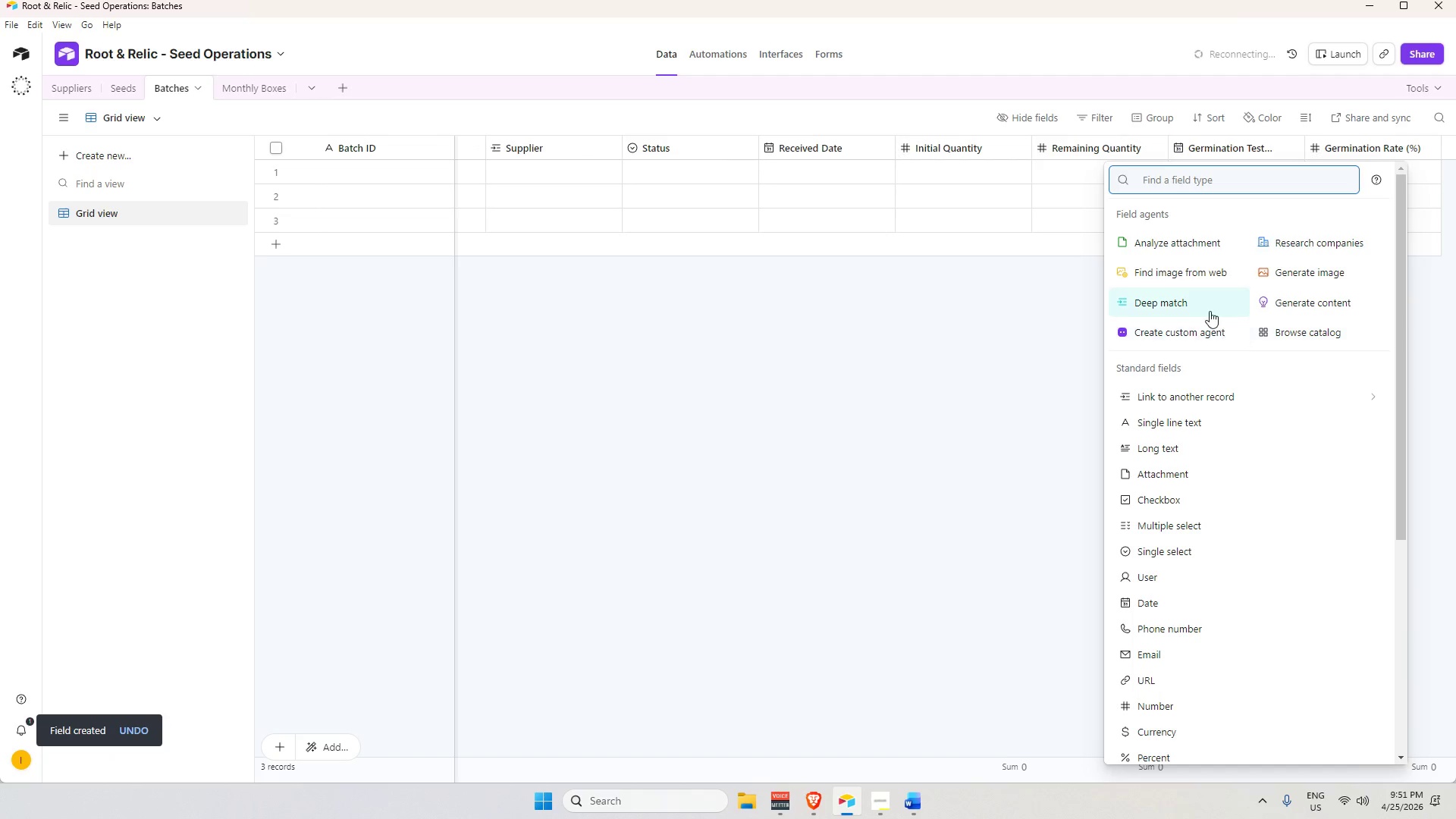 
wait(5.89)
 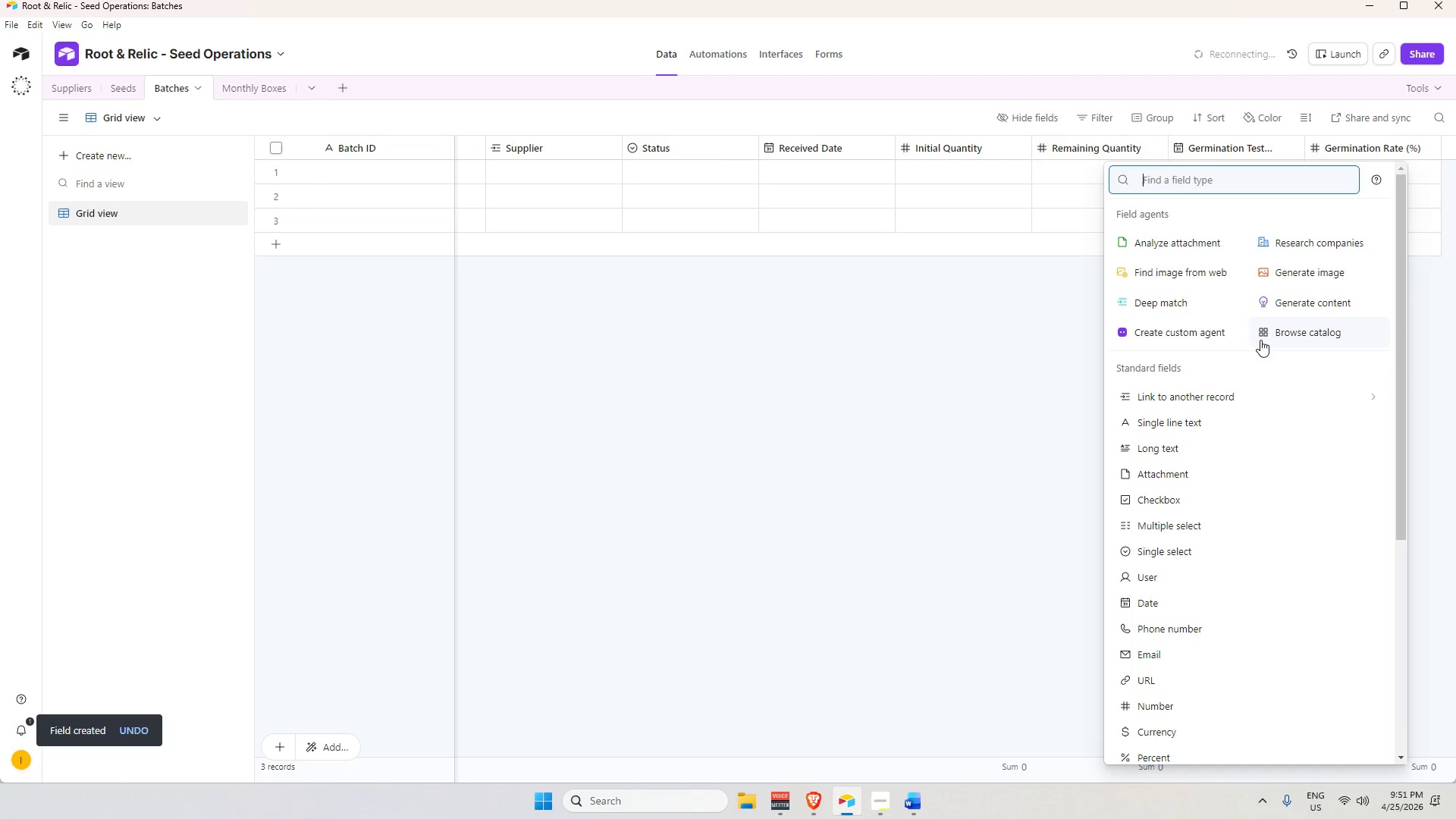 
left_click([1172, 551])
 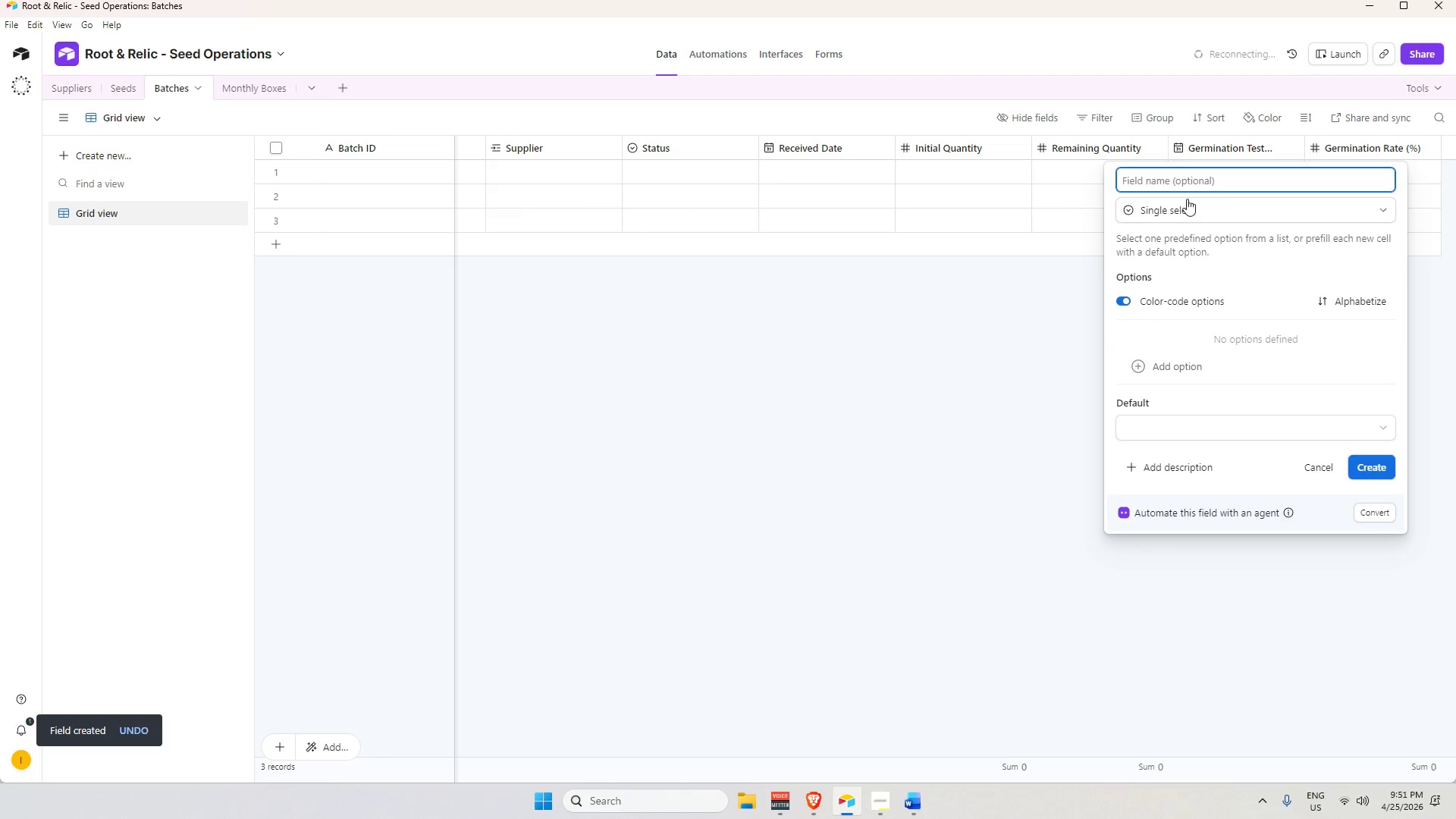 
type(QC Status)
 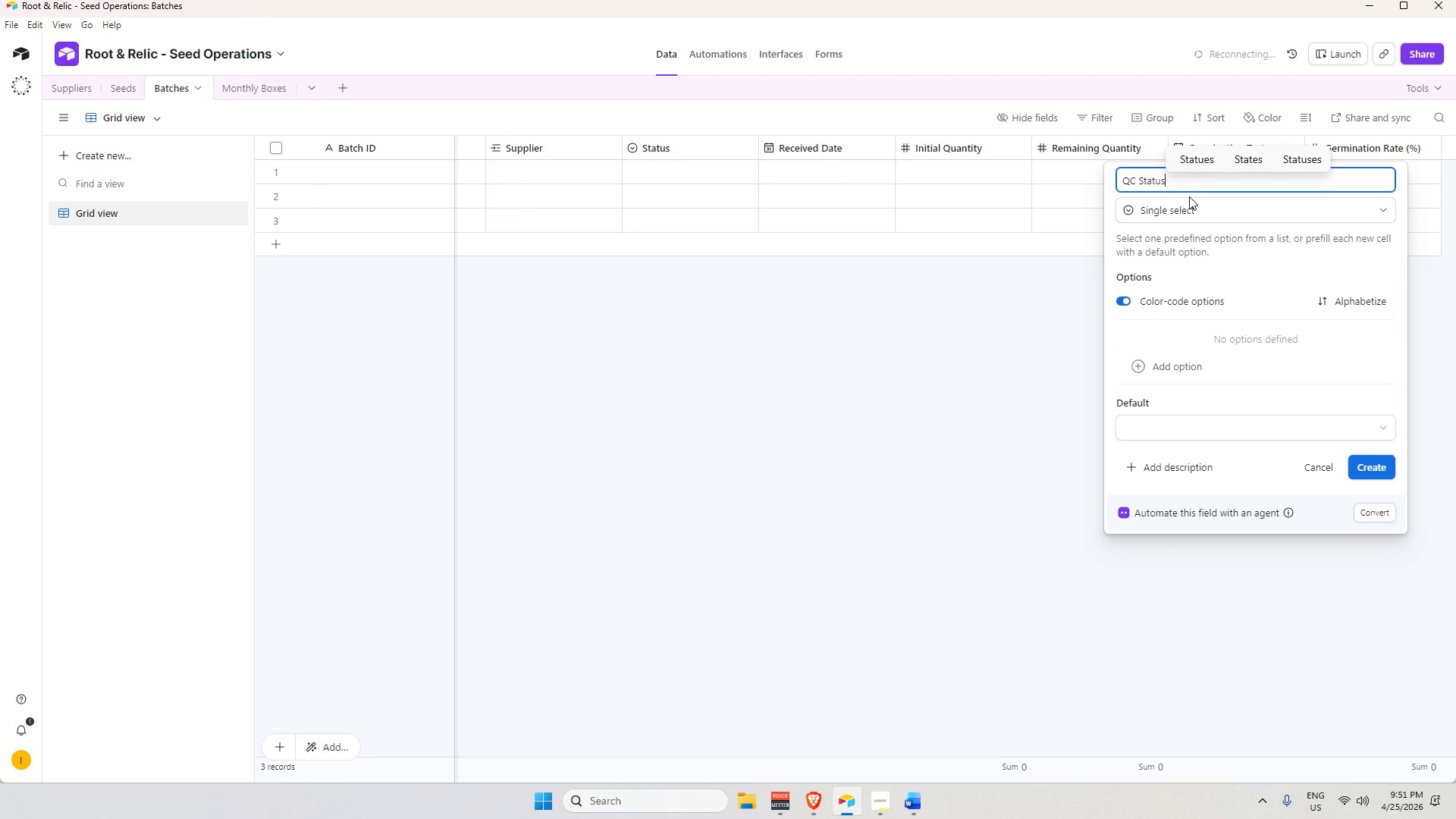 
left_click([1379, 463])
 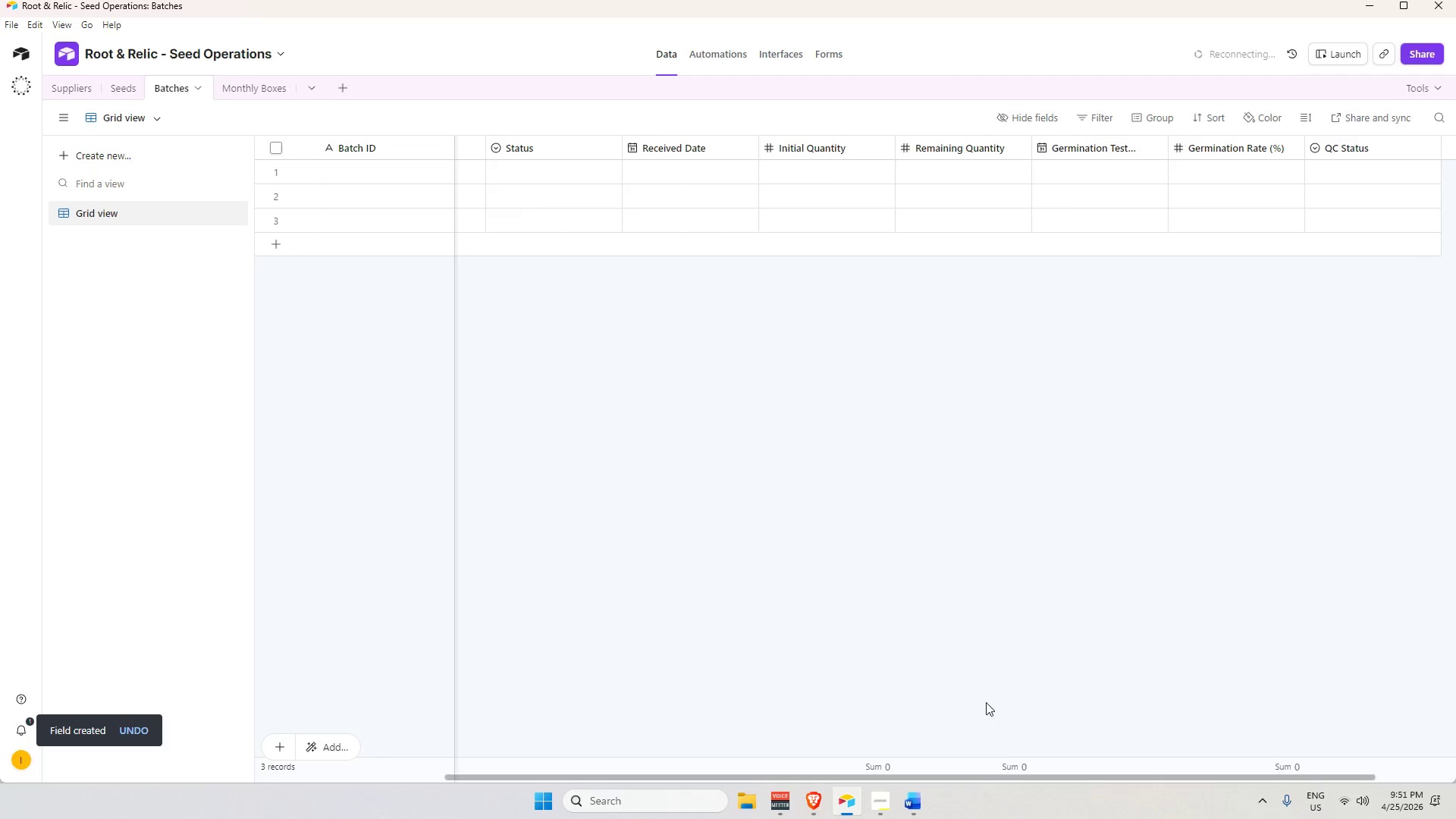 
left_click_drag(start_coordinate=[954, 774], to_coordinate=[1141, 770])
 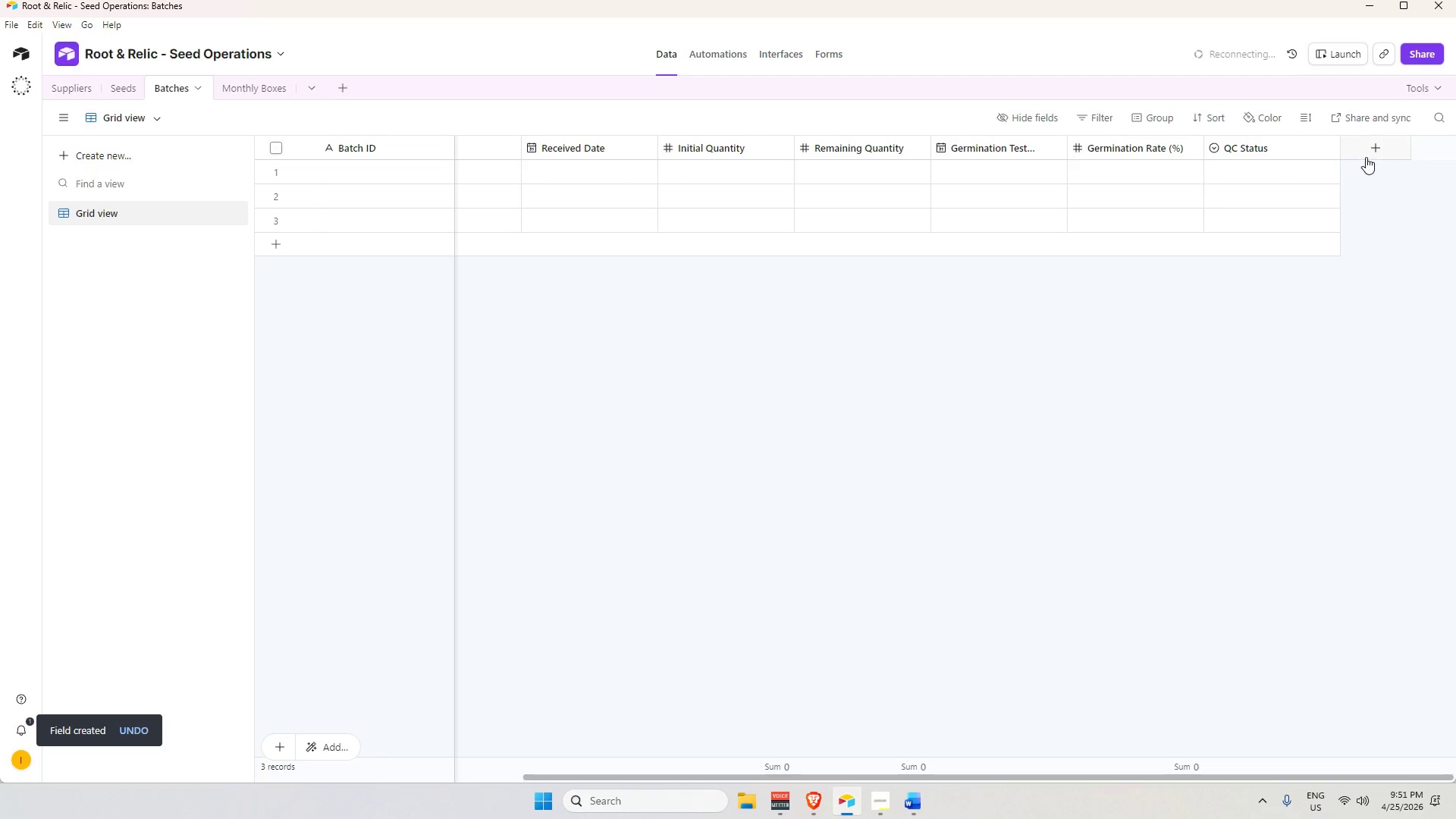 
left_click([1378, 144])
 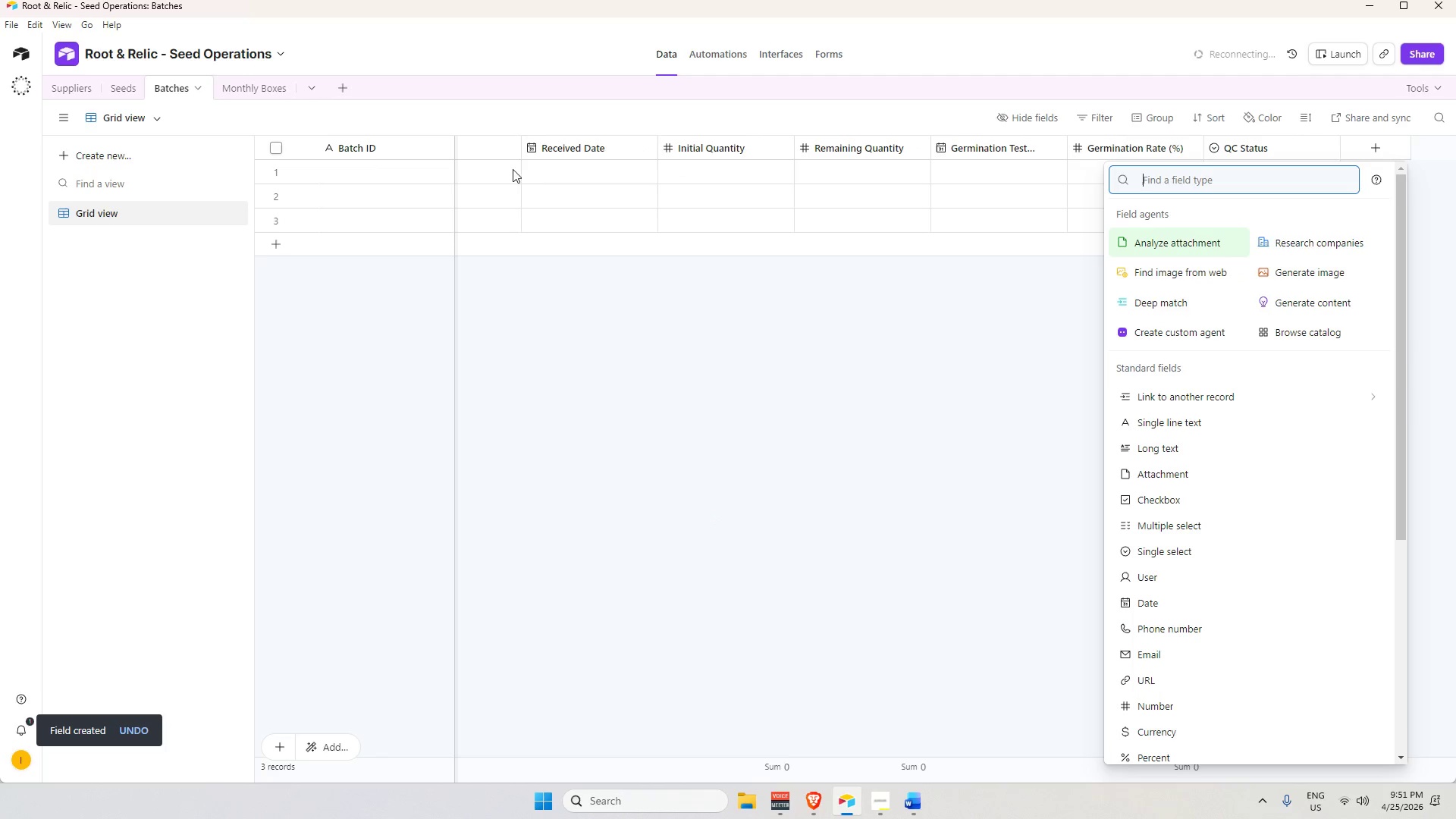 
left_click([124, 93])
 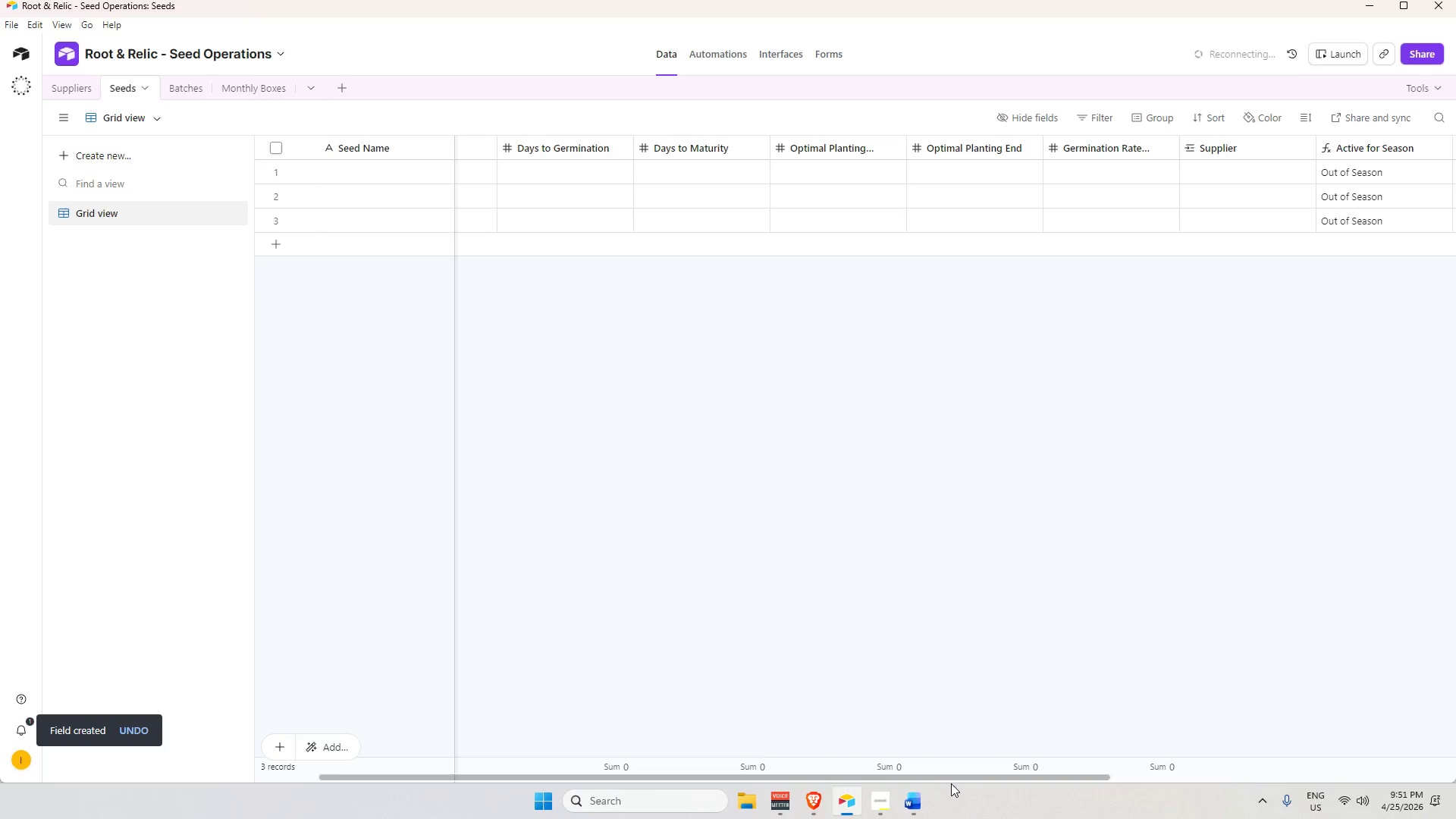 
left_click_drag(start_coordinate=[964, 777], to_coordinate=[1368, 748])
 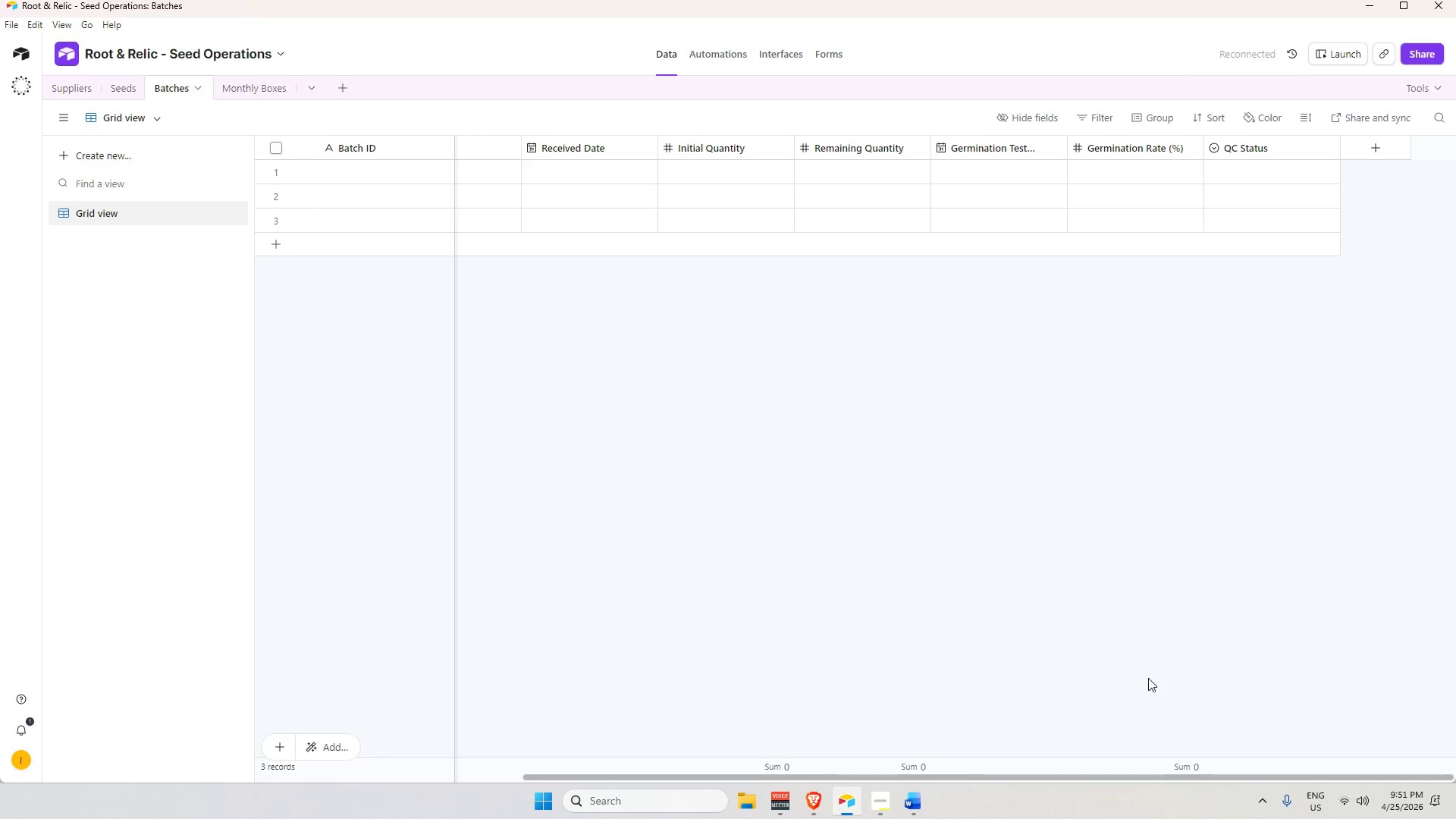 
left_click_drag(start_coordinate=[1147, 774], to_coordinate=[1216, 761])
 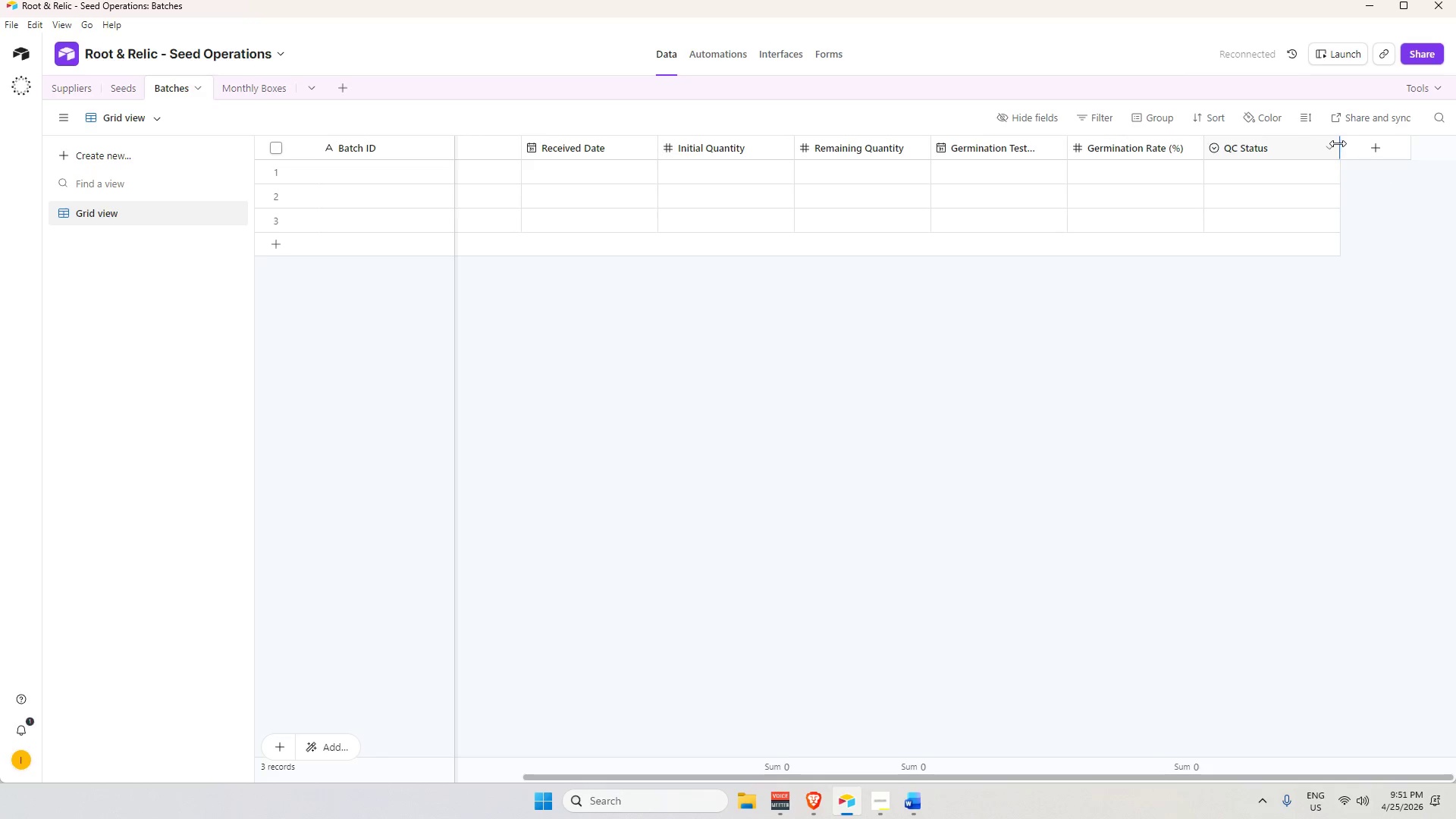 
left_click([1372, 146])
 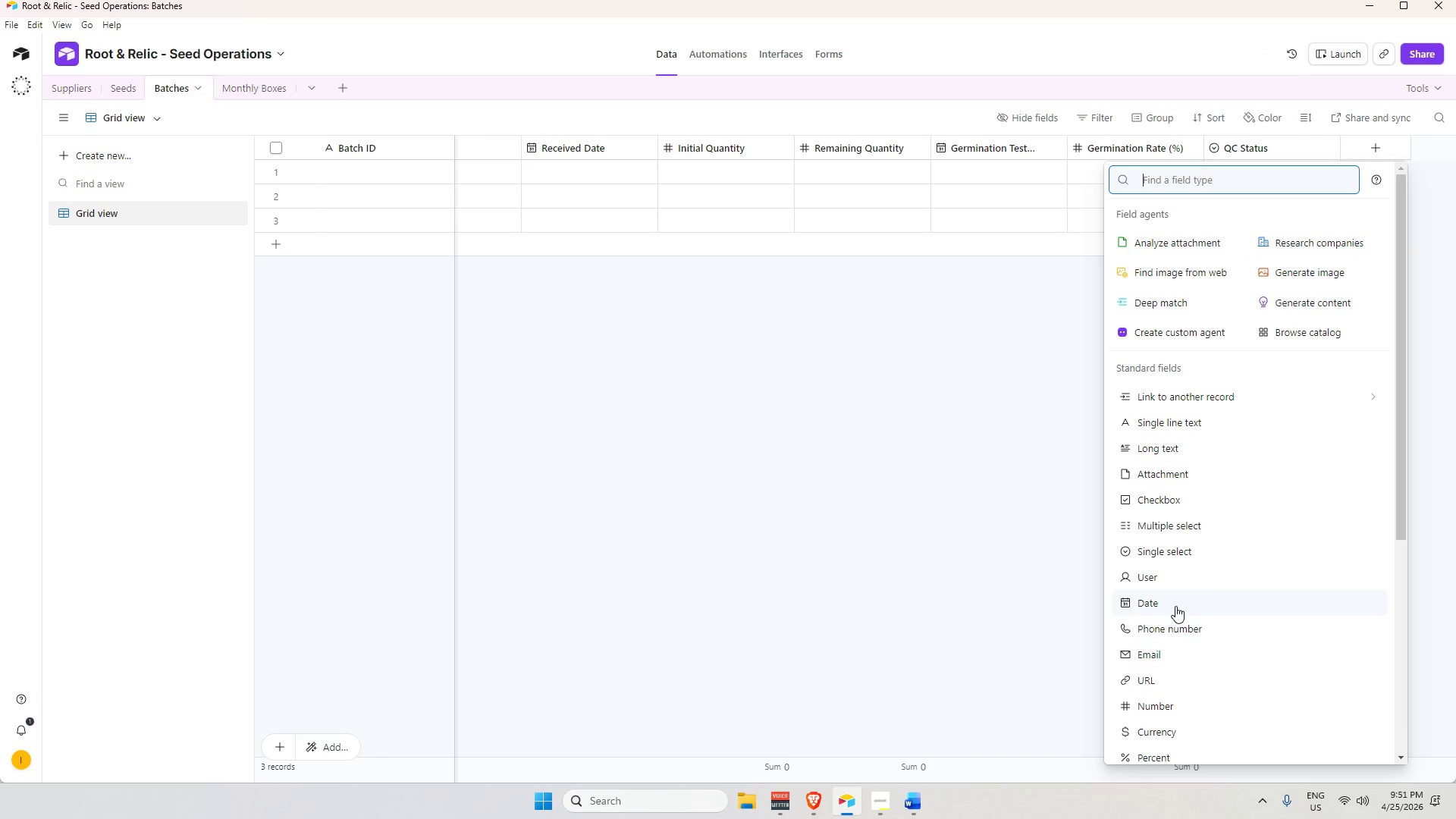 
mouse_move([1159, 617])
 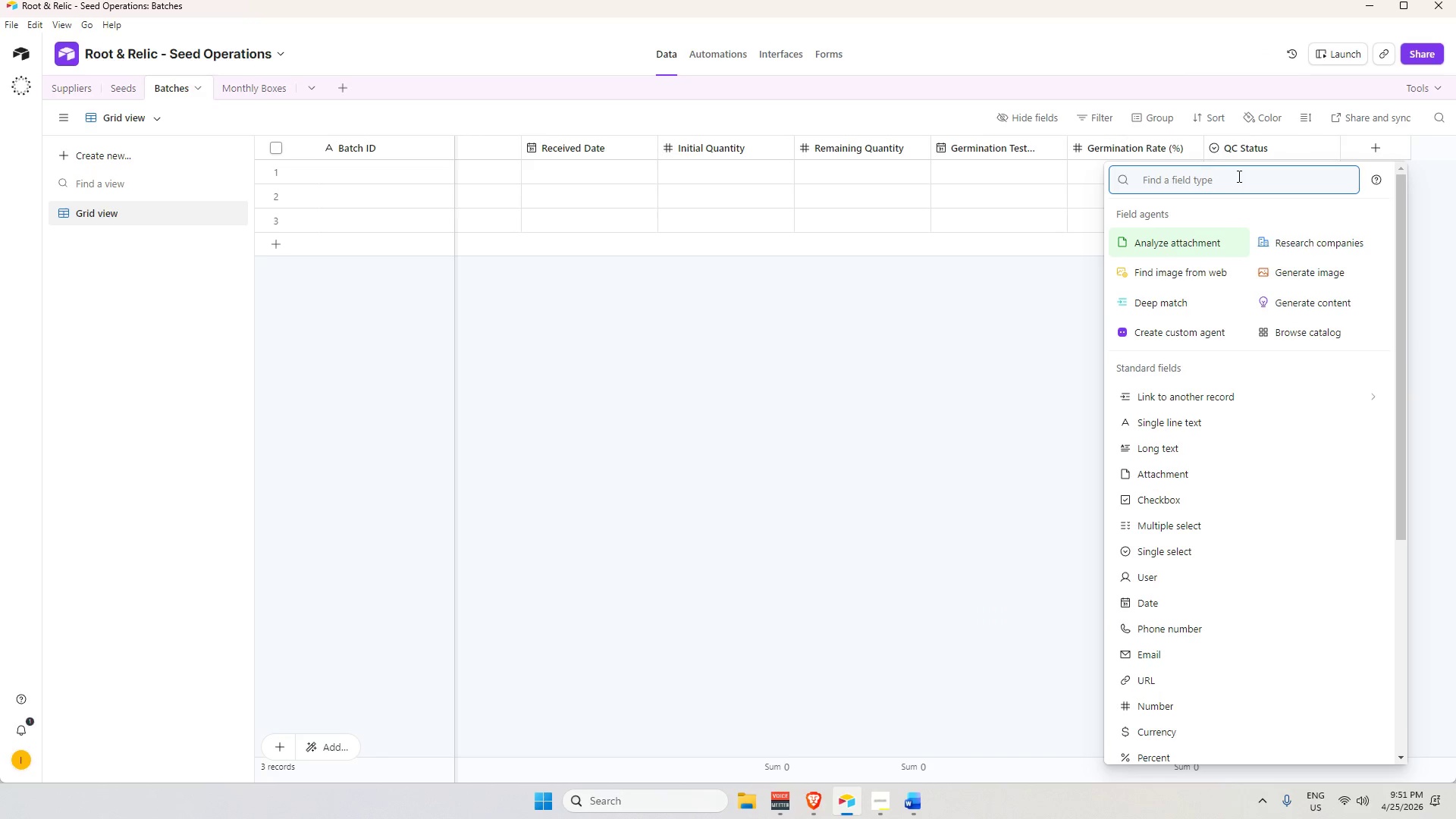 
type(QC )
key(Backspace)
key(Backspace)
key(Backspace)
key(Backspace)
type(form)
 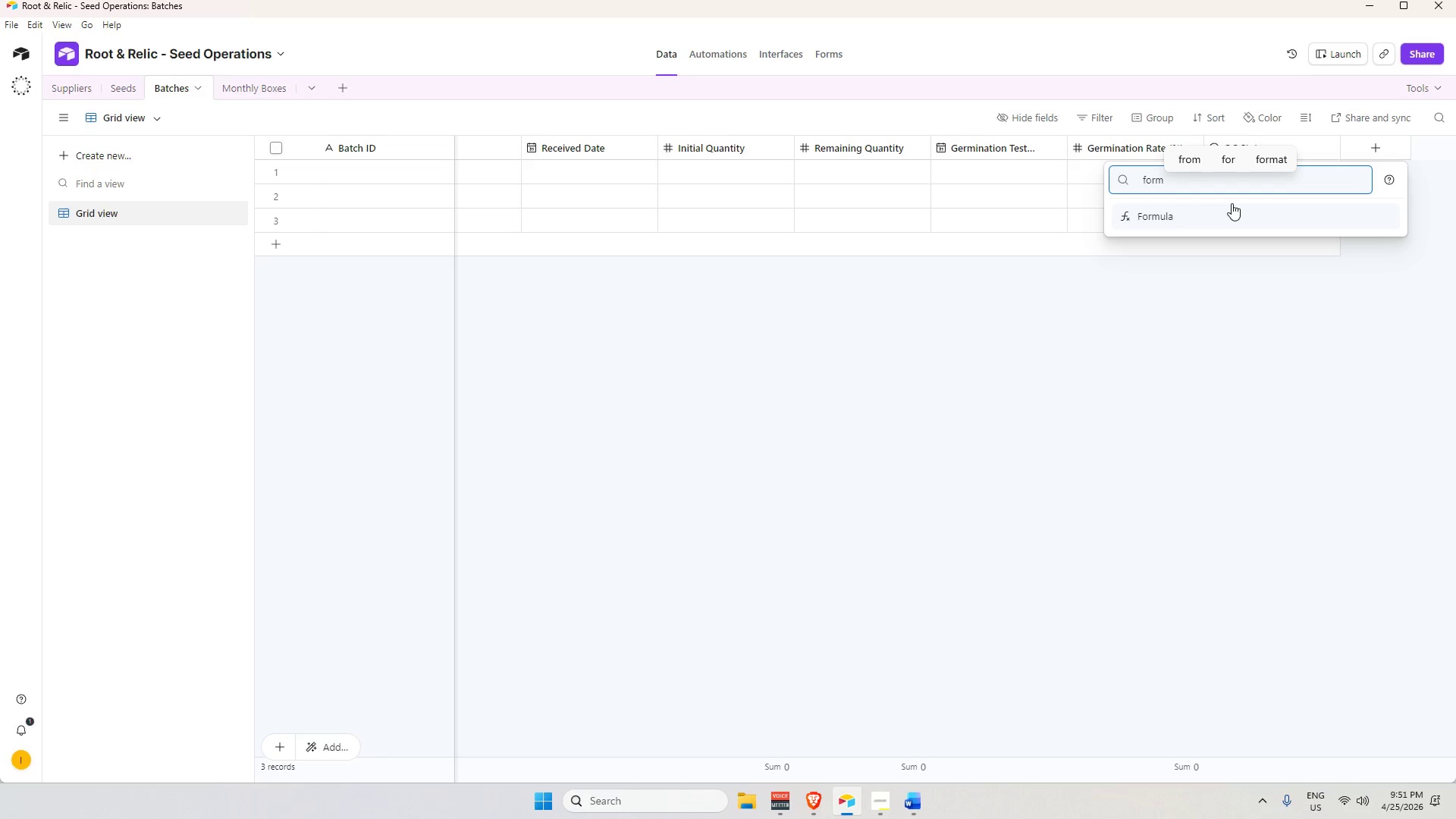 
left_click([1232, 203])
 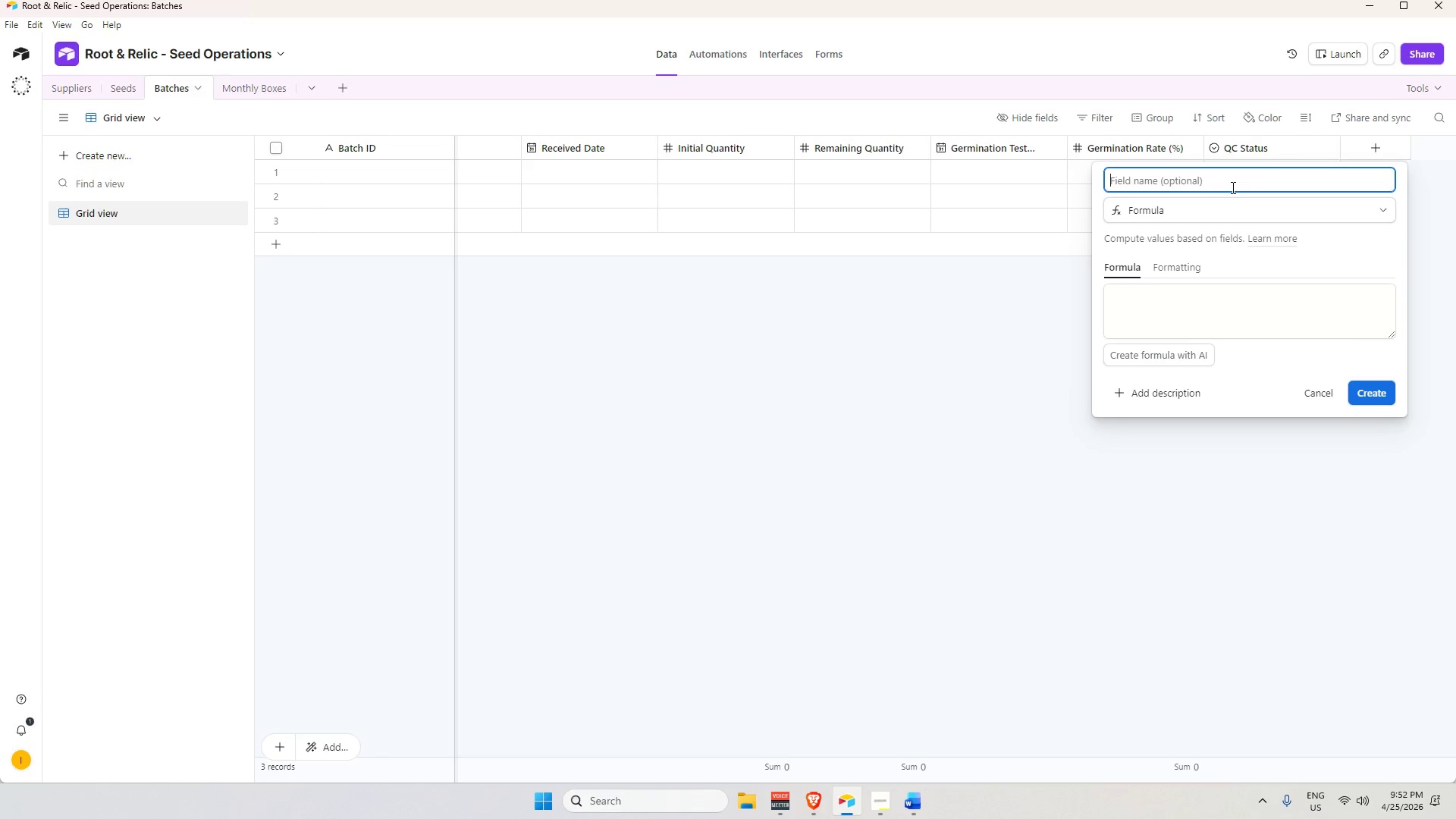 
type(QC Result)
 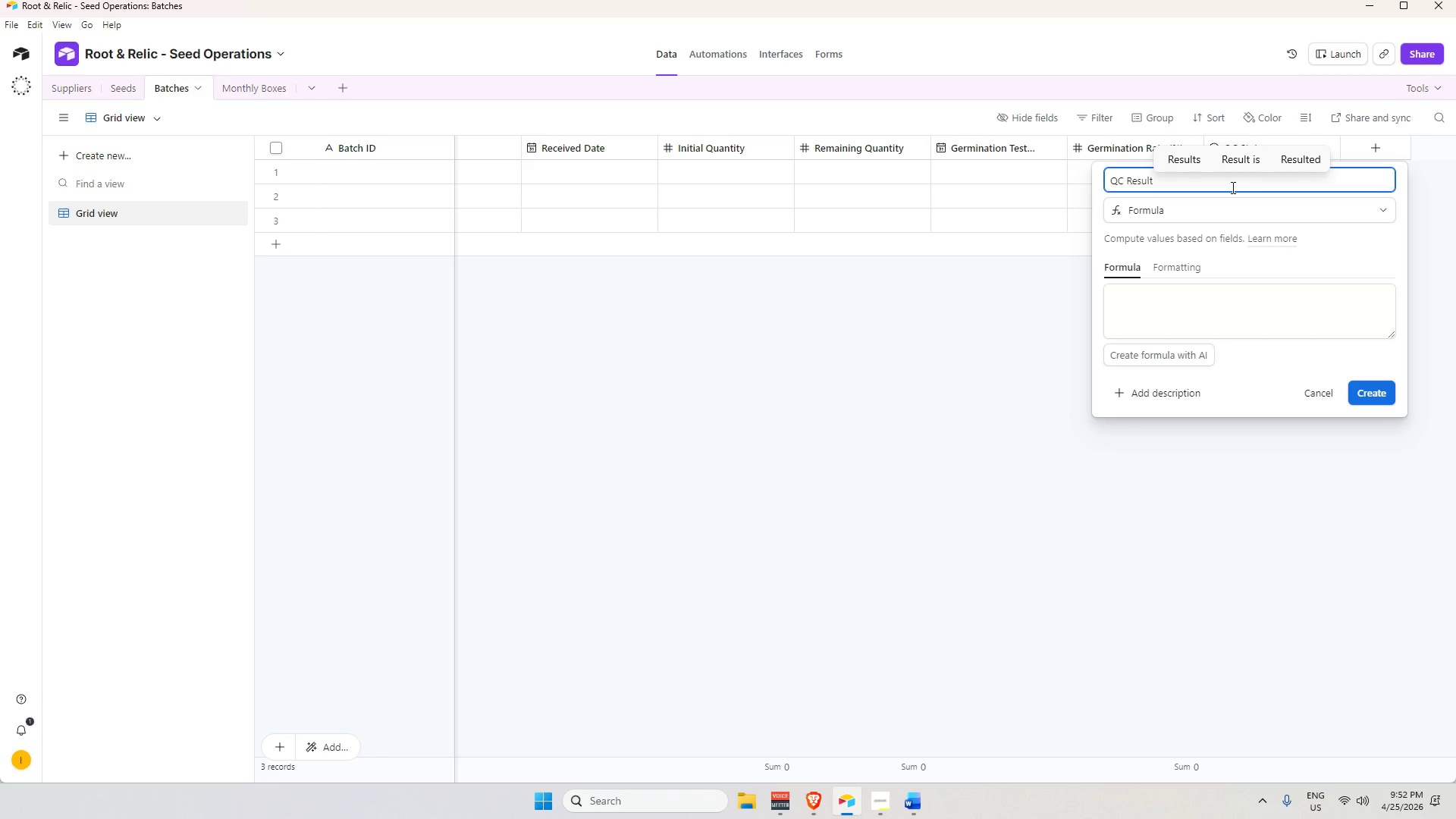 
left_click([1256, 292])
 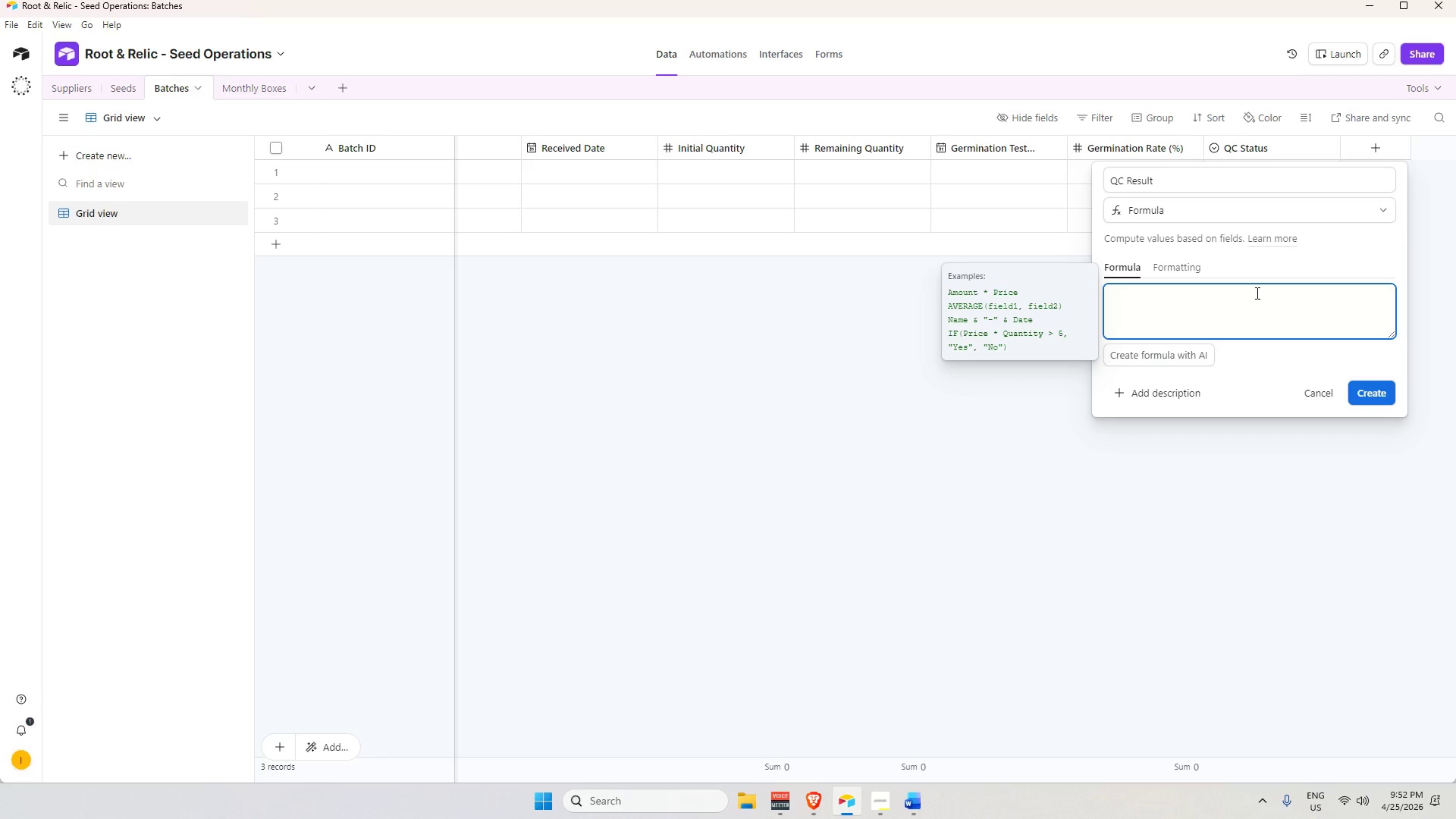 
key(Alt+Tab)
 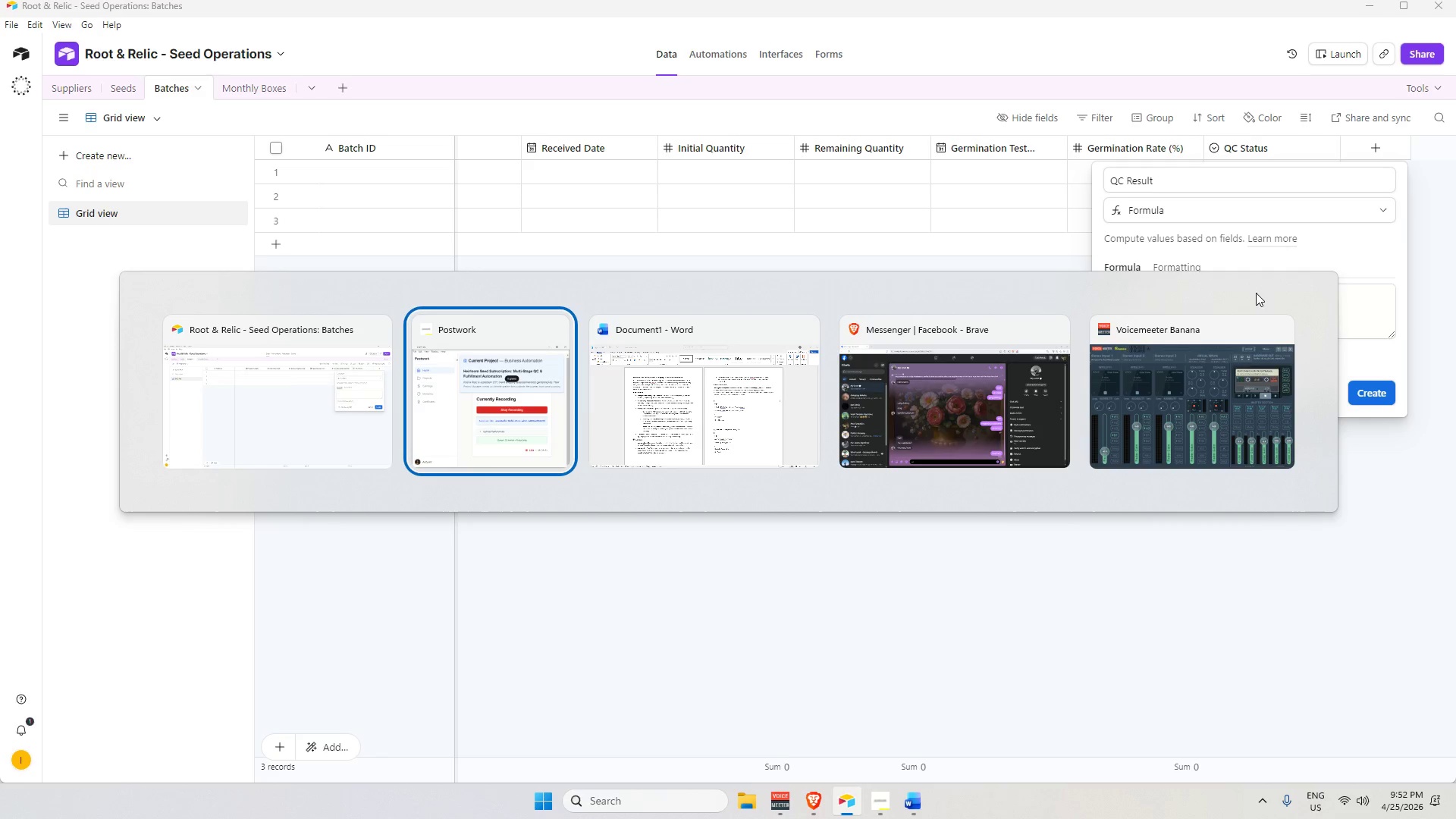 
key(Alt+Tab)
 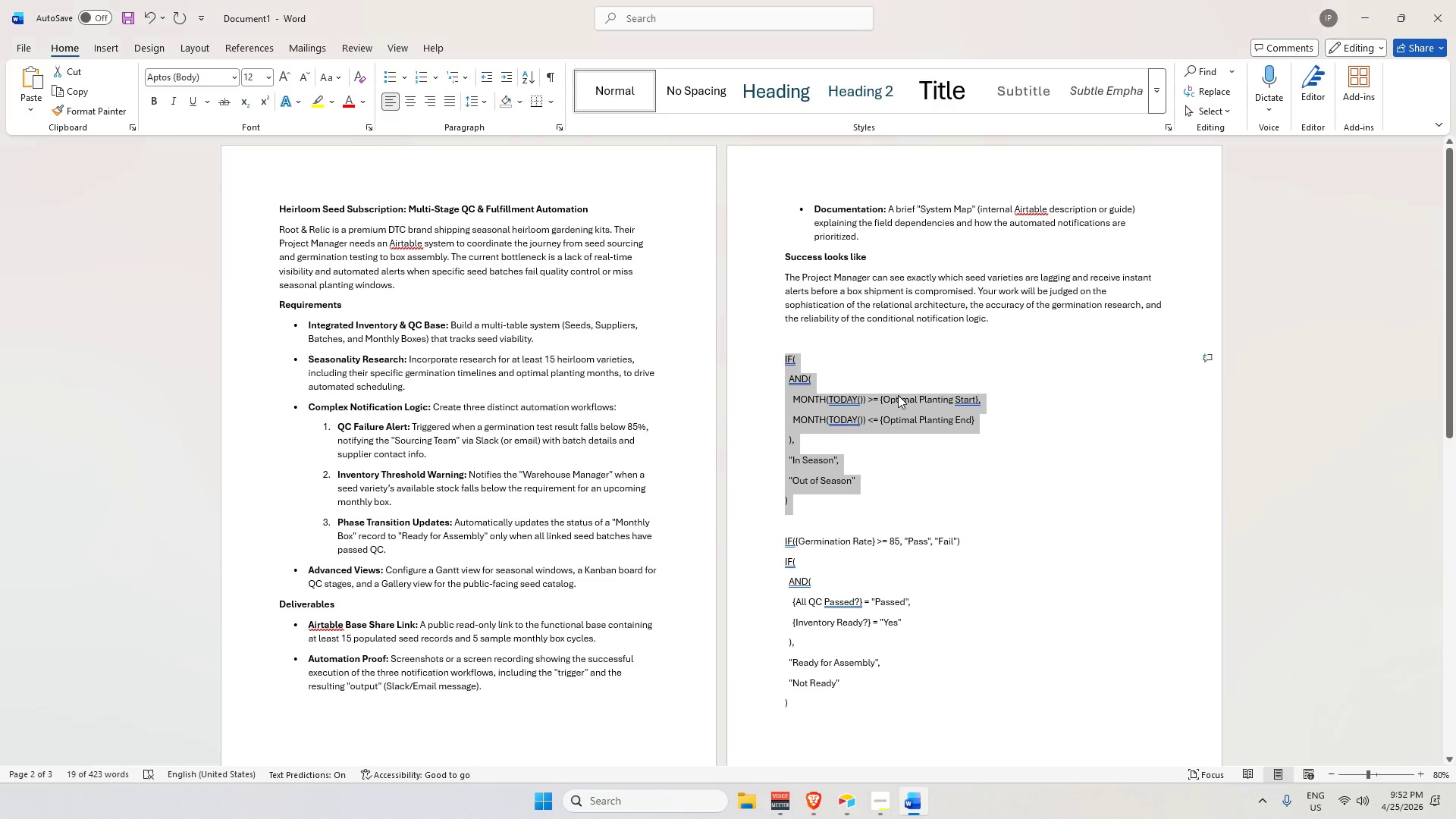 
scroll: coordinate [930, 426], scroll_direction: down, amount: 2.0
 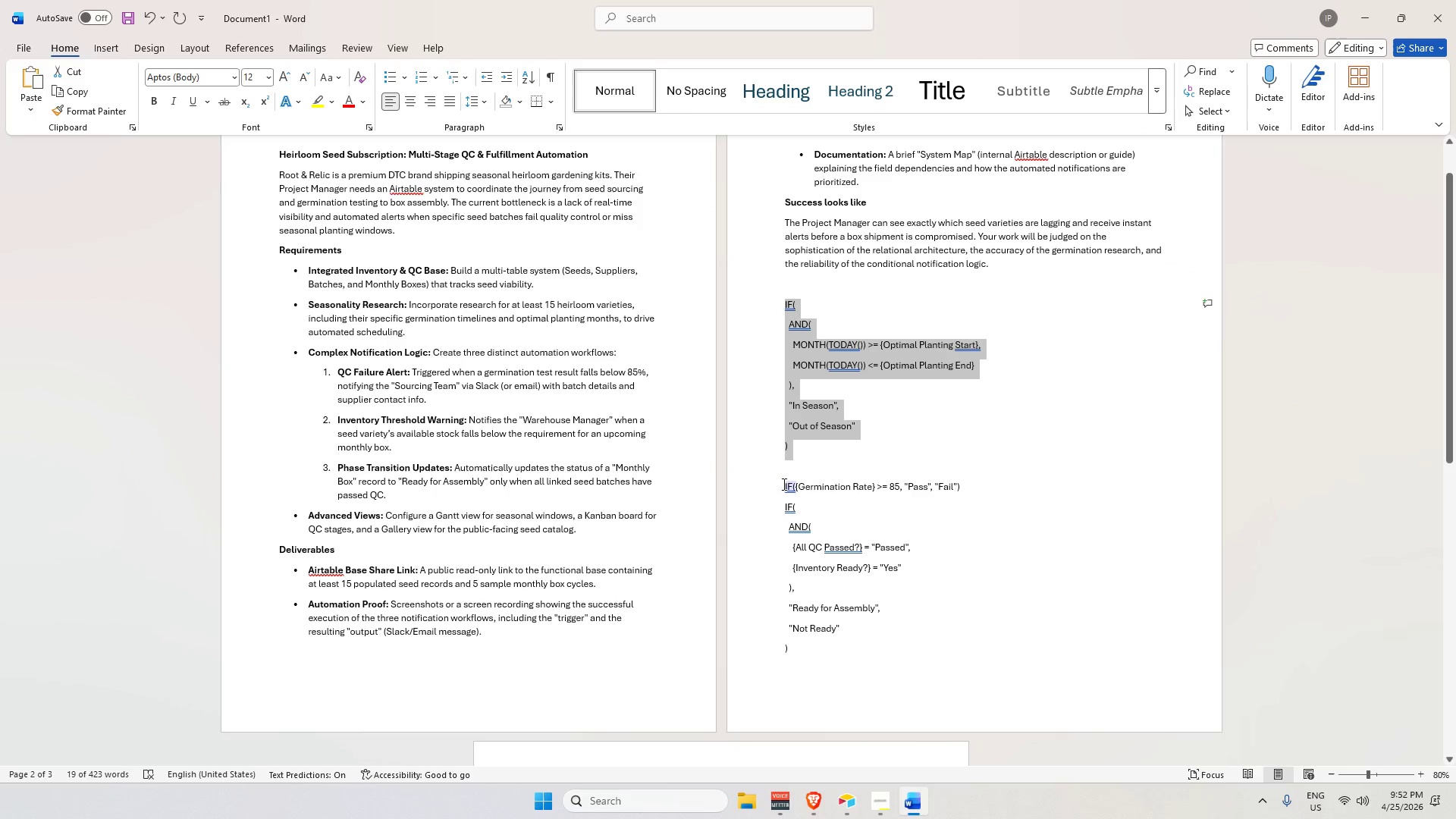 
left_click_drag(start_coordinate=[783, 487], to_coordinate=[1003, 494])
 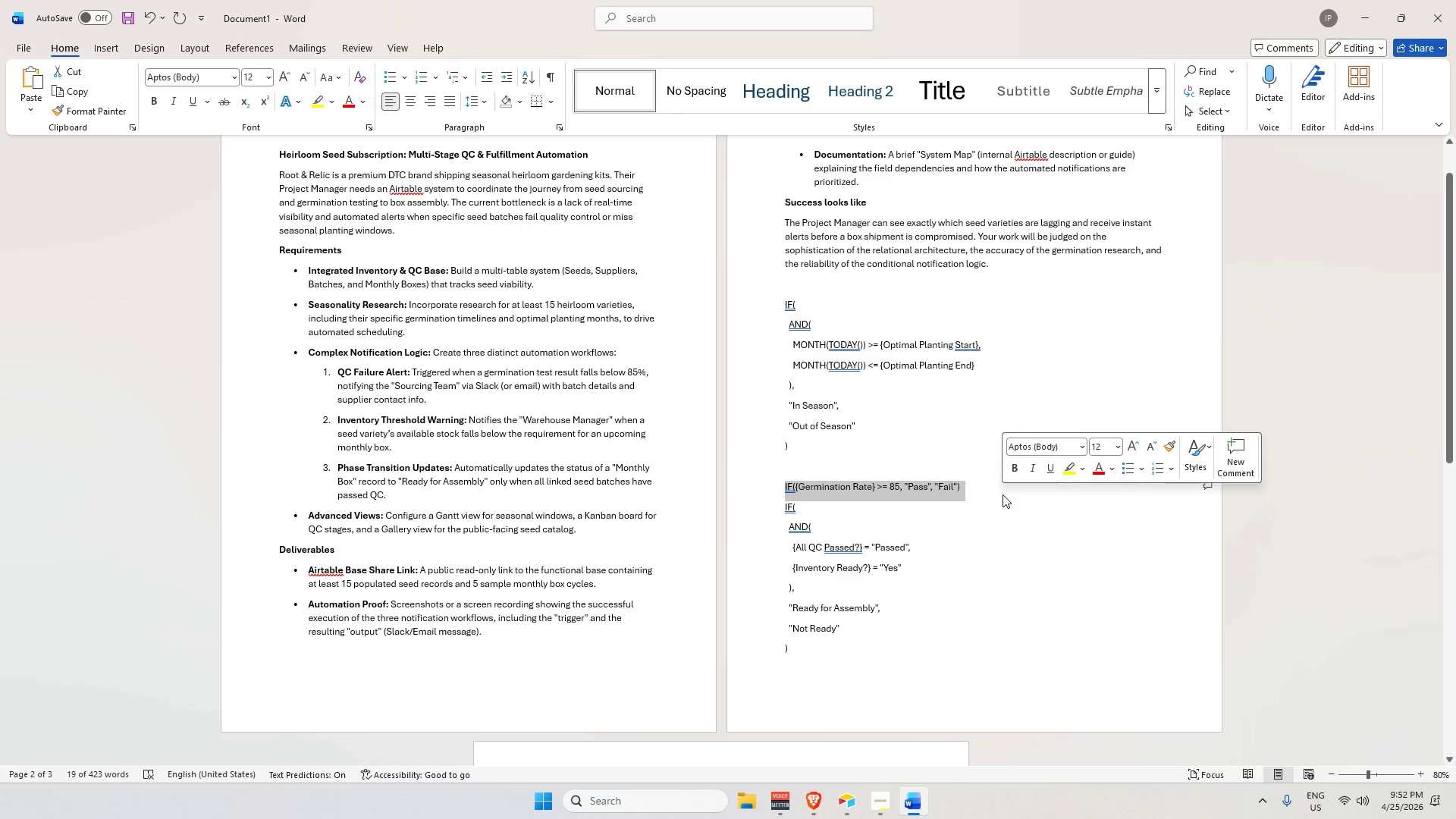 
key(Control+C)
 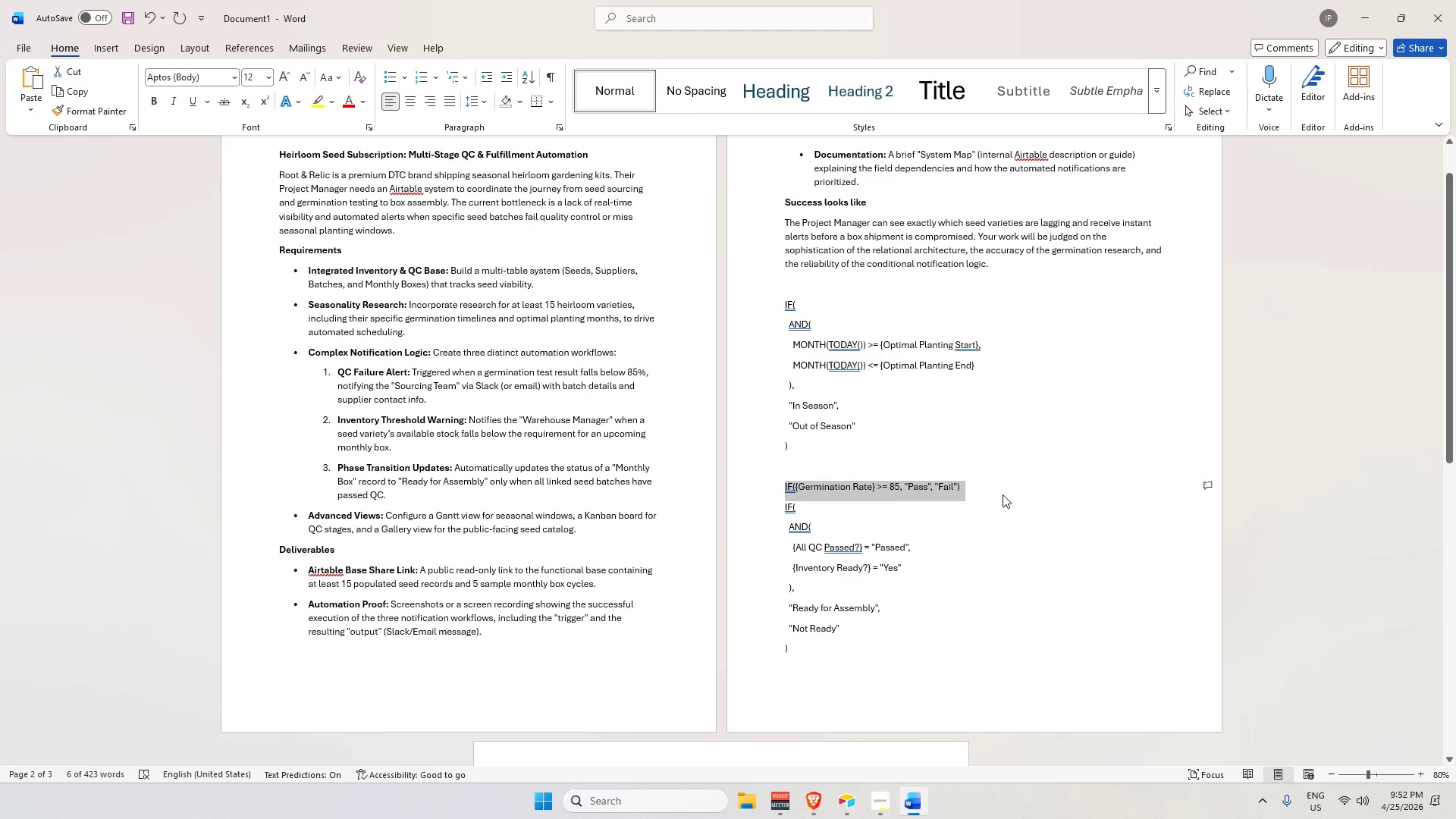 
key(Alt+AltLeft)
 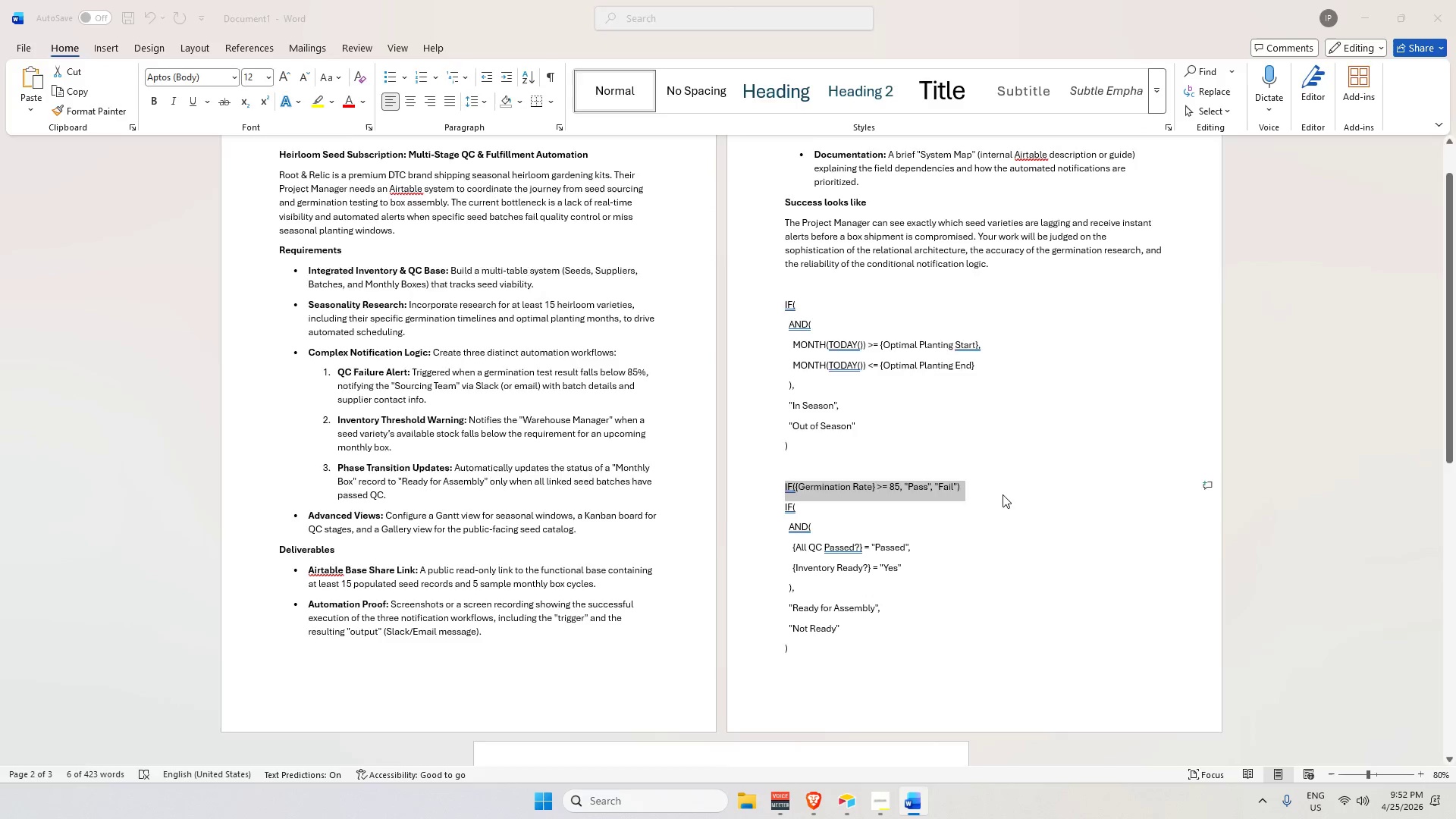 
key(Alt+Tab)
 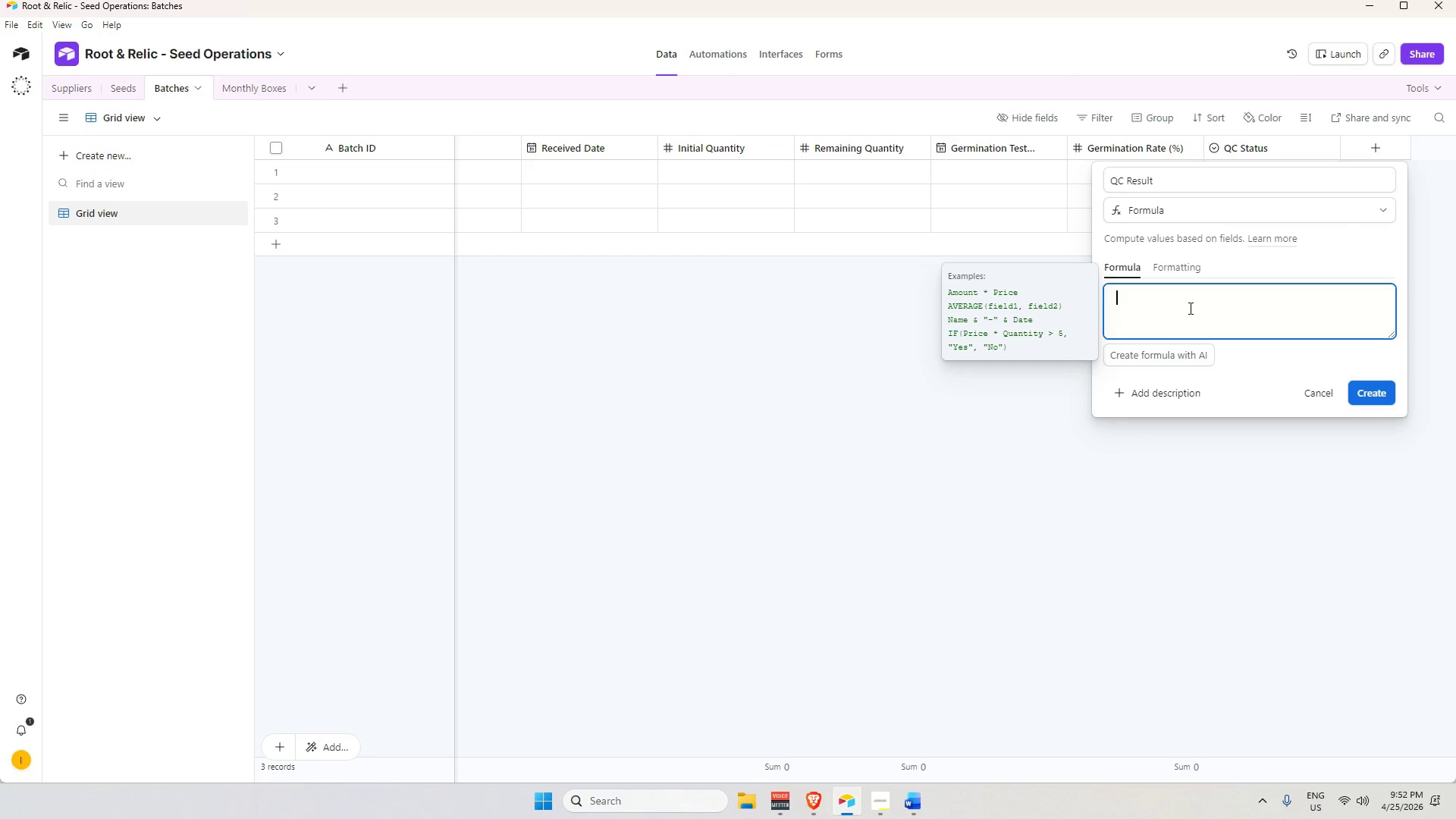 
key(Control+V)
 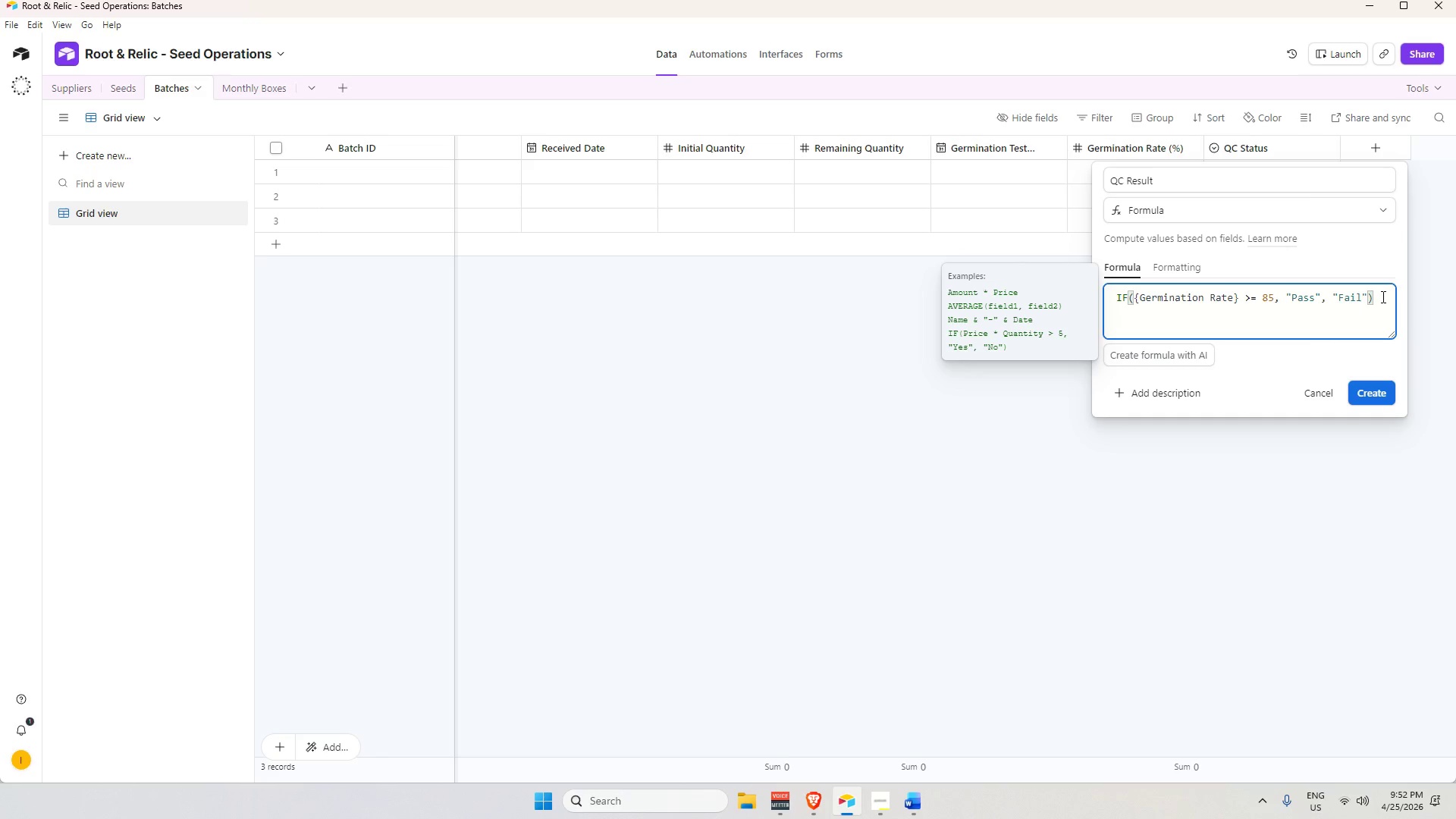 
left_click([1374, 392])
 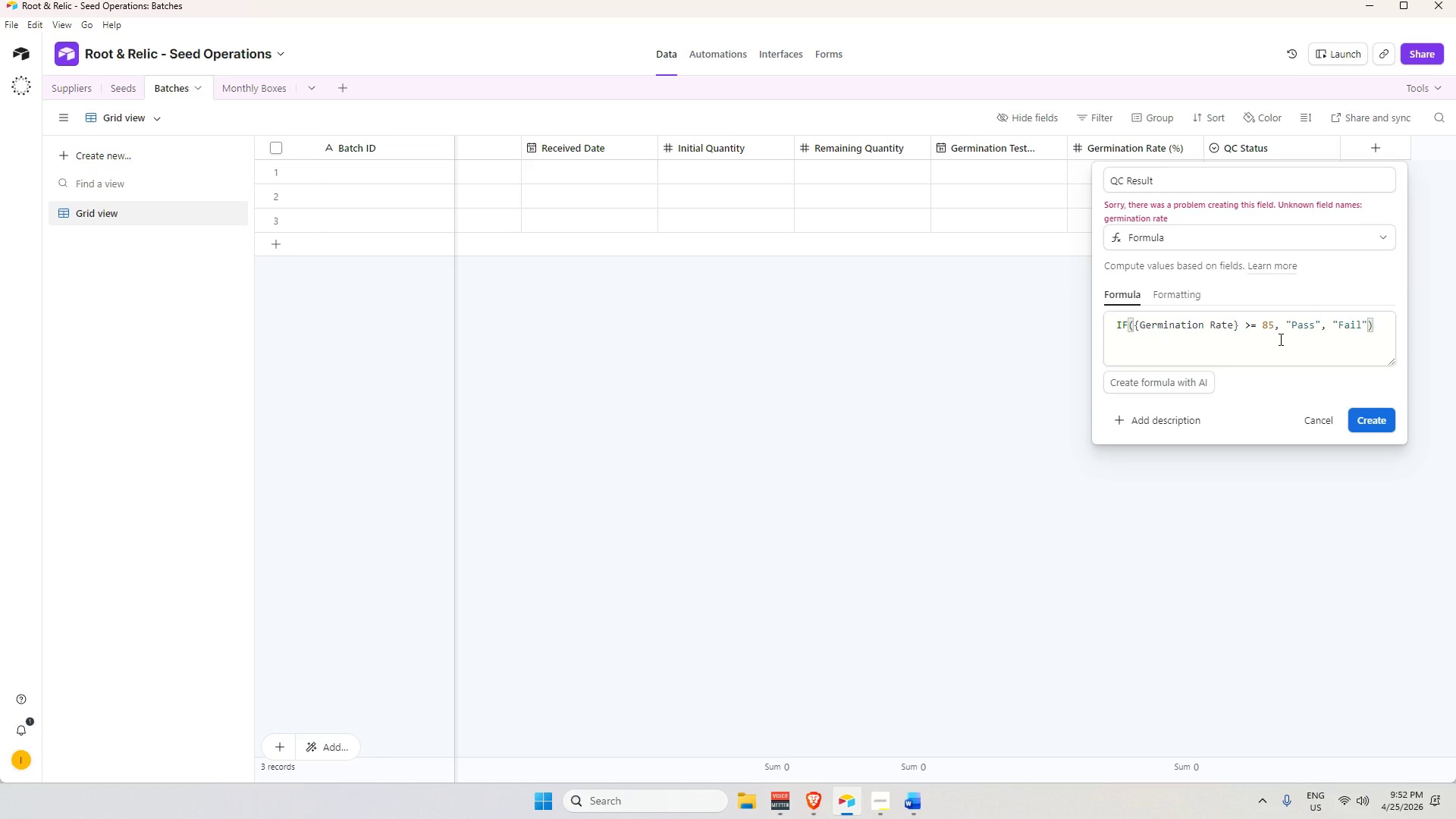 
wait(13.91)
 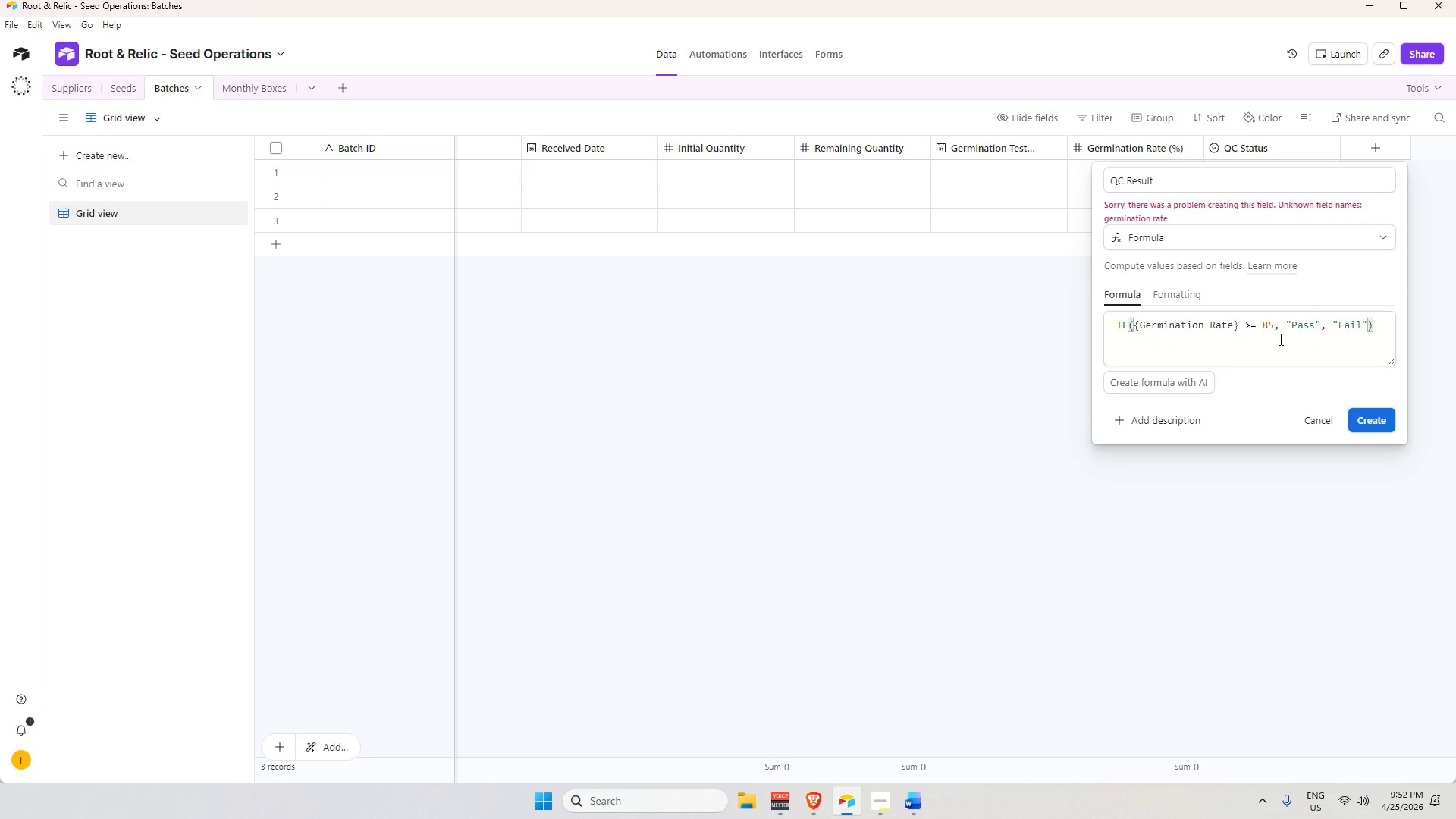 
left_click([1234, 327])
 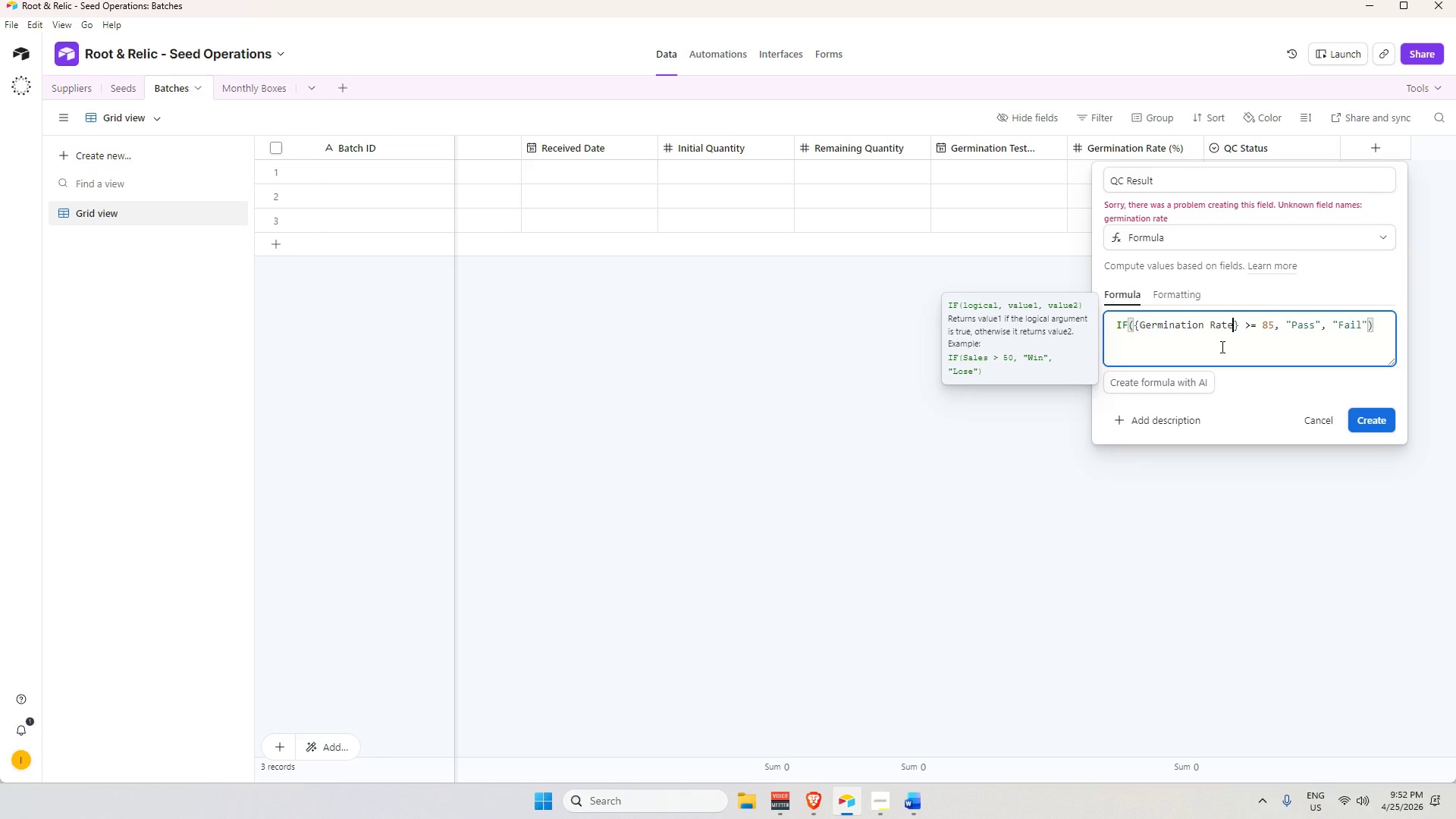 
key(Backspace)
 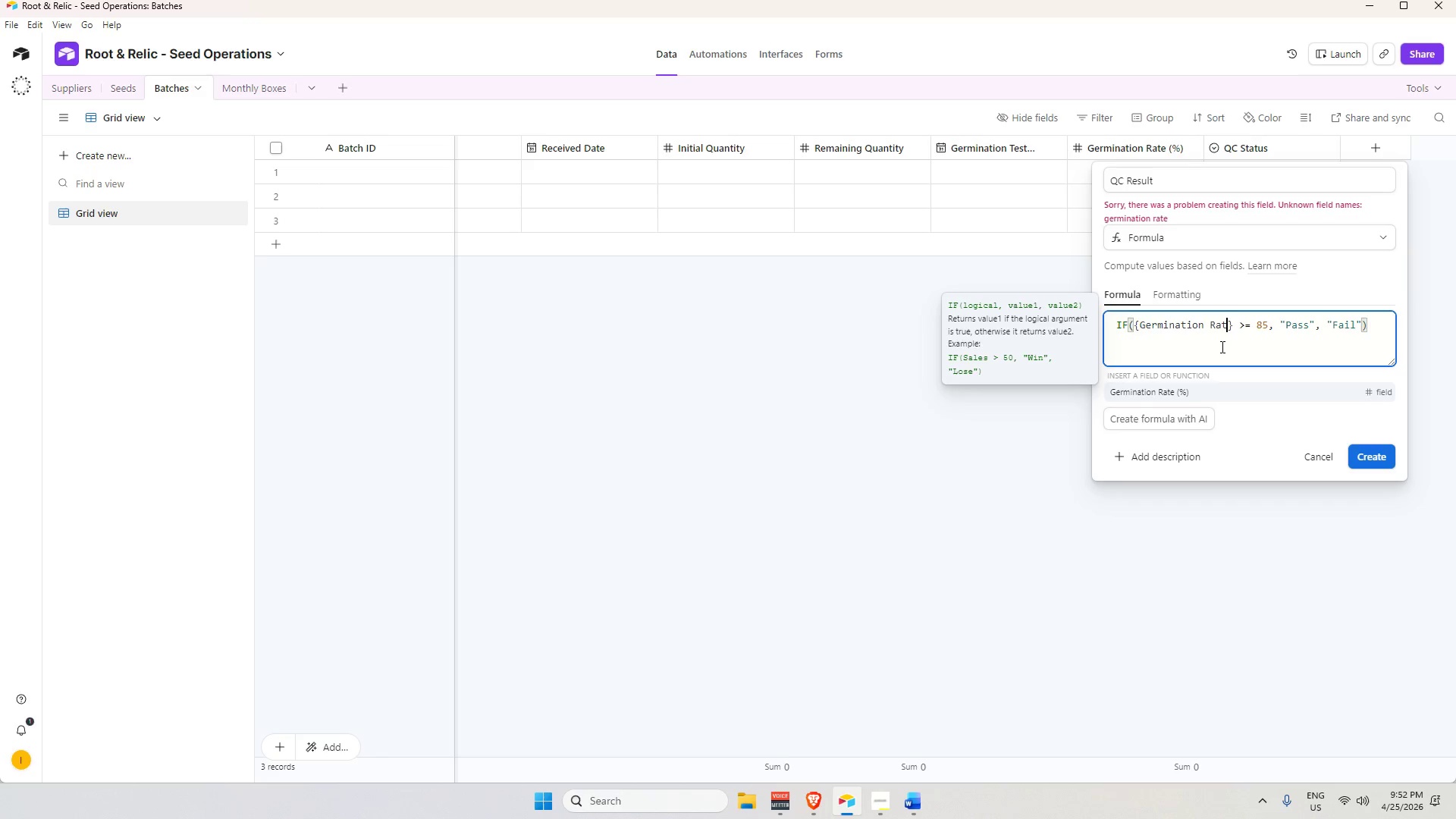 
key(Backspace)
 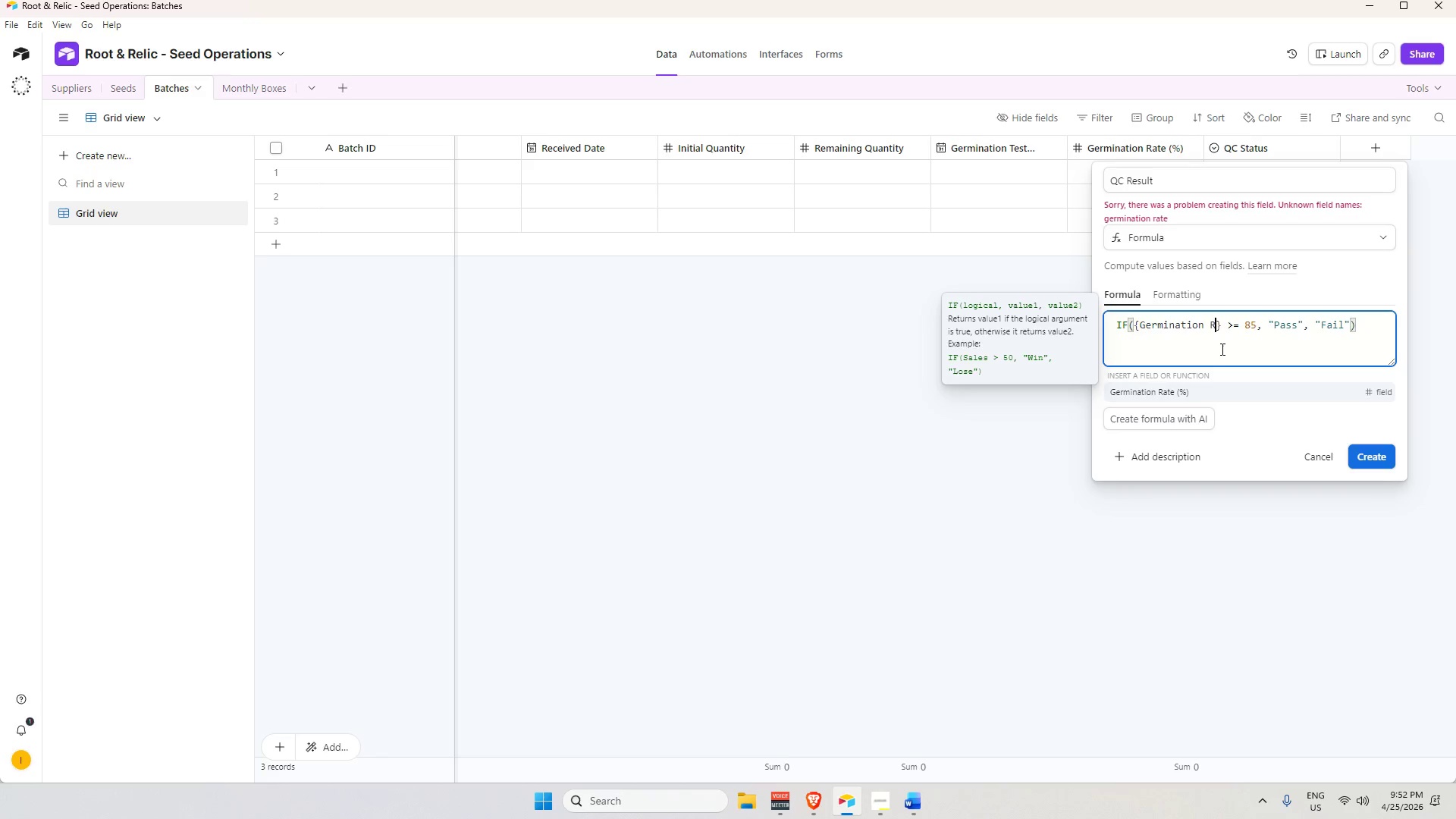 
key(Backspace)
 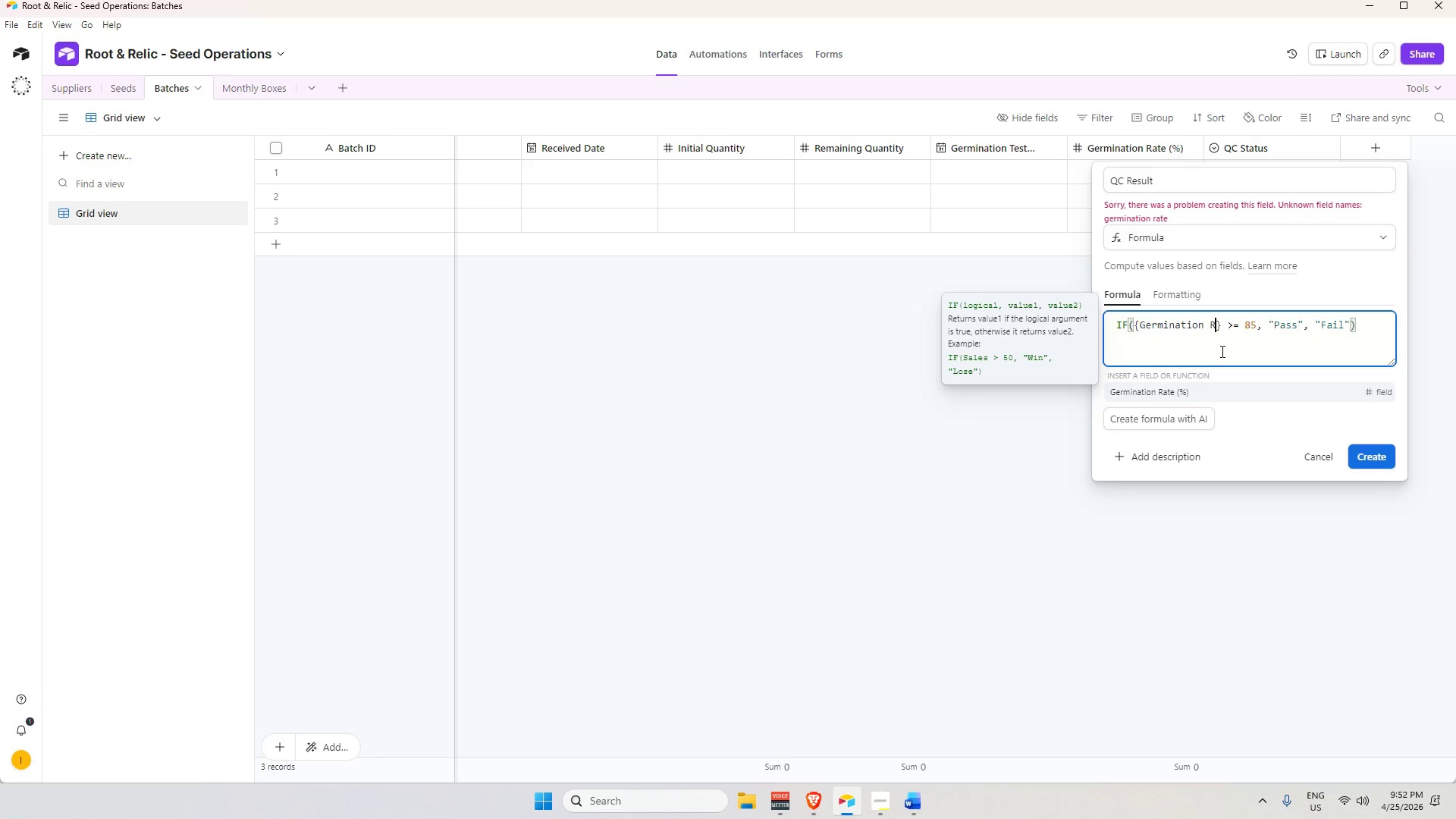 
key(Backspace)
 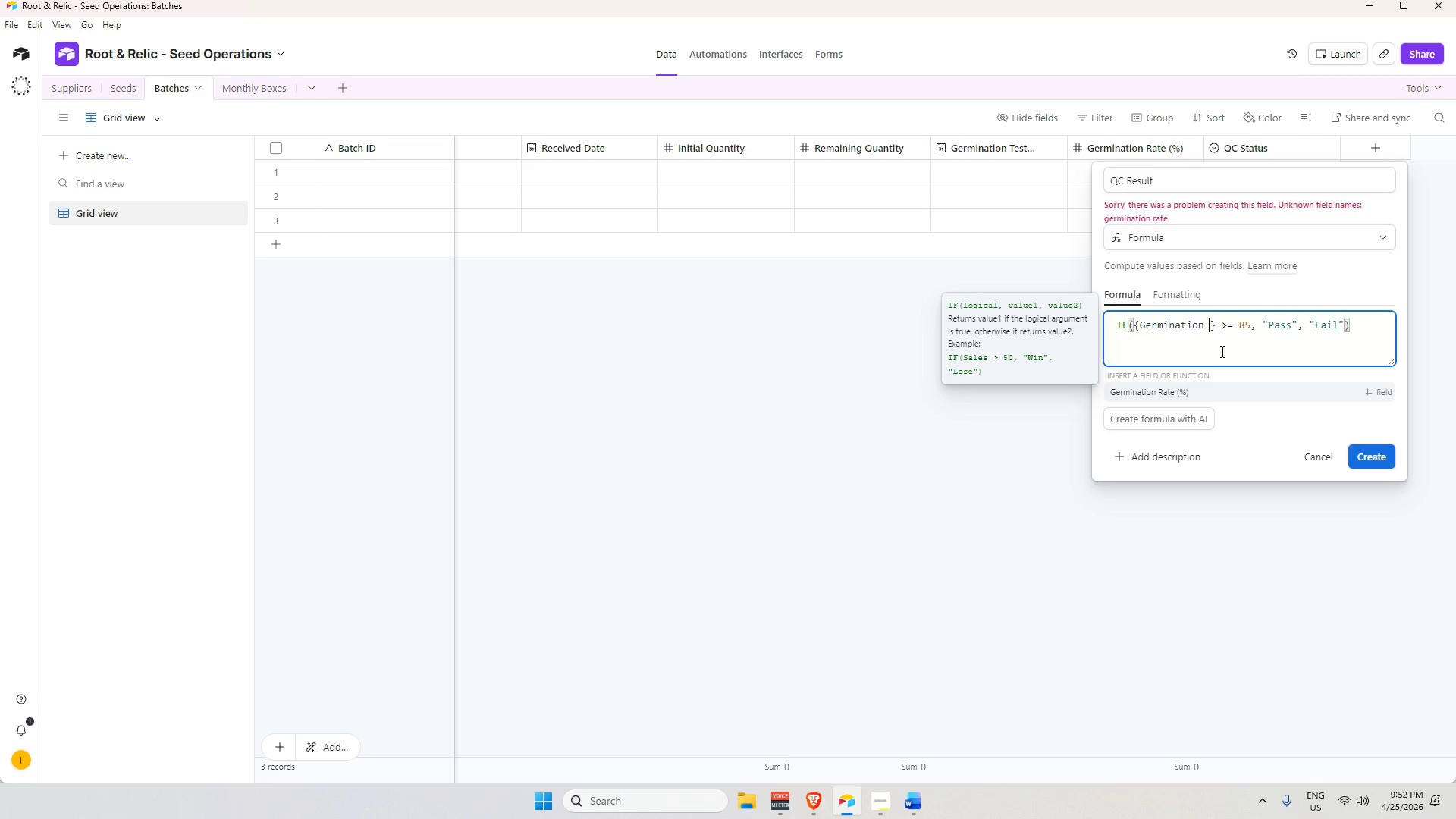 
key(Backspace)
 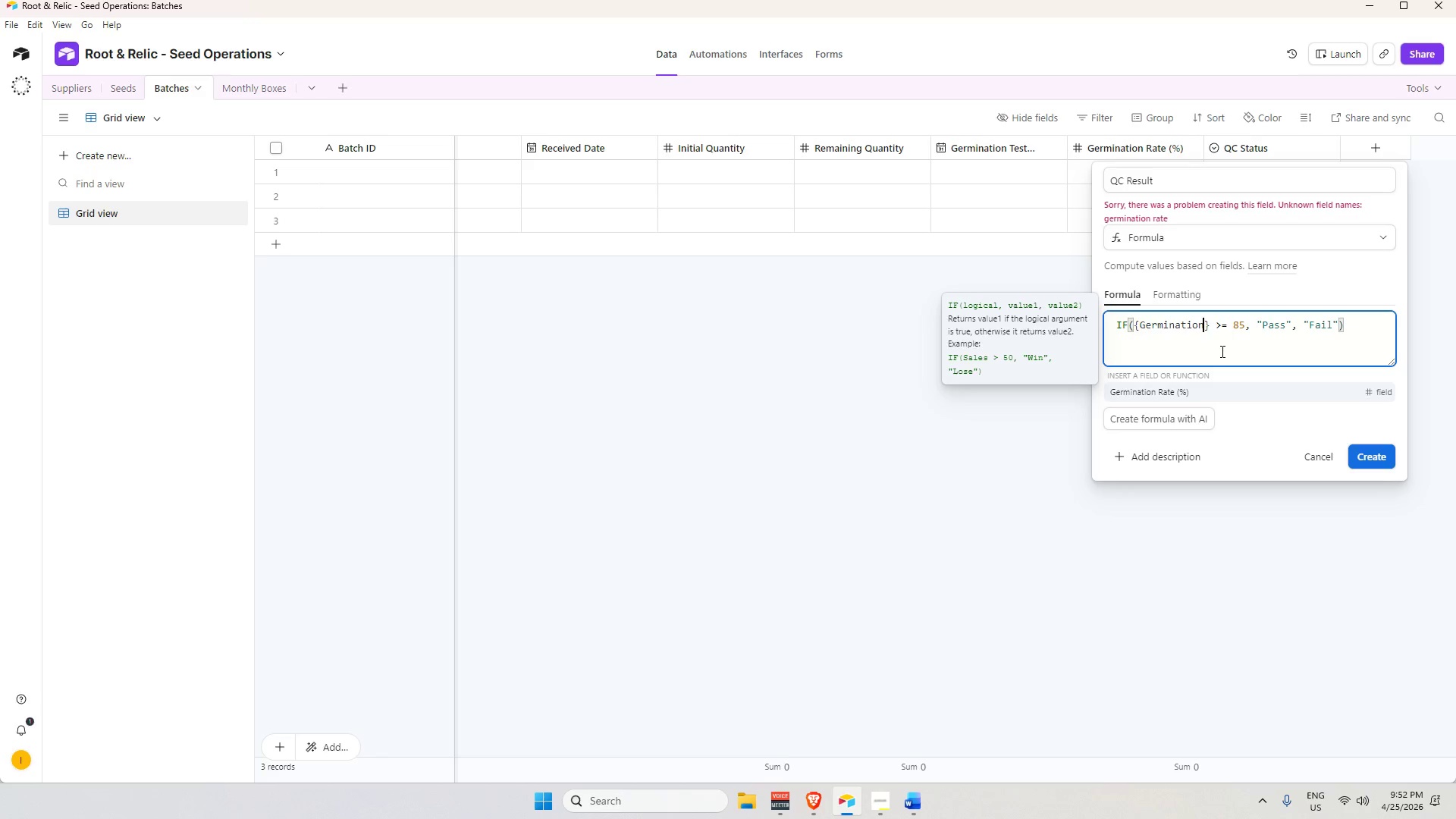 
key(Backspace)
 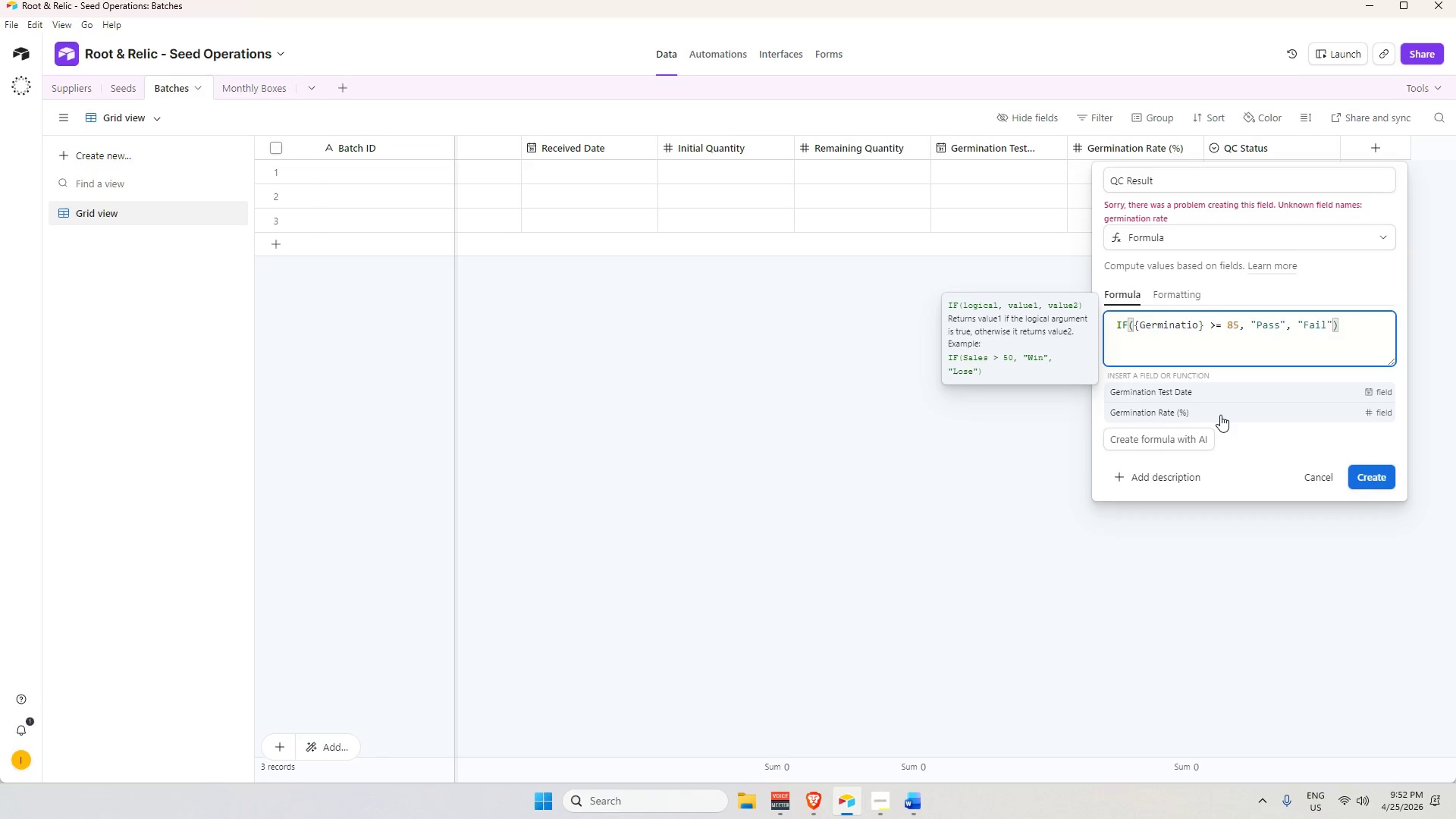 
left_click([1220, 415])
 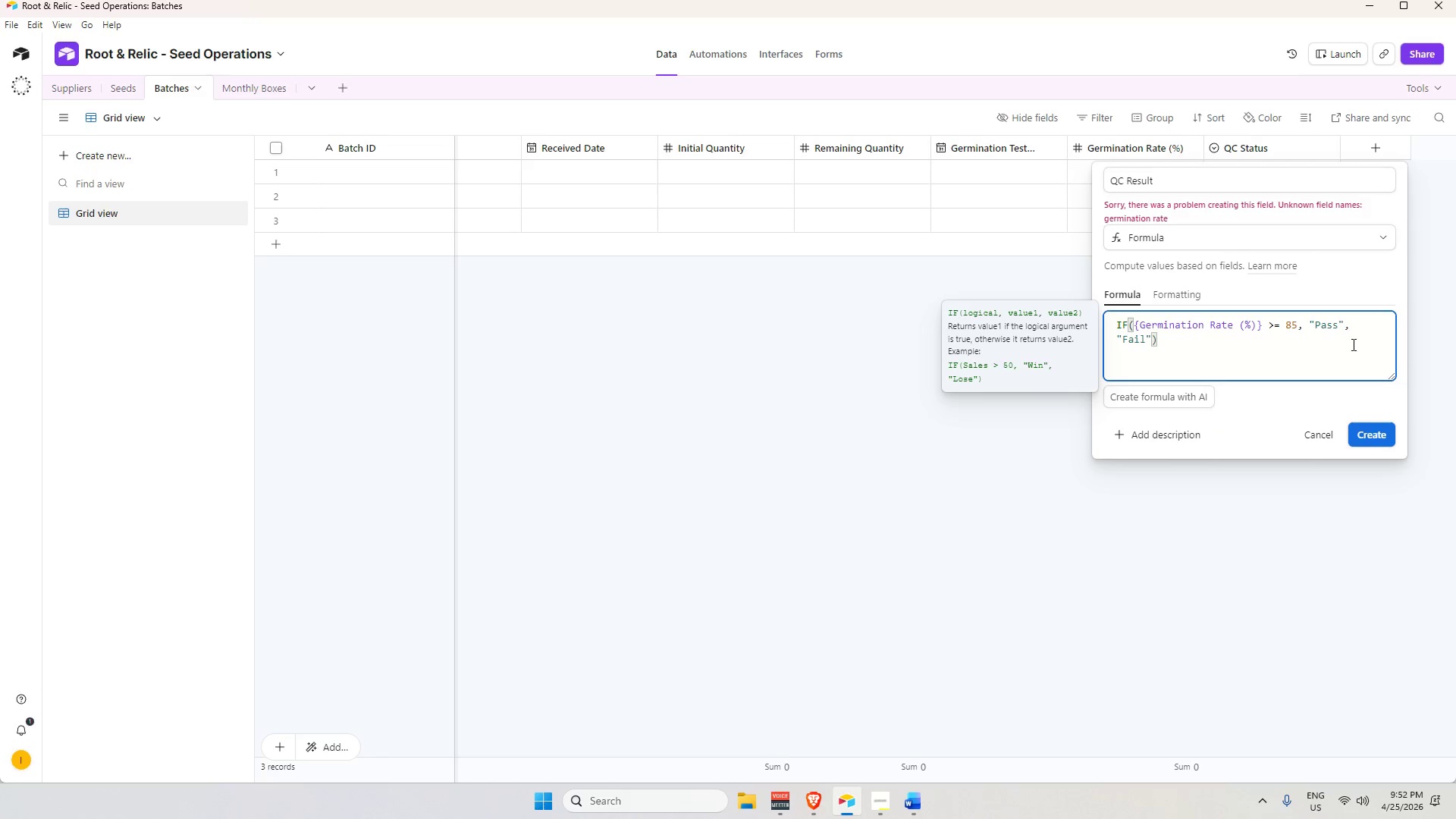 
left_click([1375, 438])
 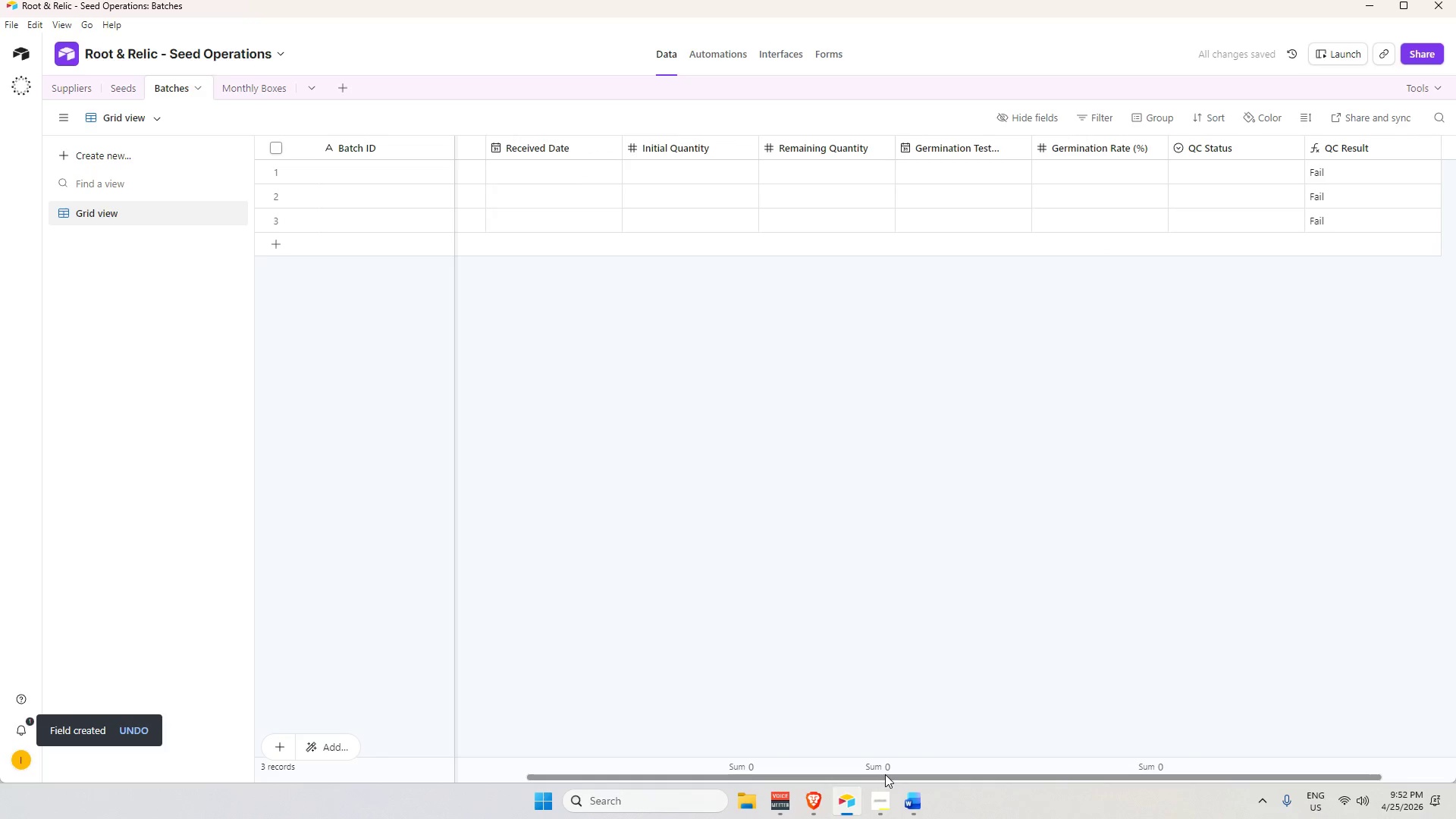 
left_click_drag(start_coordinate=[890, 776], to_coordinate=[1103, 767])
 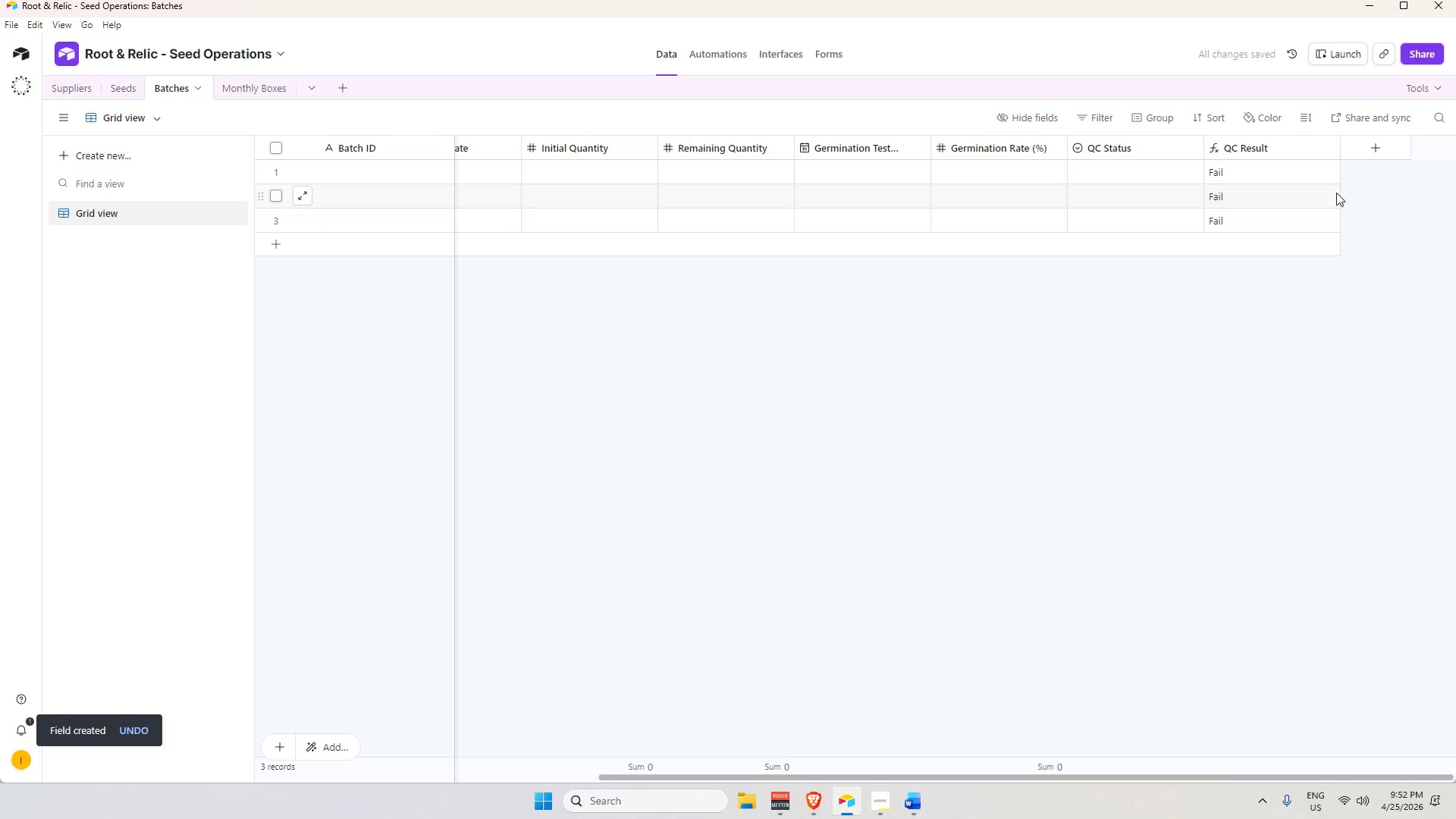 
left_click([1370, 155])
 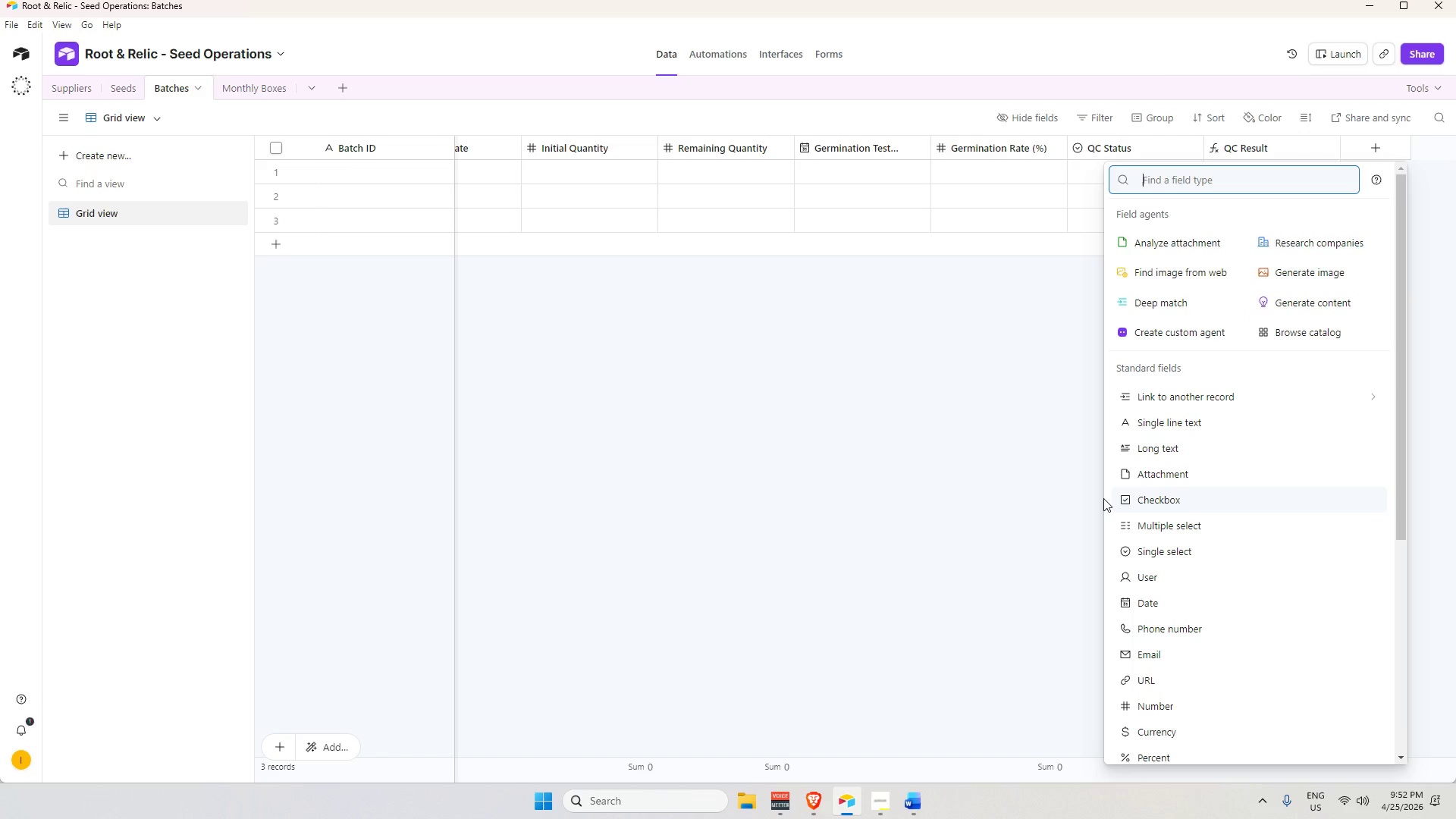 
wait(6.38)
 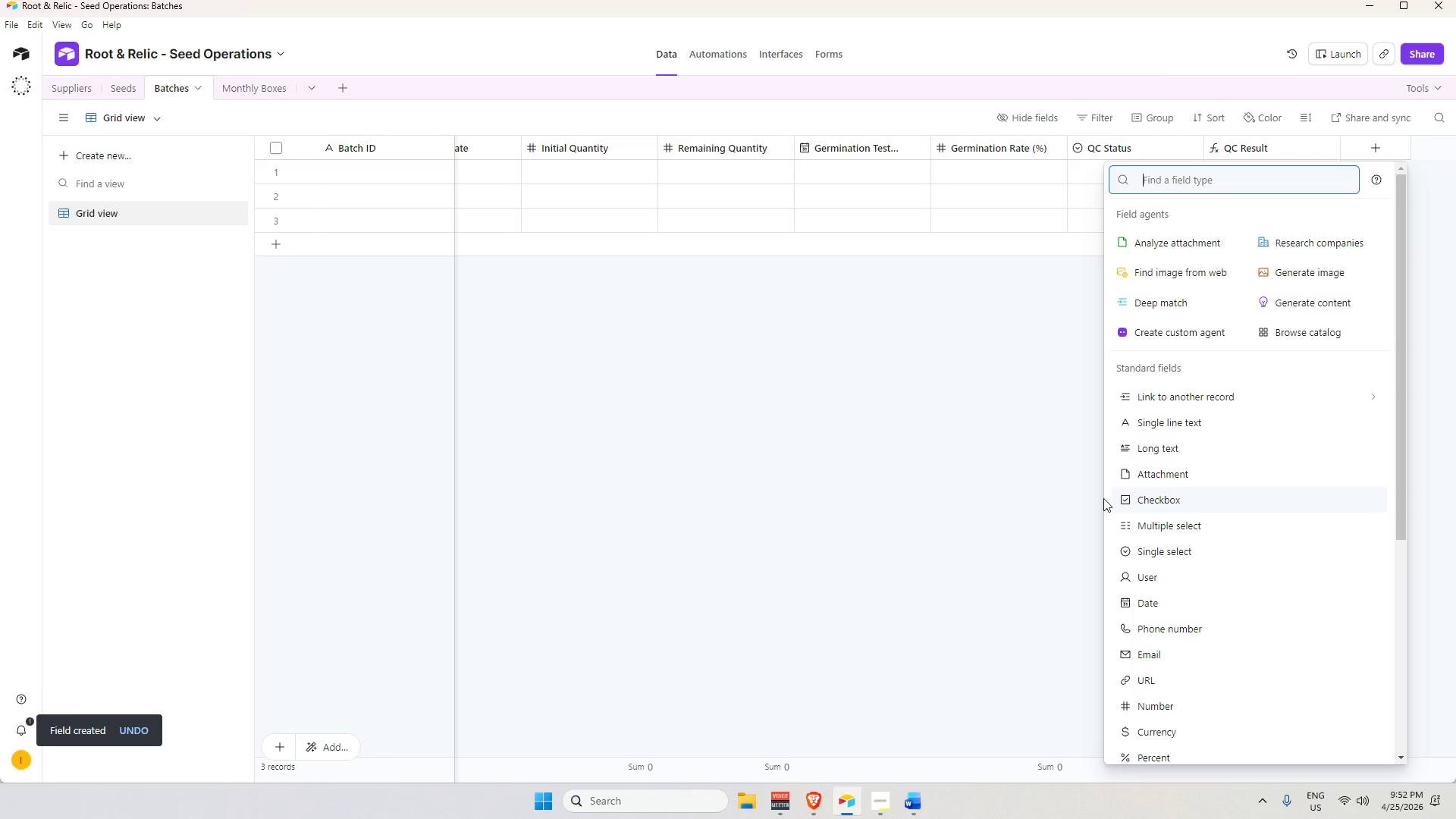 
type(Expiration date)
 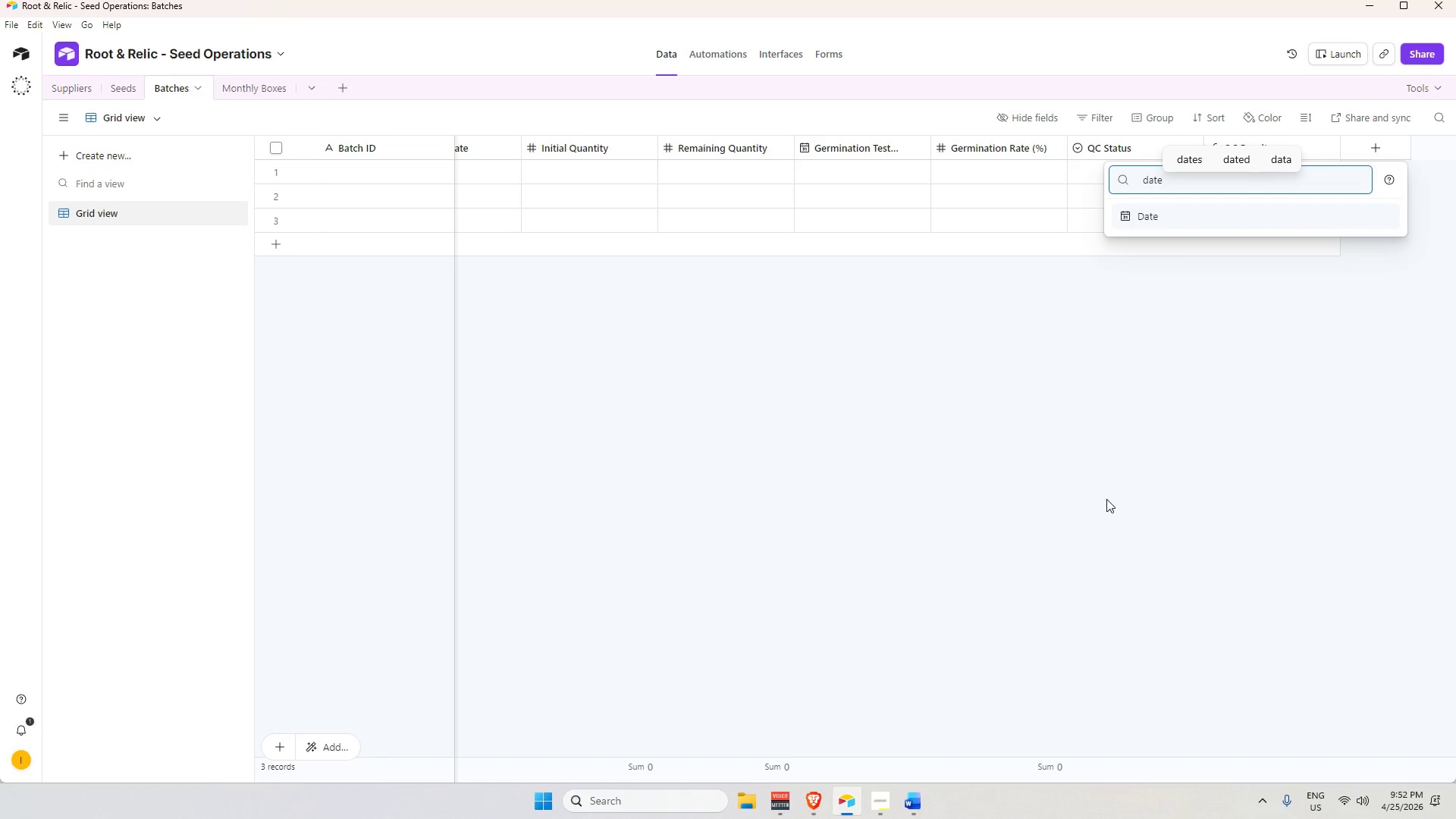 
 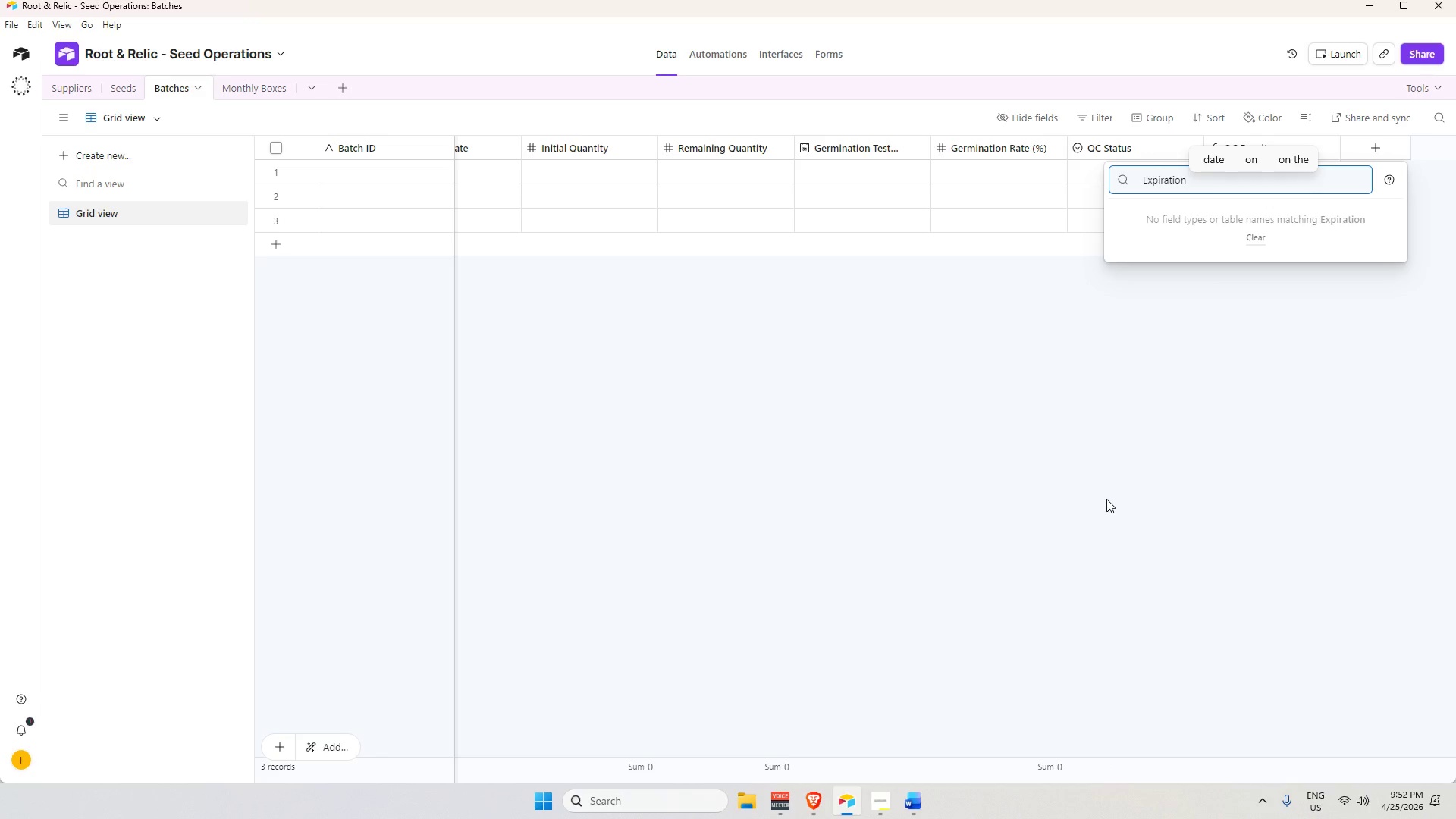 
hold_key(key=Backspace, duration=1.3)
 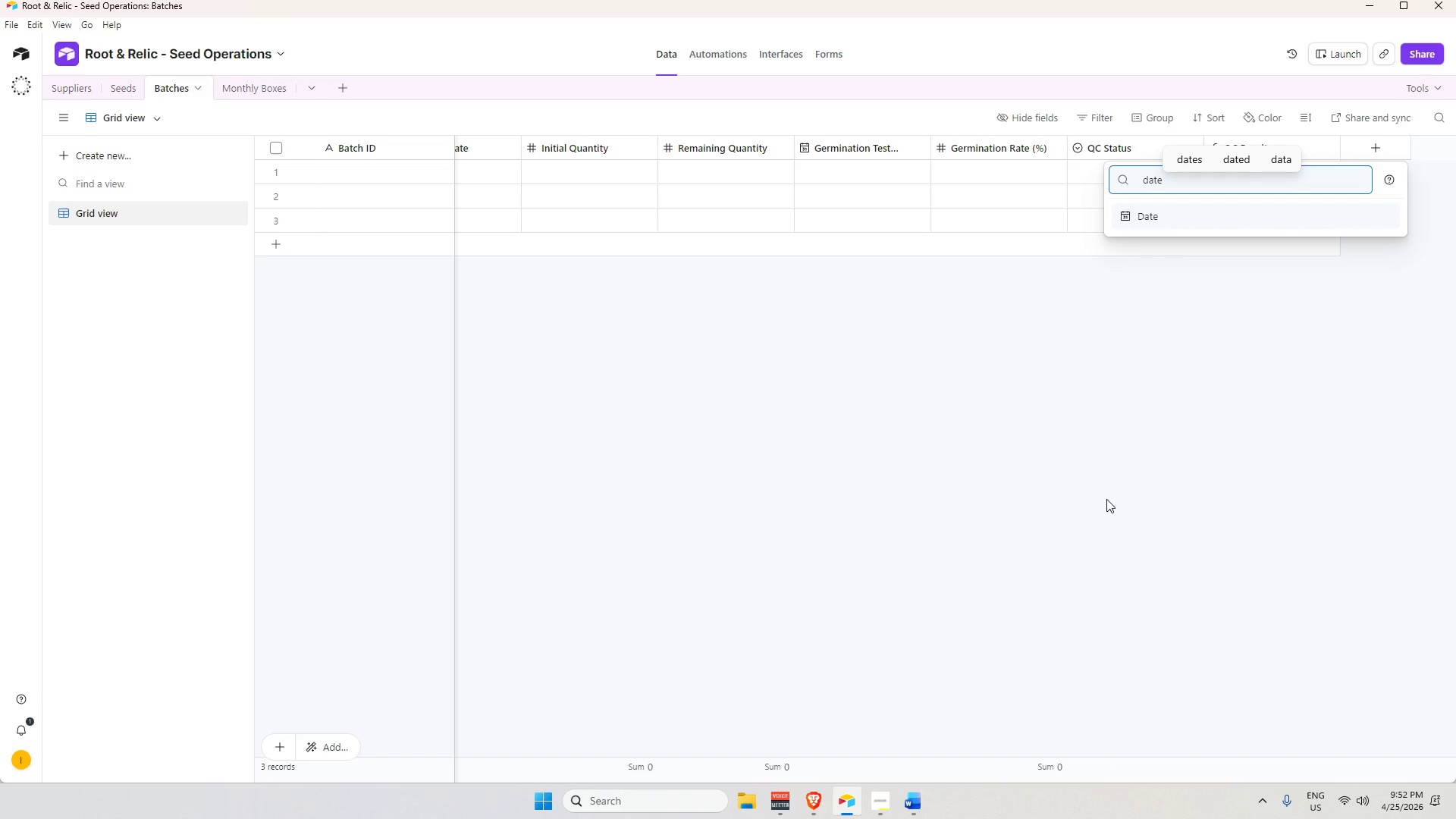 
key(Enter)
 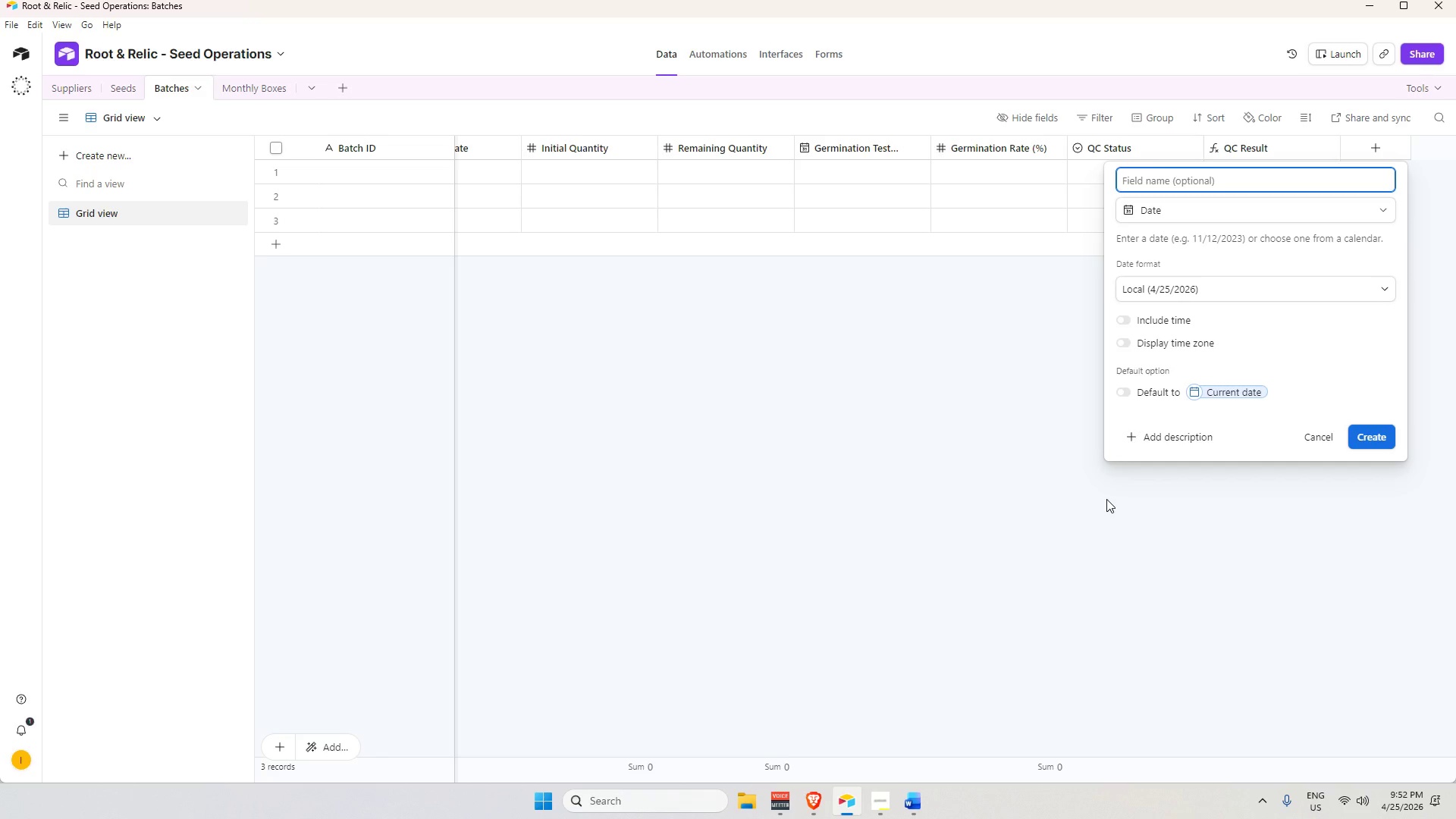 
type(Expiration Date)
 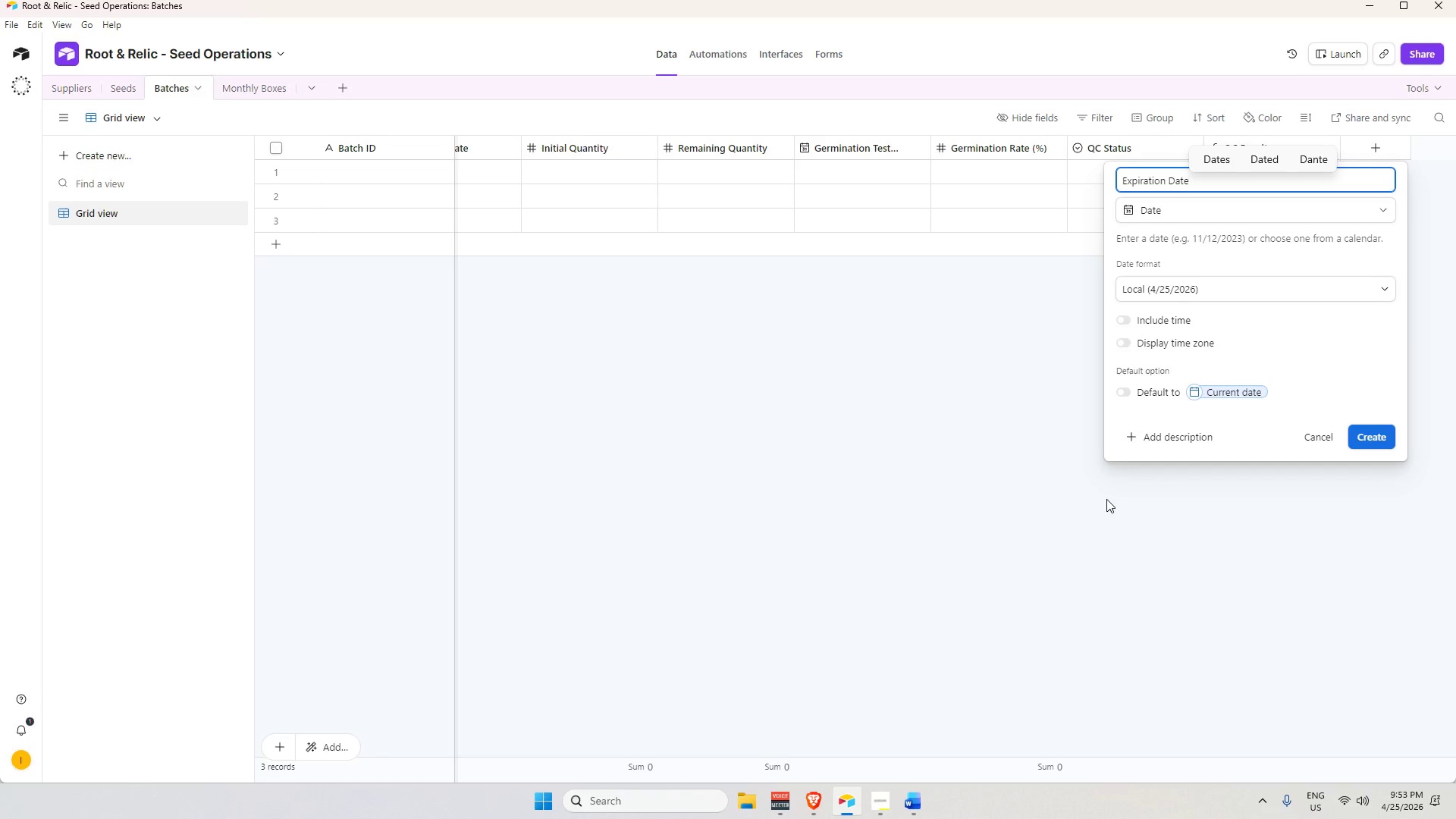 
key(Enter)
 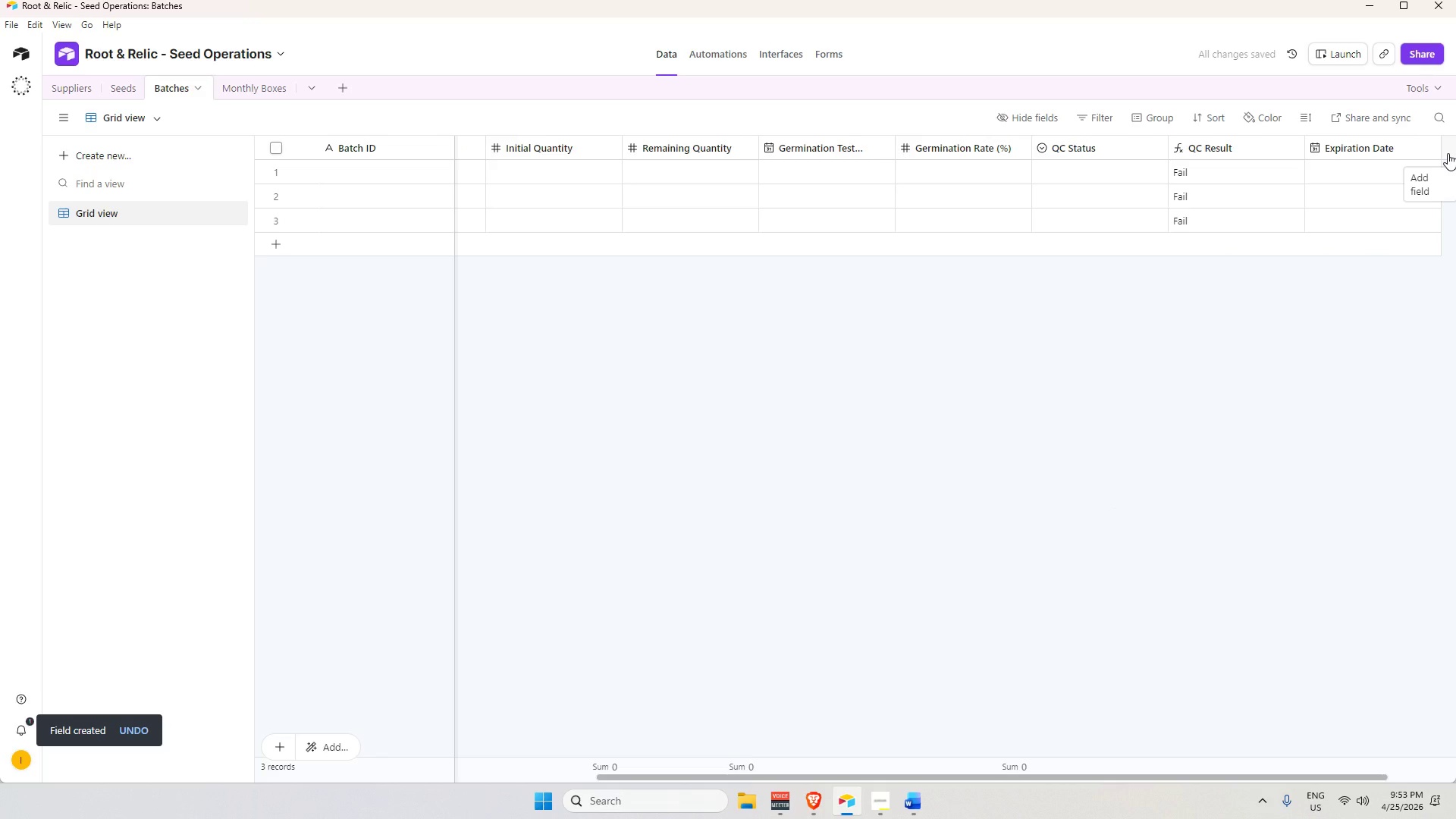 
wait(5.67)
 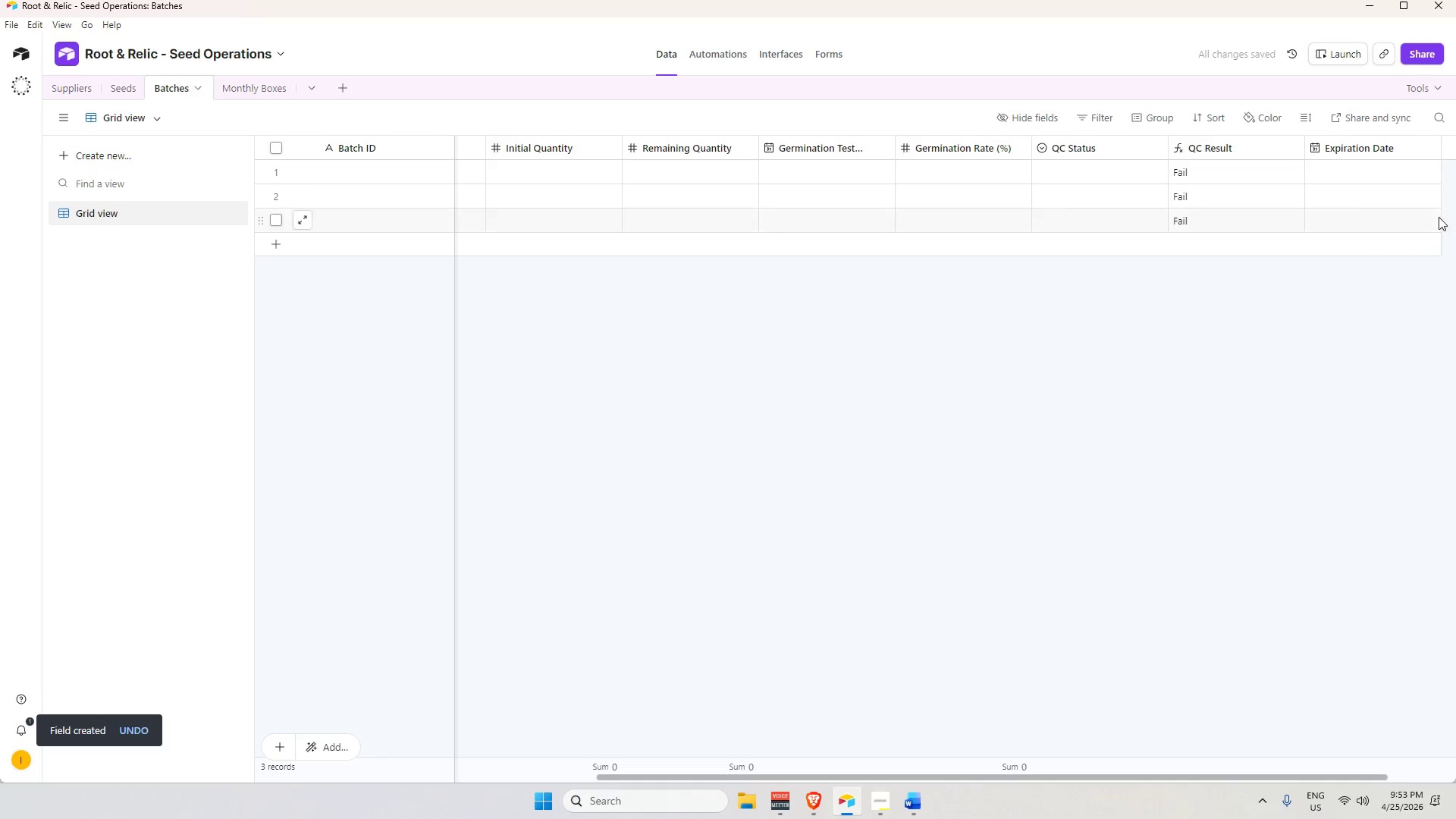 
left_click([1448, 153])
 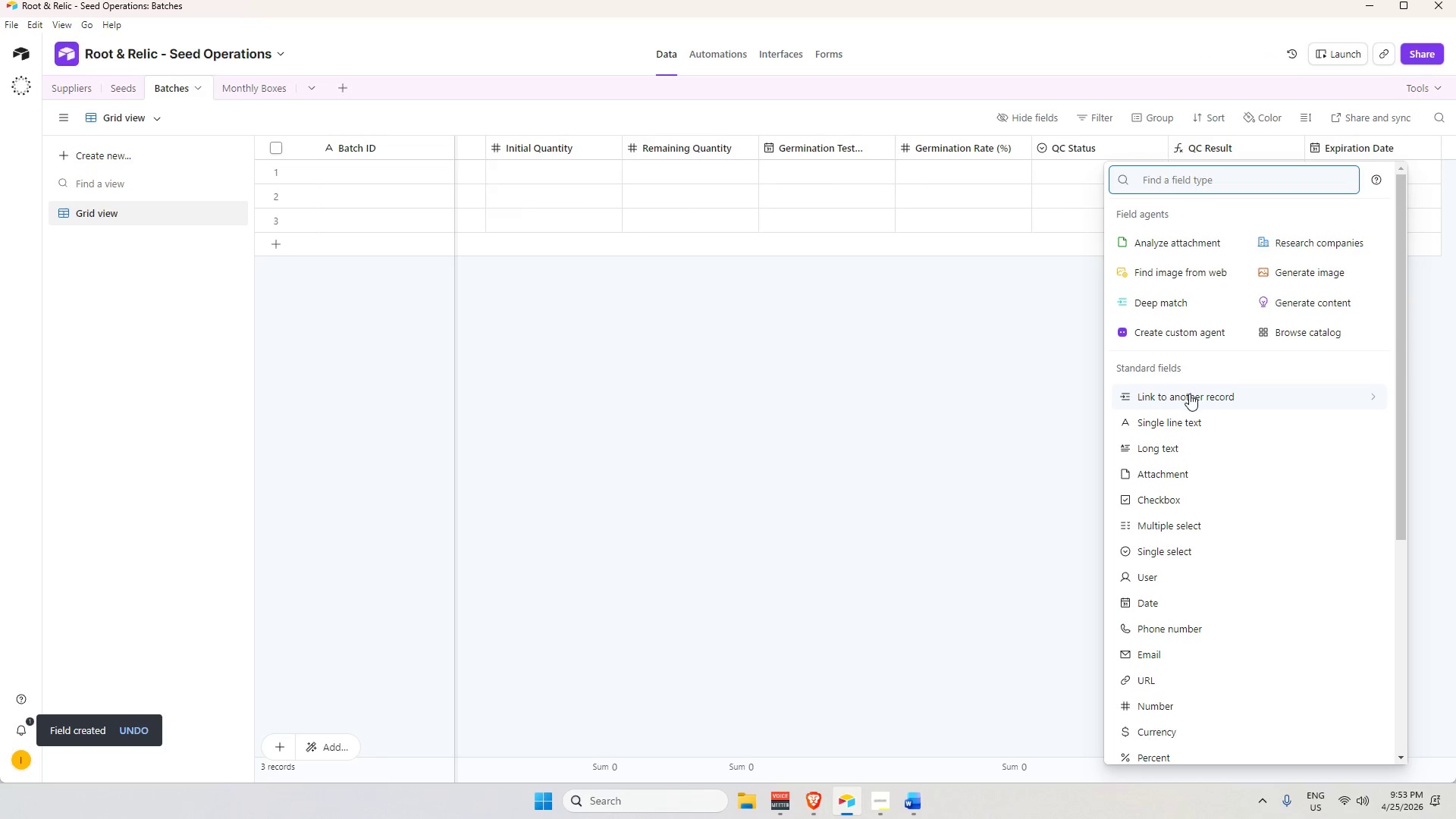 
left_click([1189, 394])
 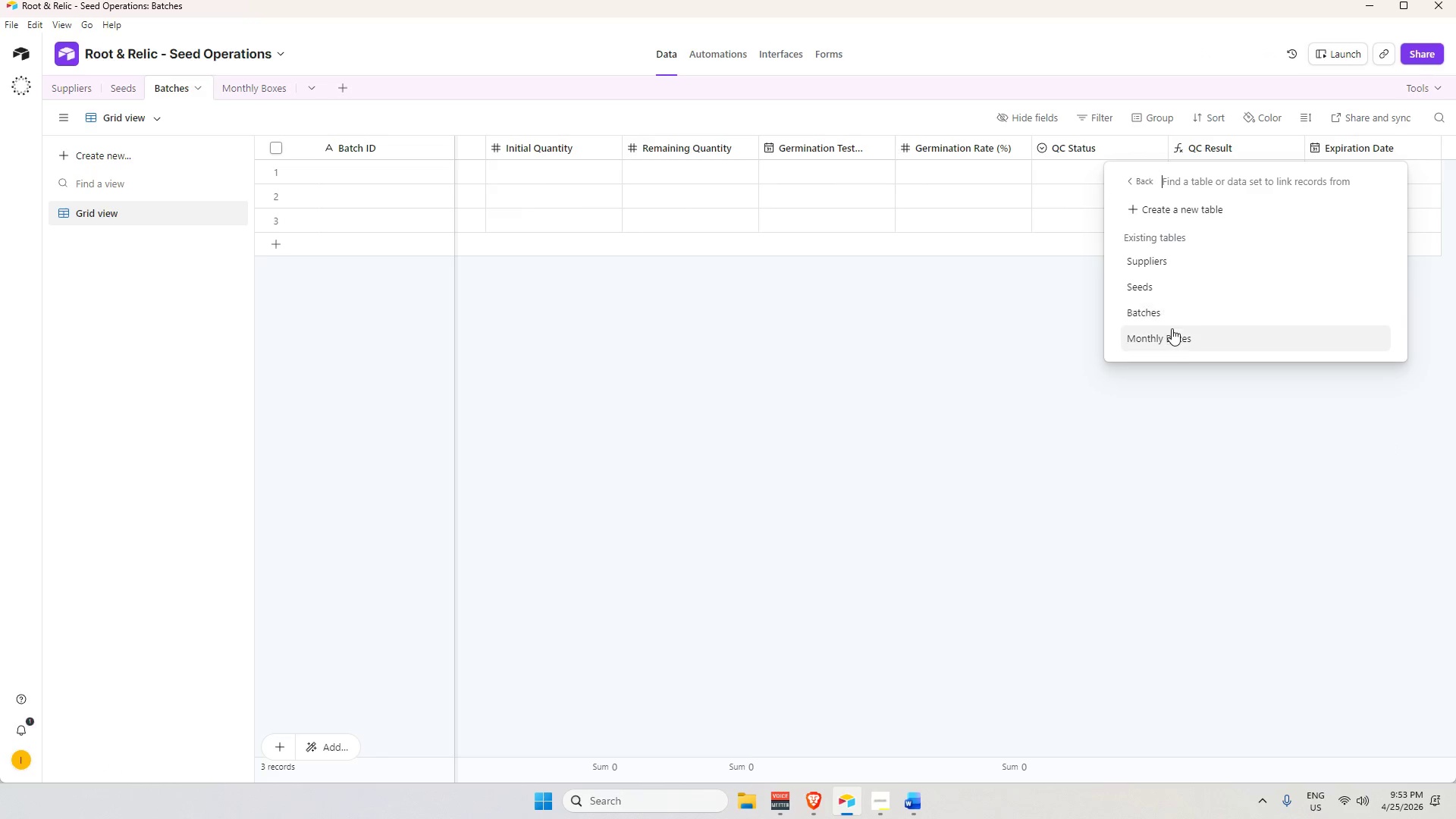 
left_click([1172, 335])
 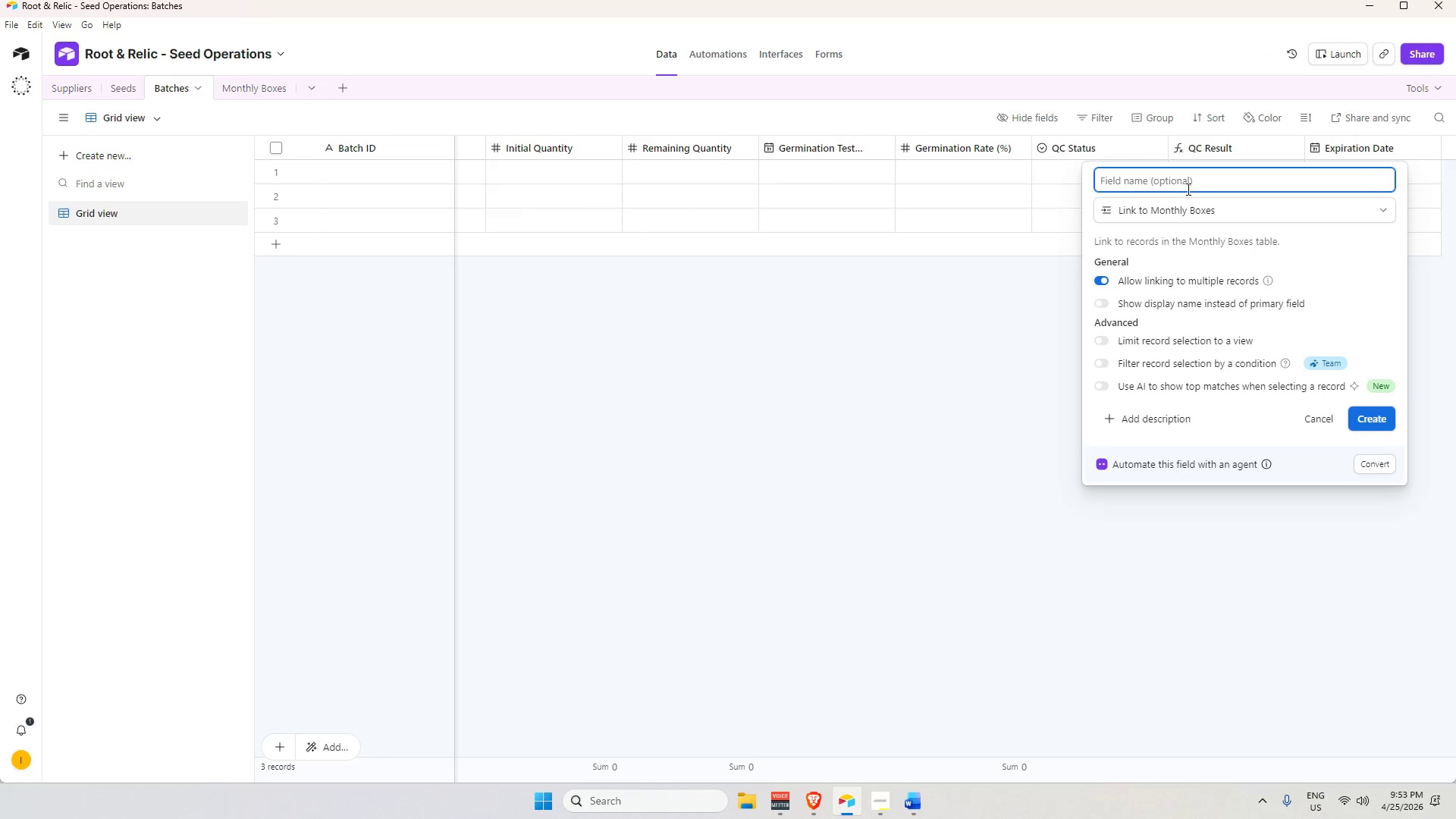 
type(Link MOnth)
key(Backspace)
key(Backspace)
key(Backspace)
key(Backspace)
type(onthlyBoxes)
 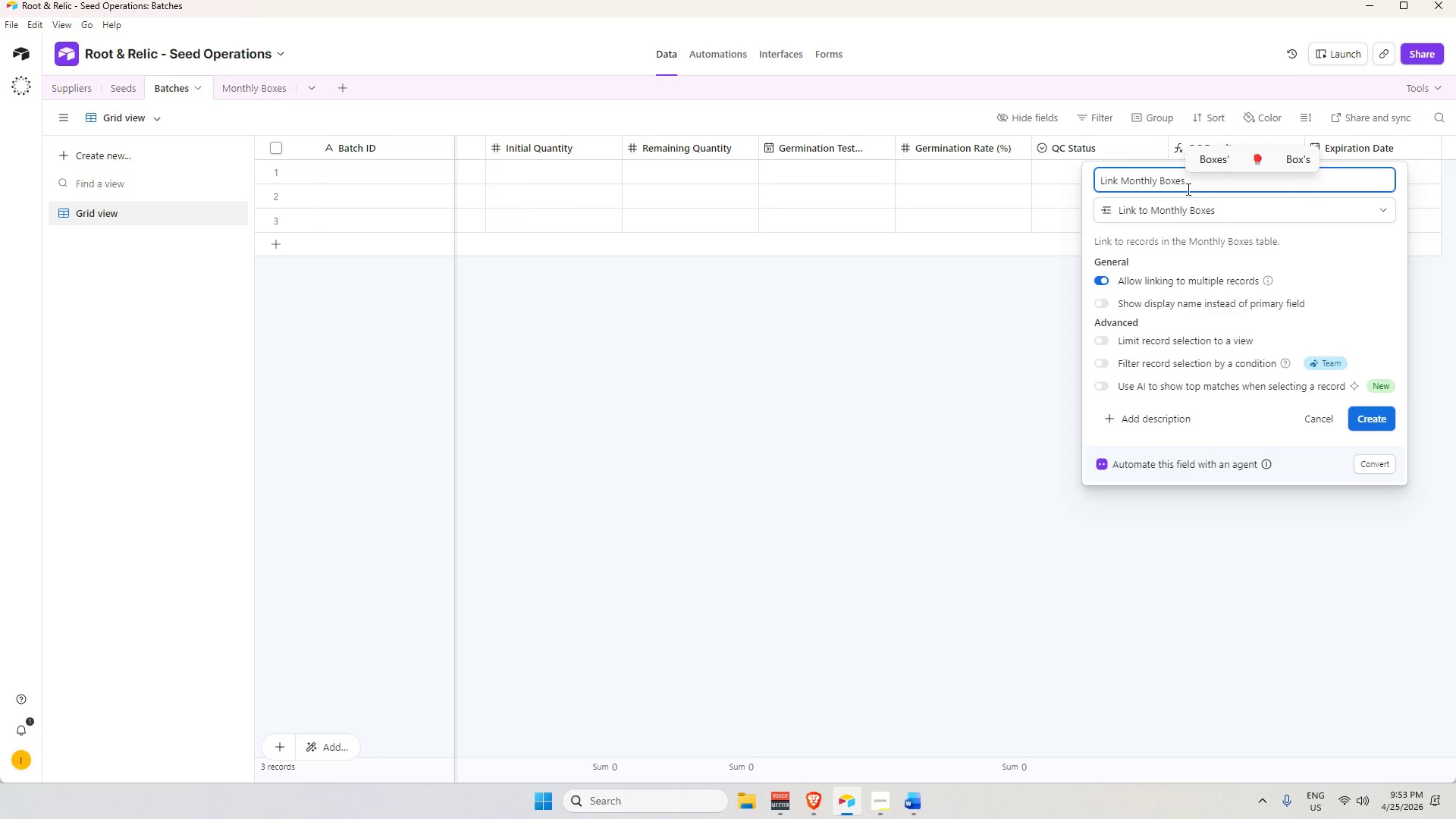 
key(Enter)
 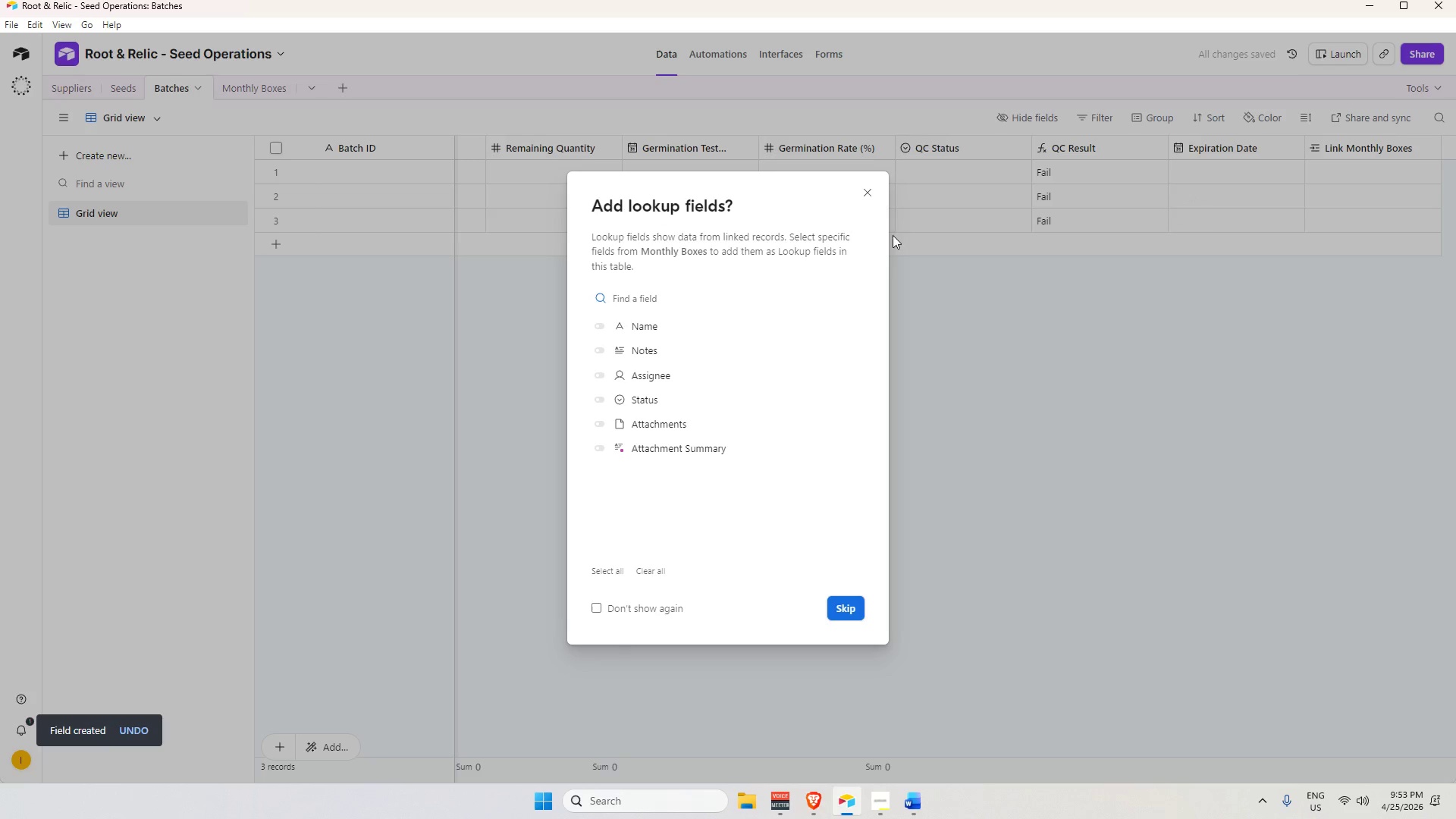 
left_click([871, 193])
 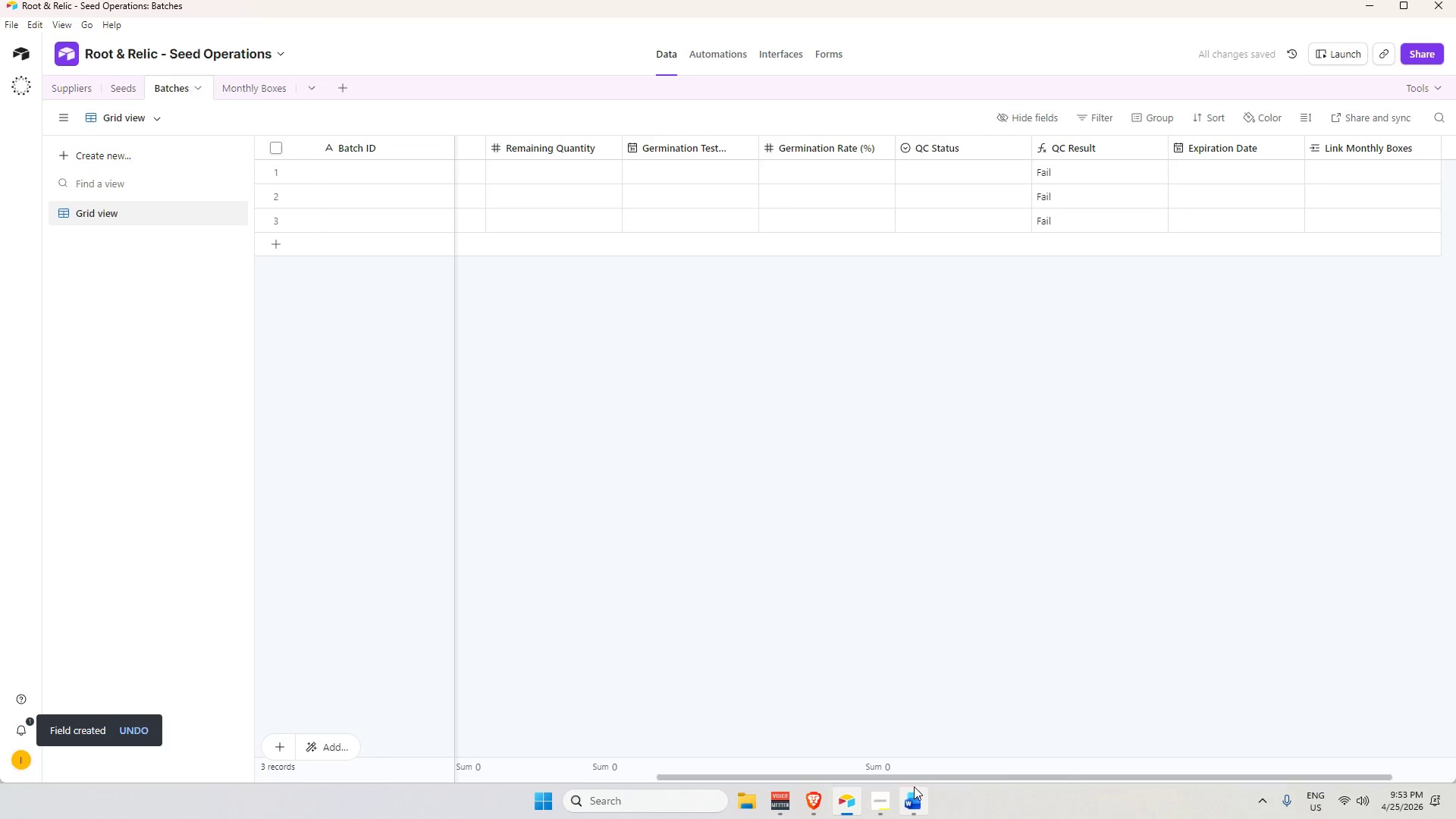 
left_click_drag(start_coordinate=[923, 777], to_coordinate=[329, 711])
 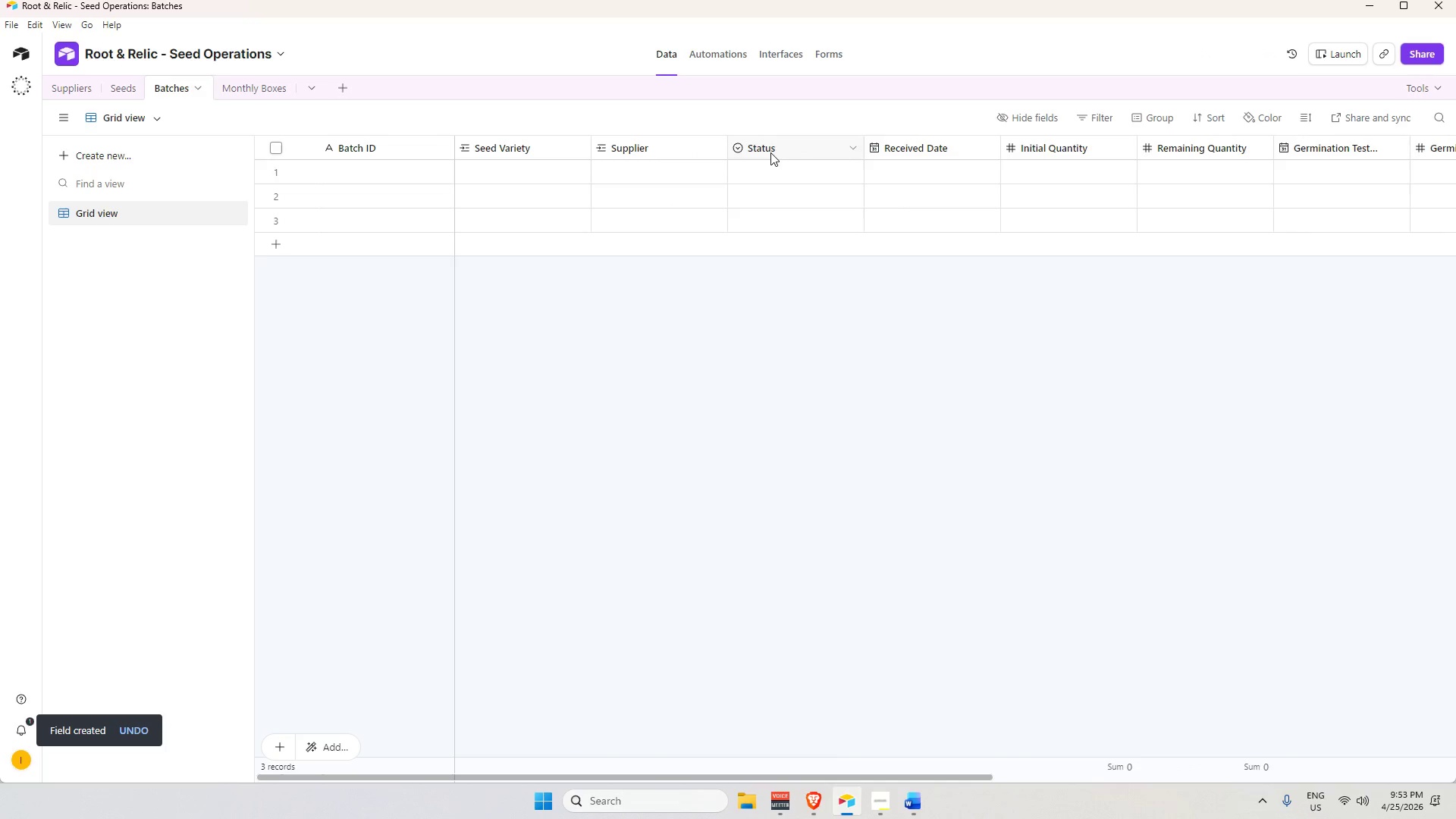 
double_click([770, 151])
 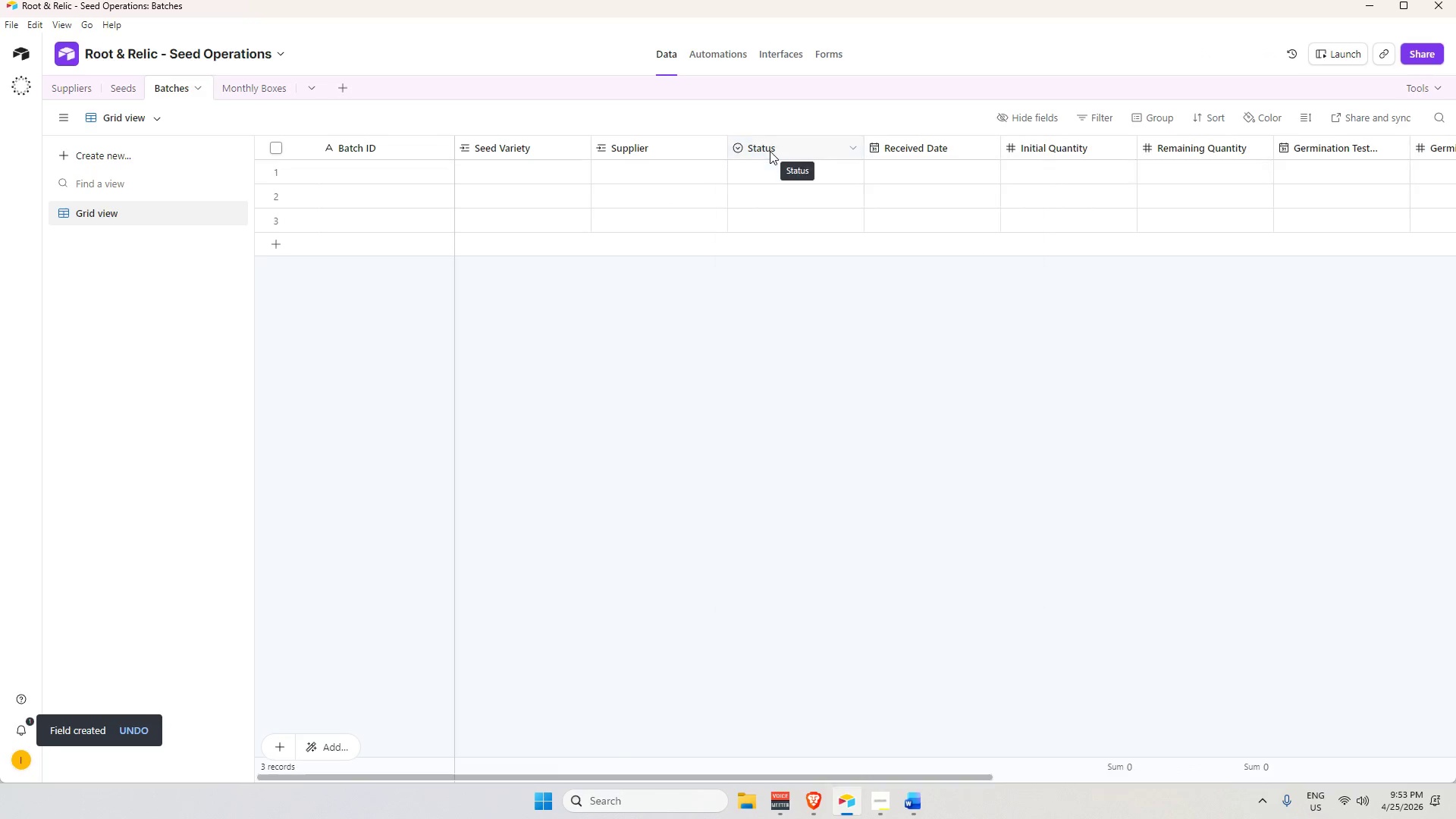 
triple_click([770, 151])
 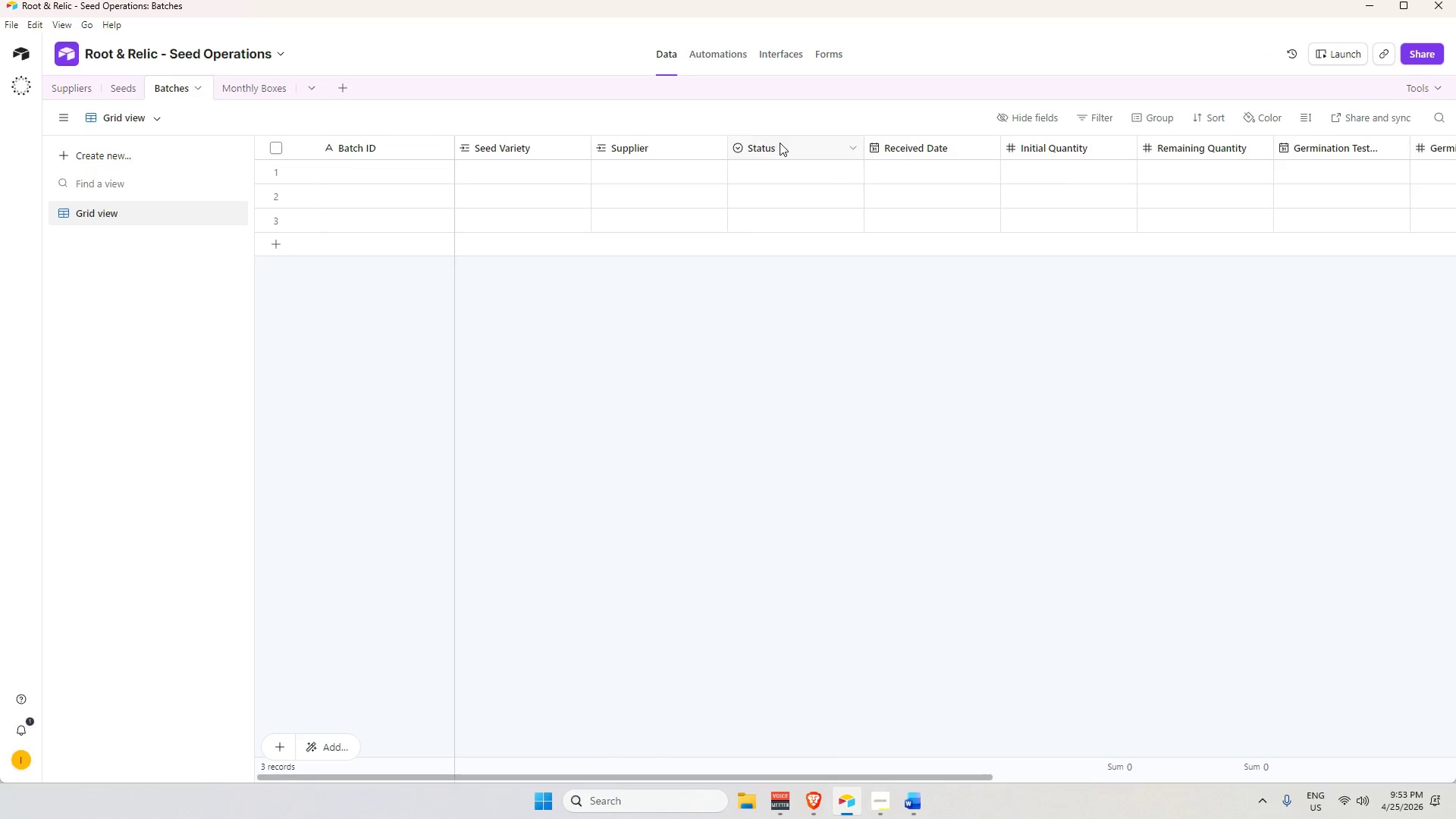 
double_click([780, 143])
 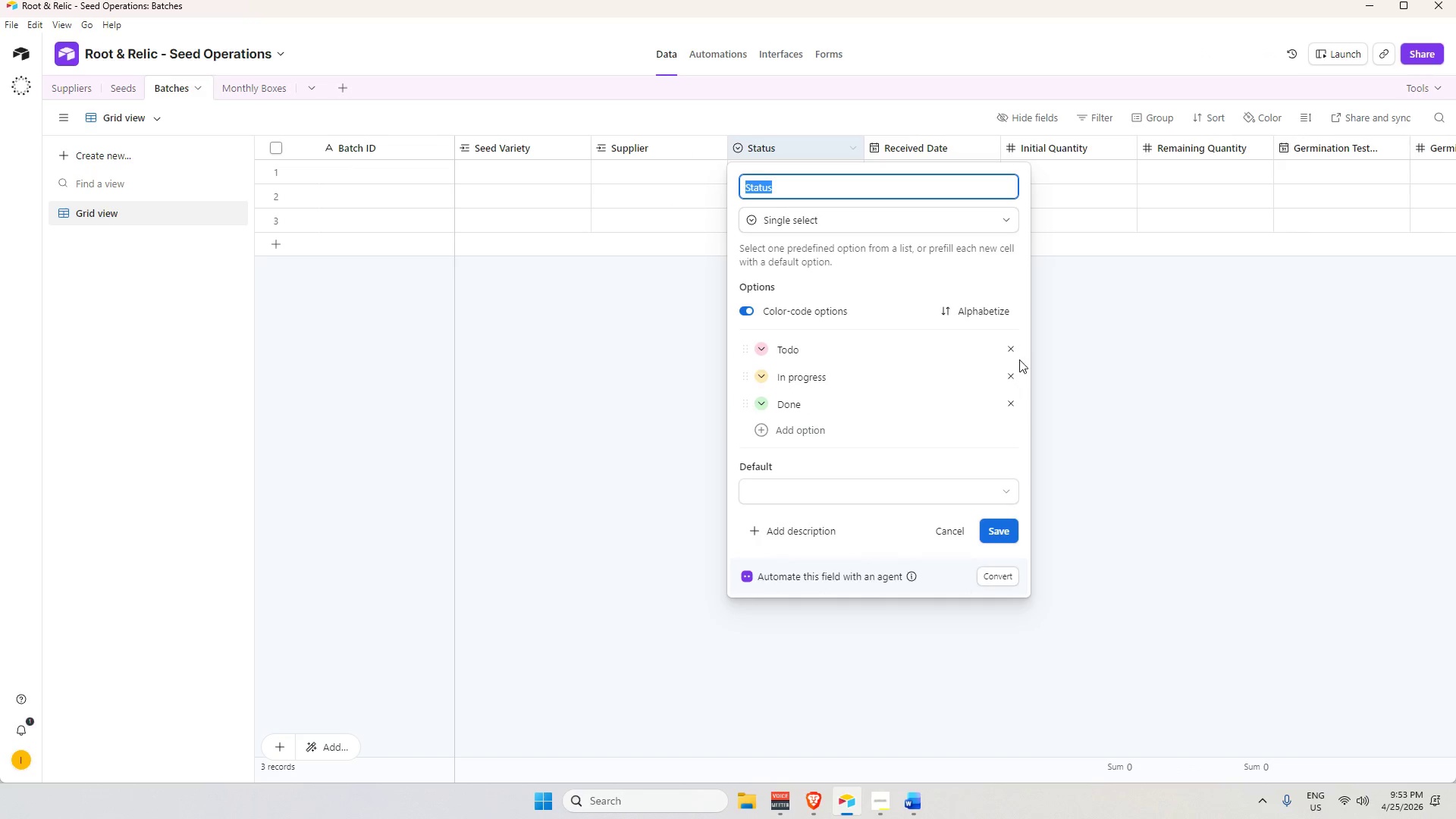 
double_click([1015, 350])
 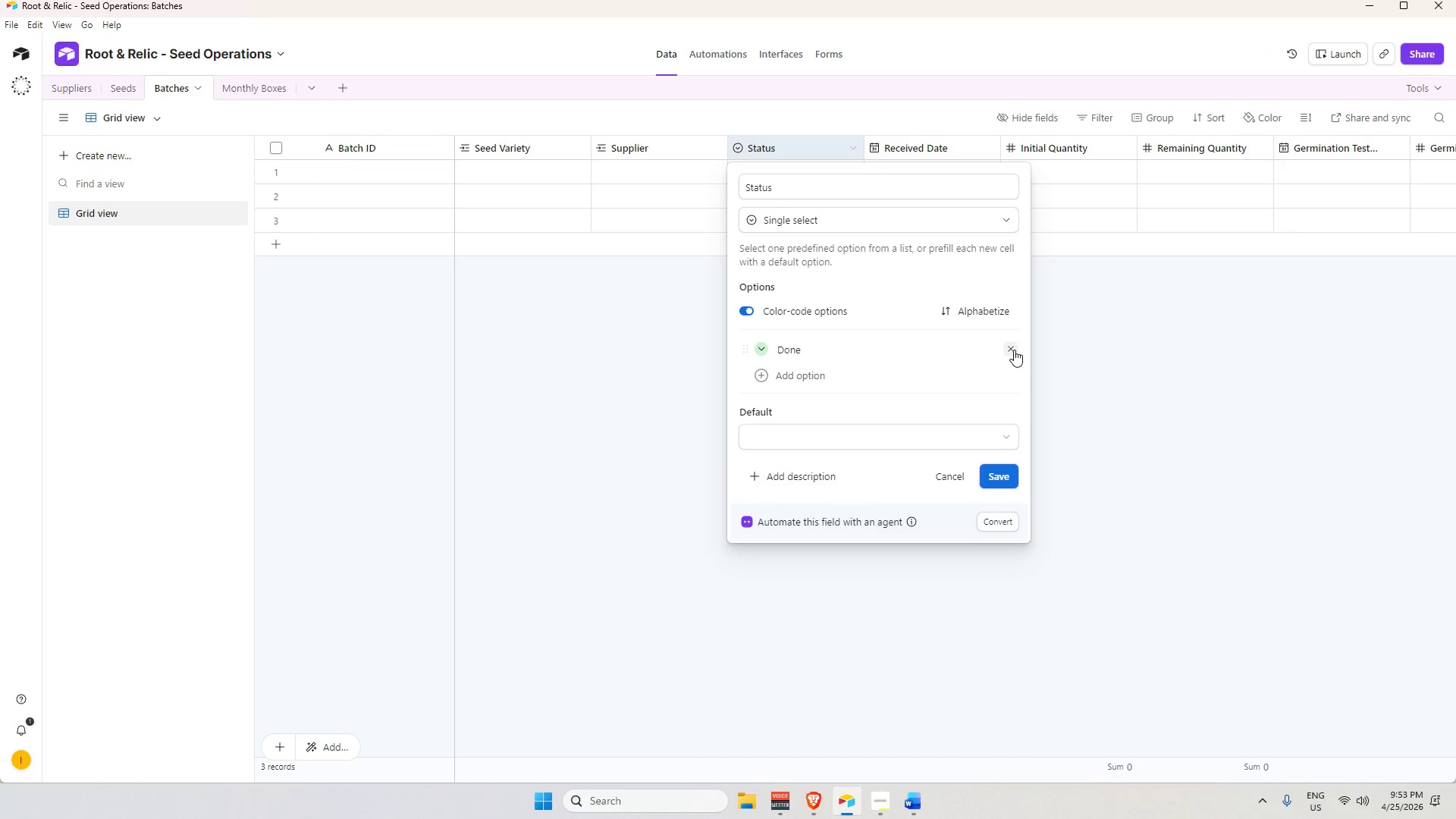 
triple_click([1014, 350])
 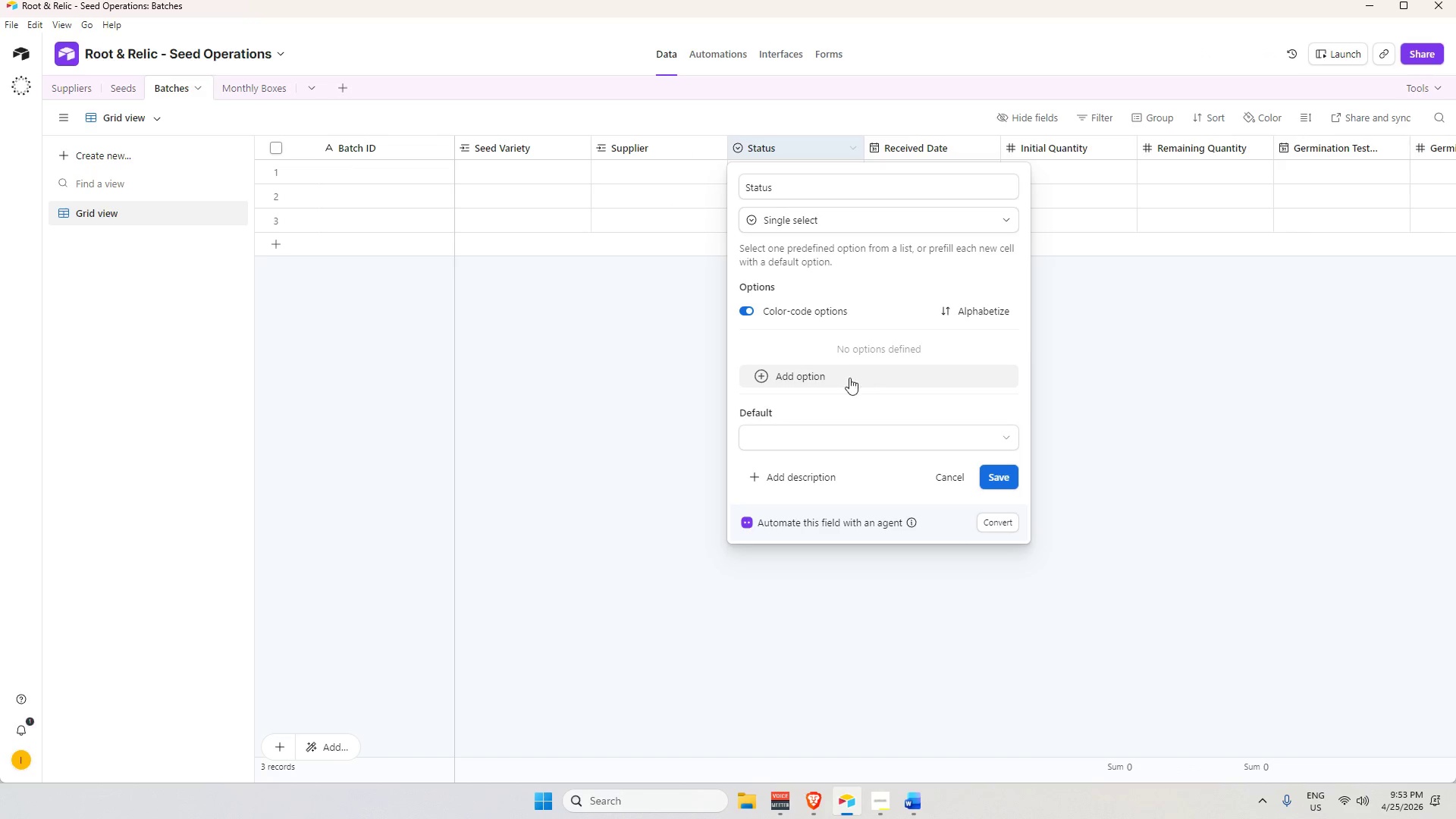 
left_click([848, 378])
 